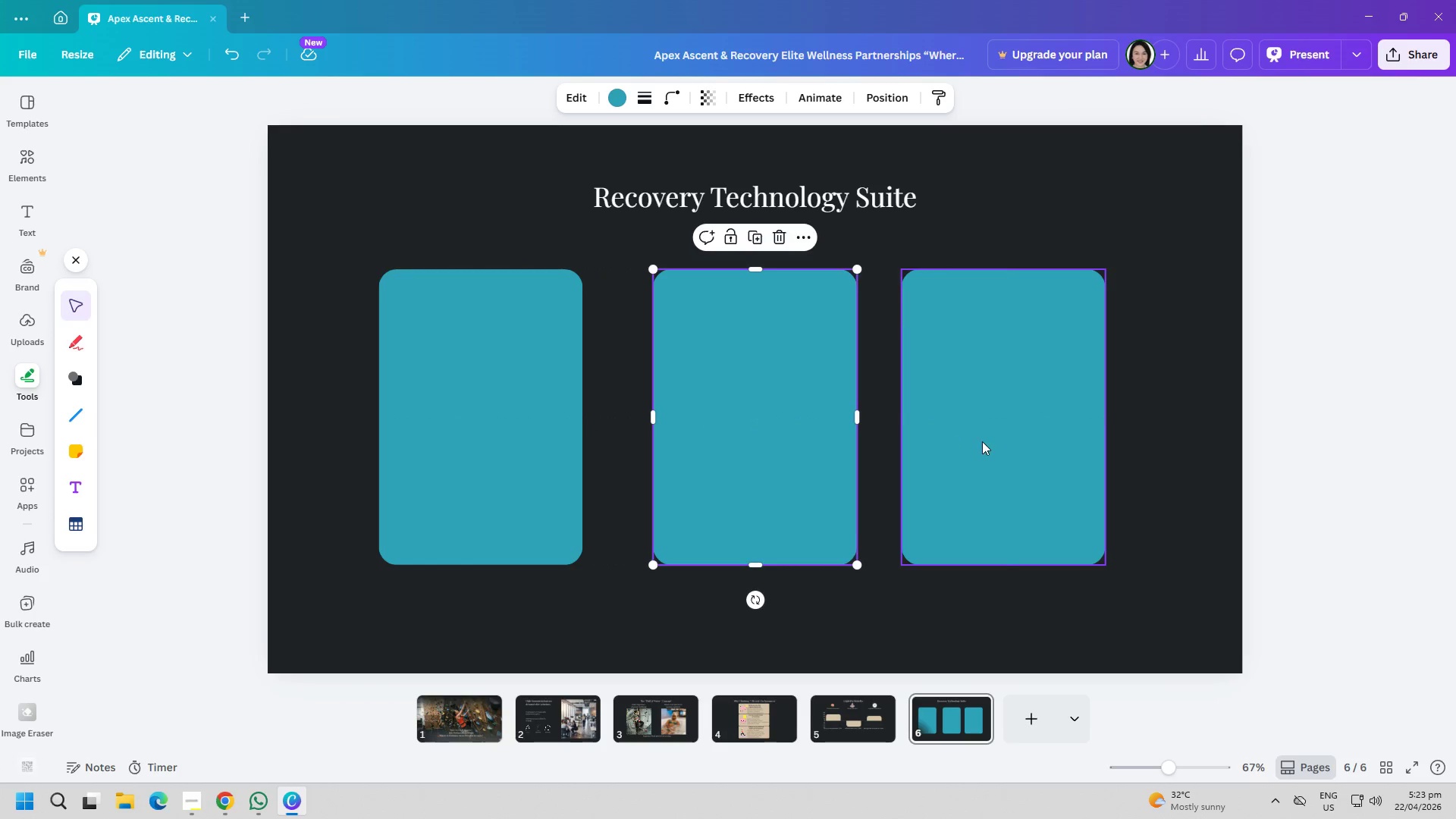 
left_click_drag(start_coordinate=[982, 441], to_coordinate=[986, 441])
 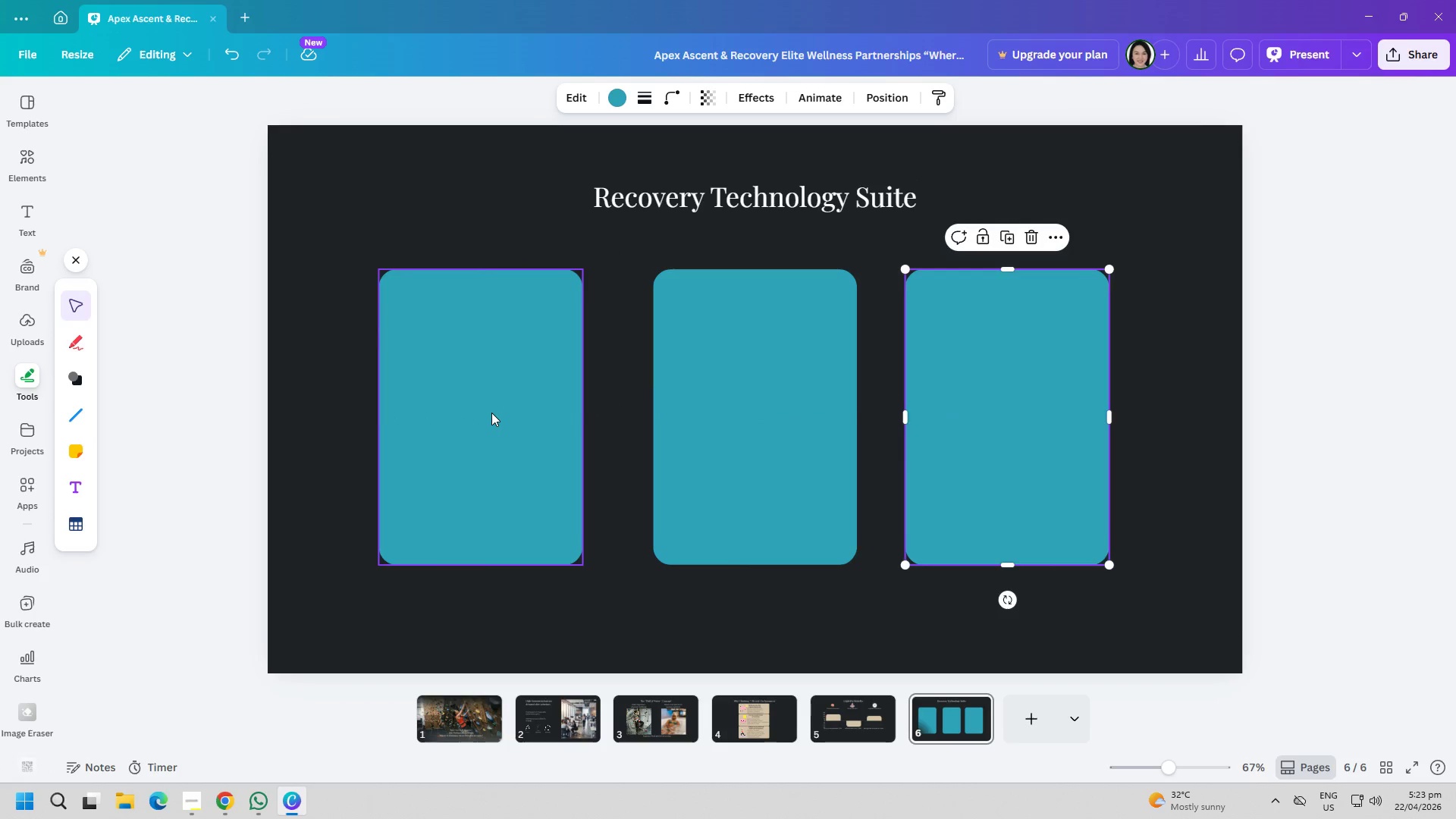 
left_click_drag(start_coordinate=[491, 413], to_coordinate=[511, 413])
 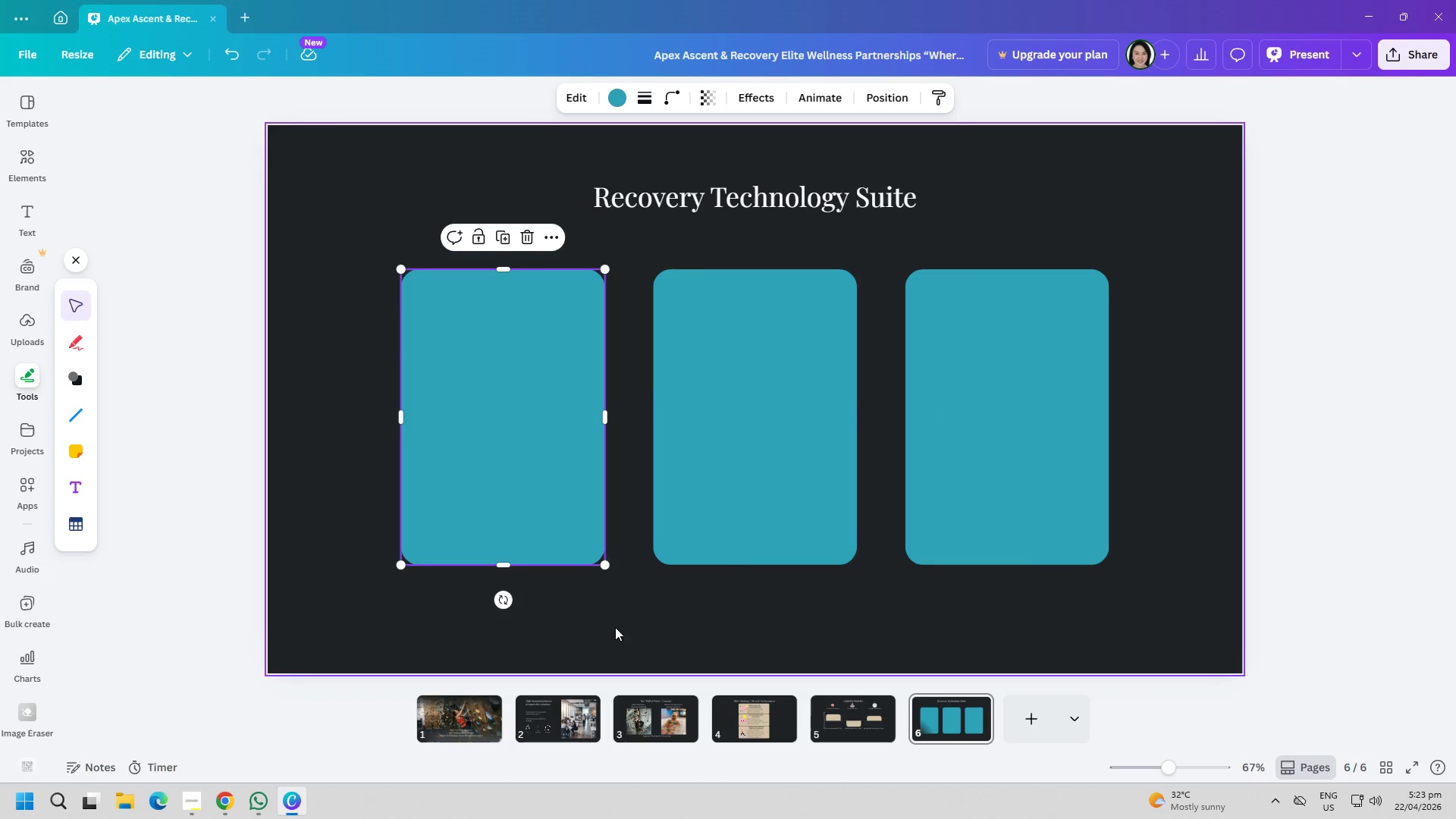 
left_click([637, 631])
 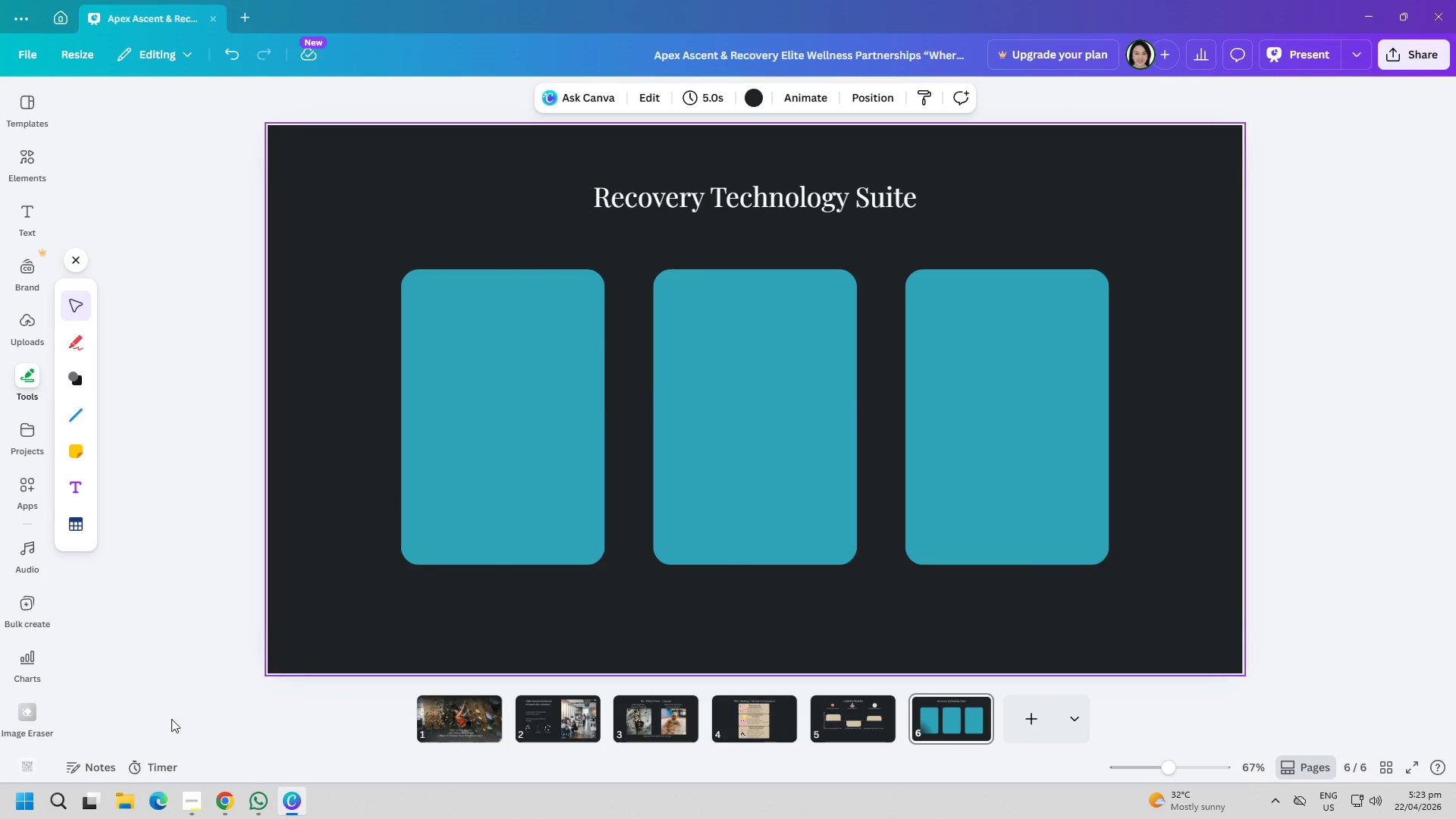 
left_click([218, 799])
 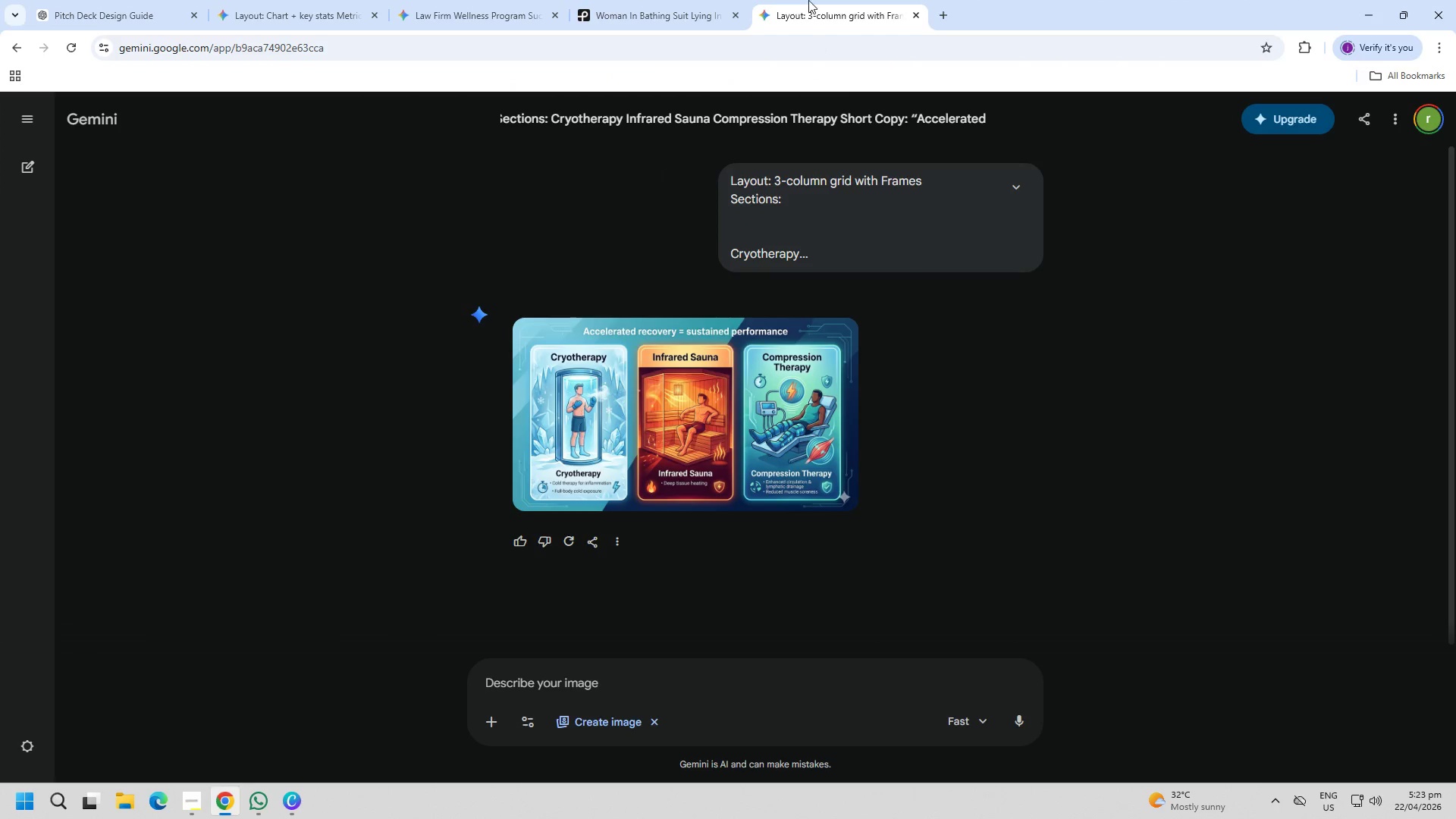 
left_click([689, 0])
 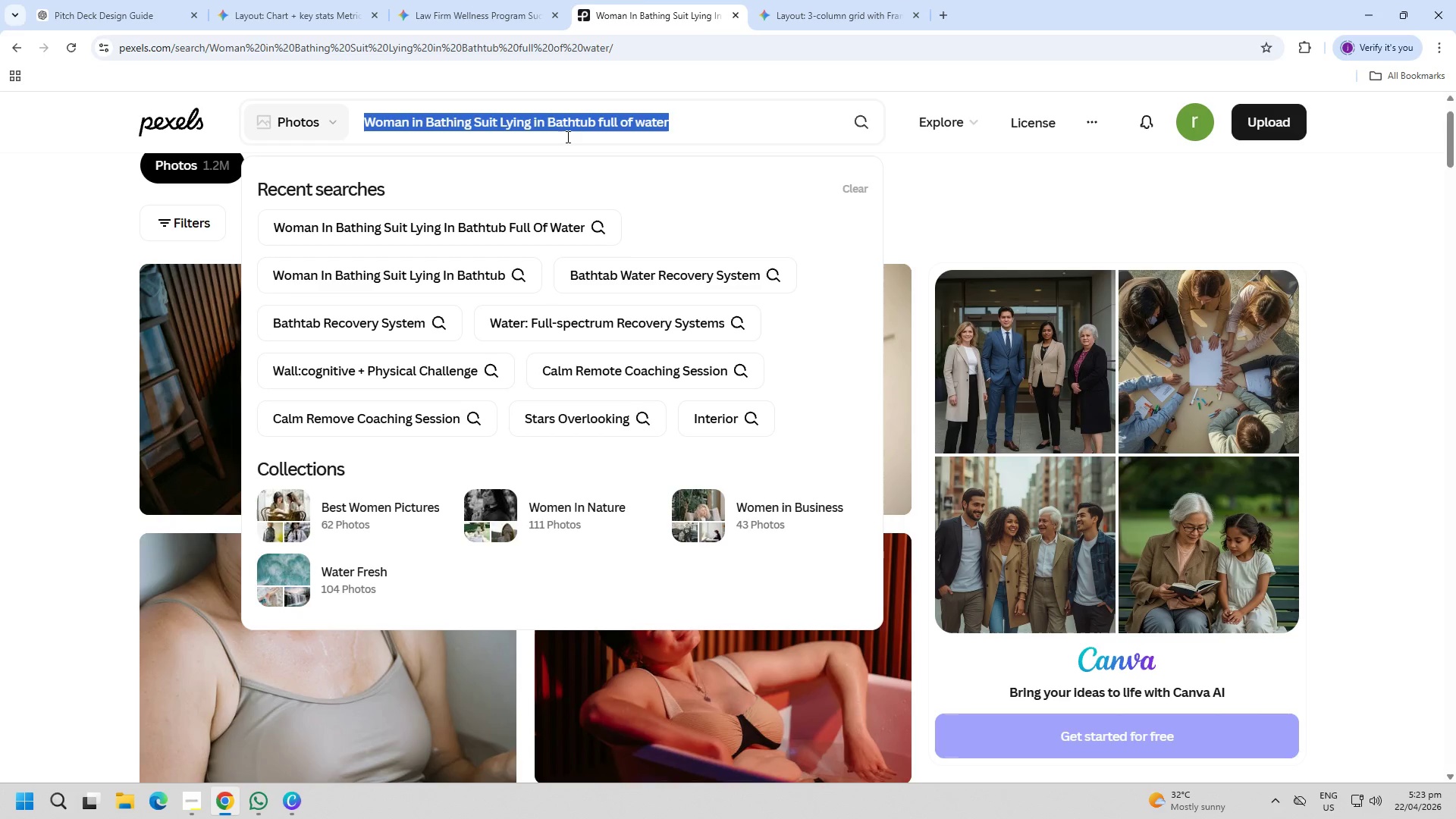 
type(cryotherapy)
 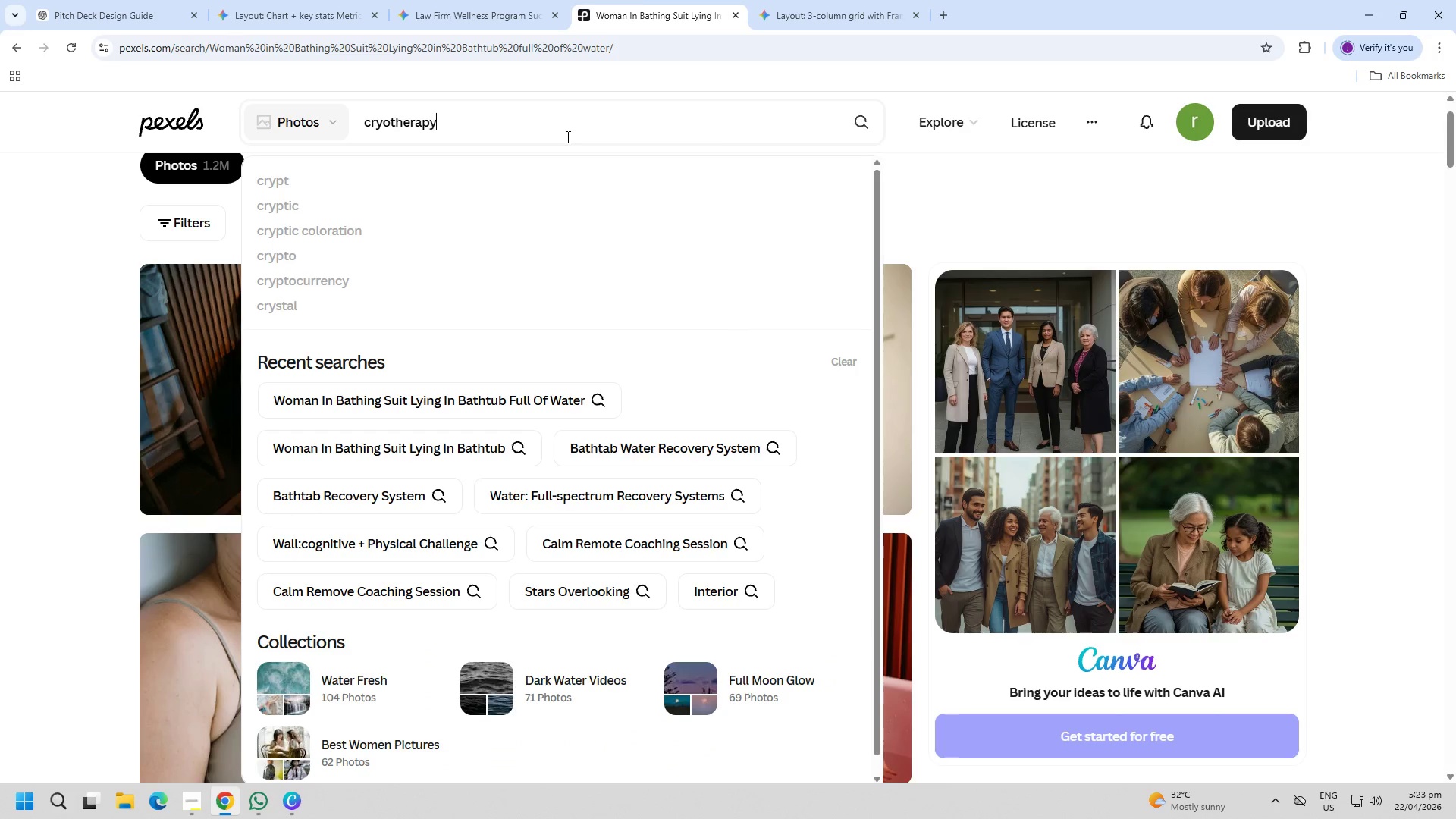 
key(Enter)
 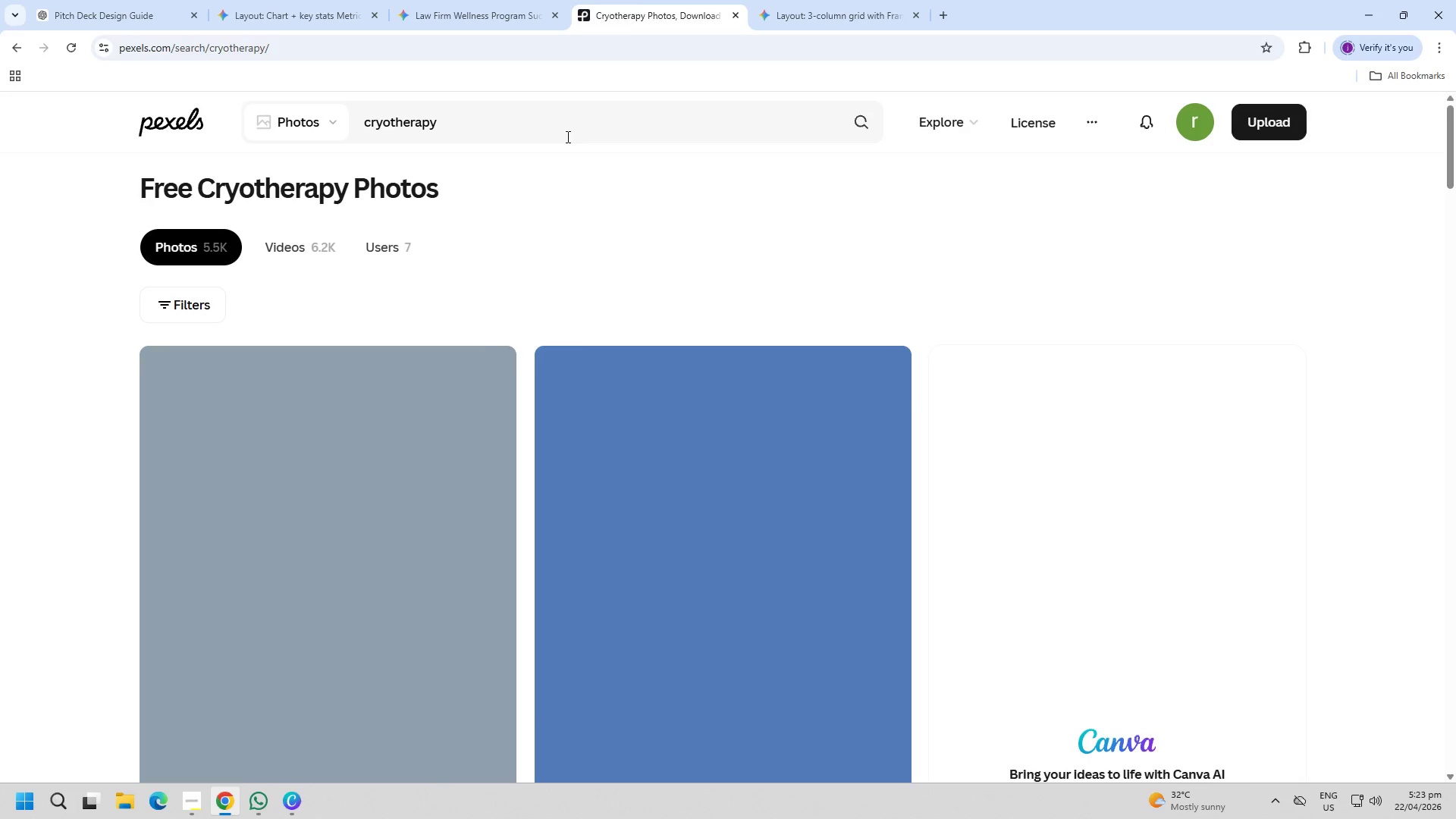 
scroll: coordinate [141, 599], scroll_direction: down, amount: 10.0
 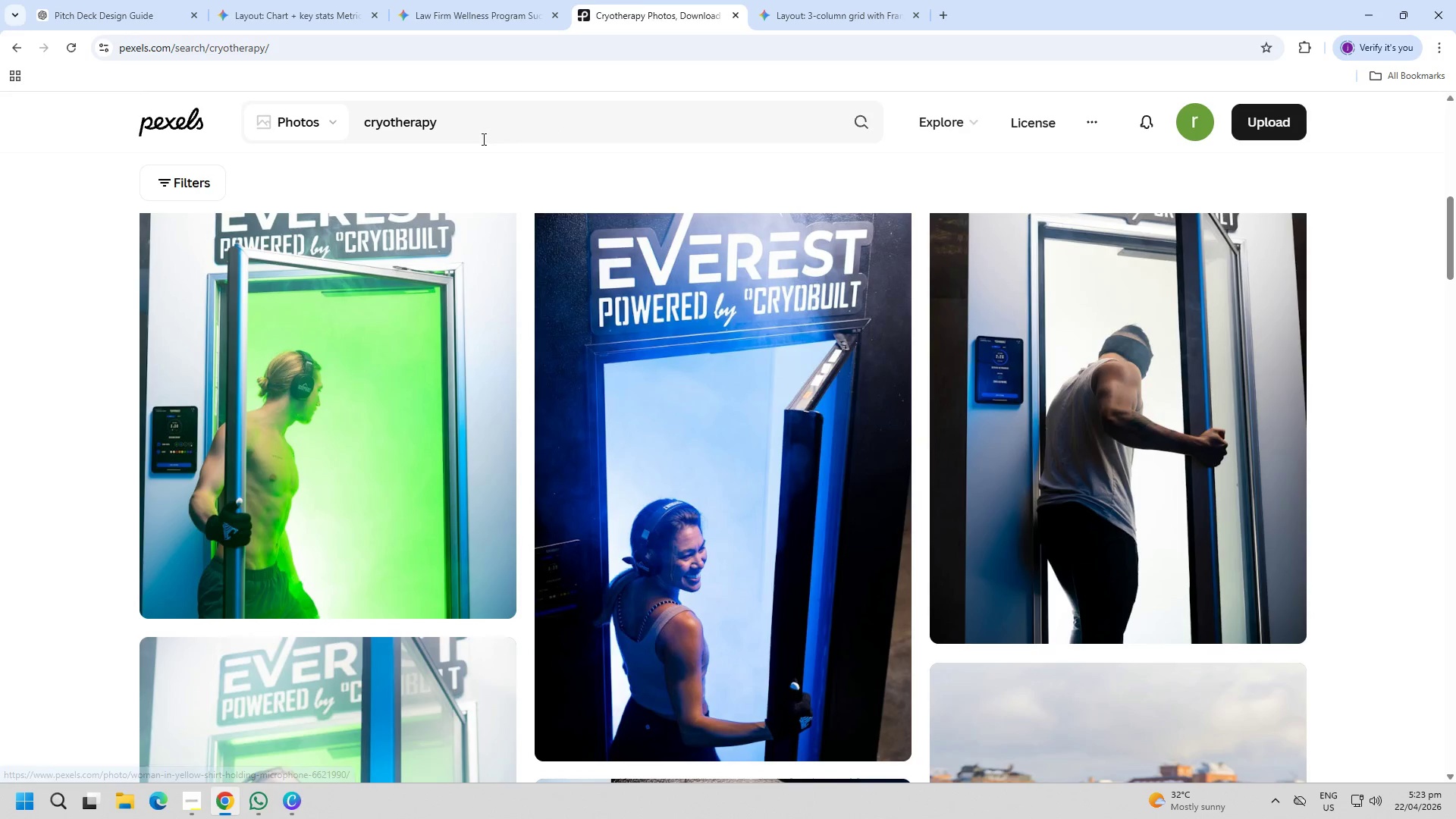 
double_click([482, 136])
 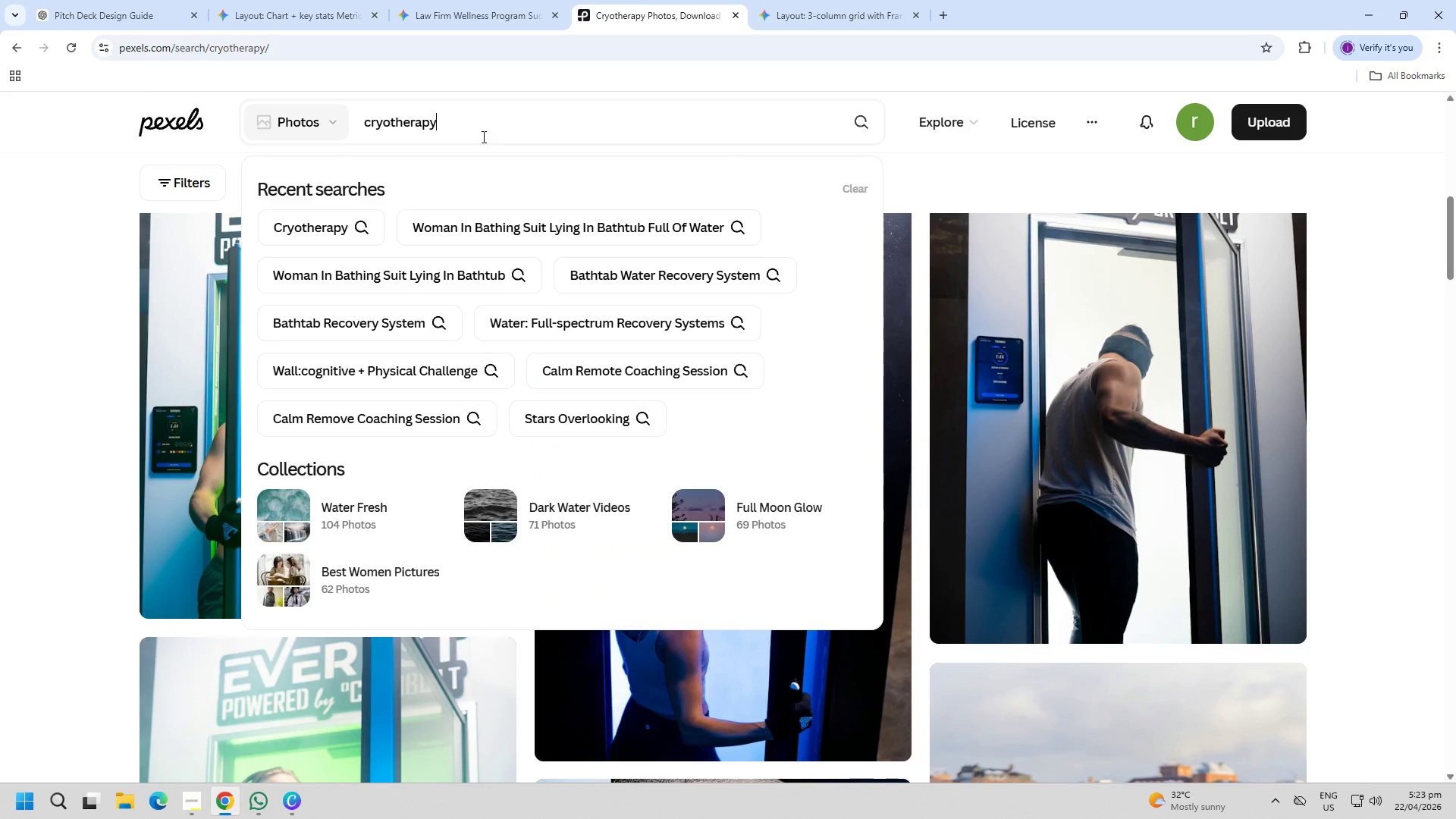 
triple_click([482, 136])
 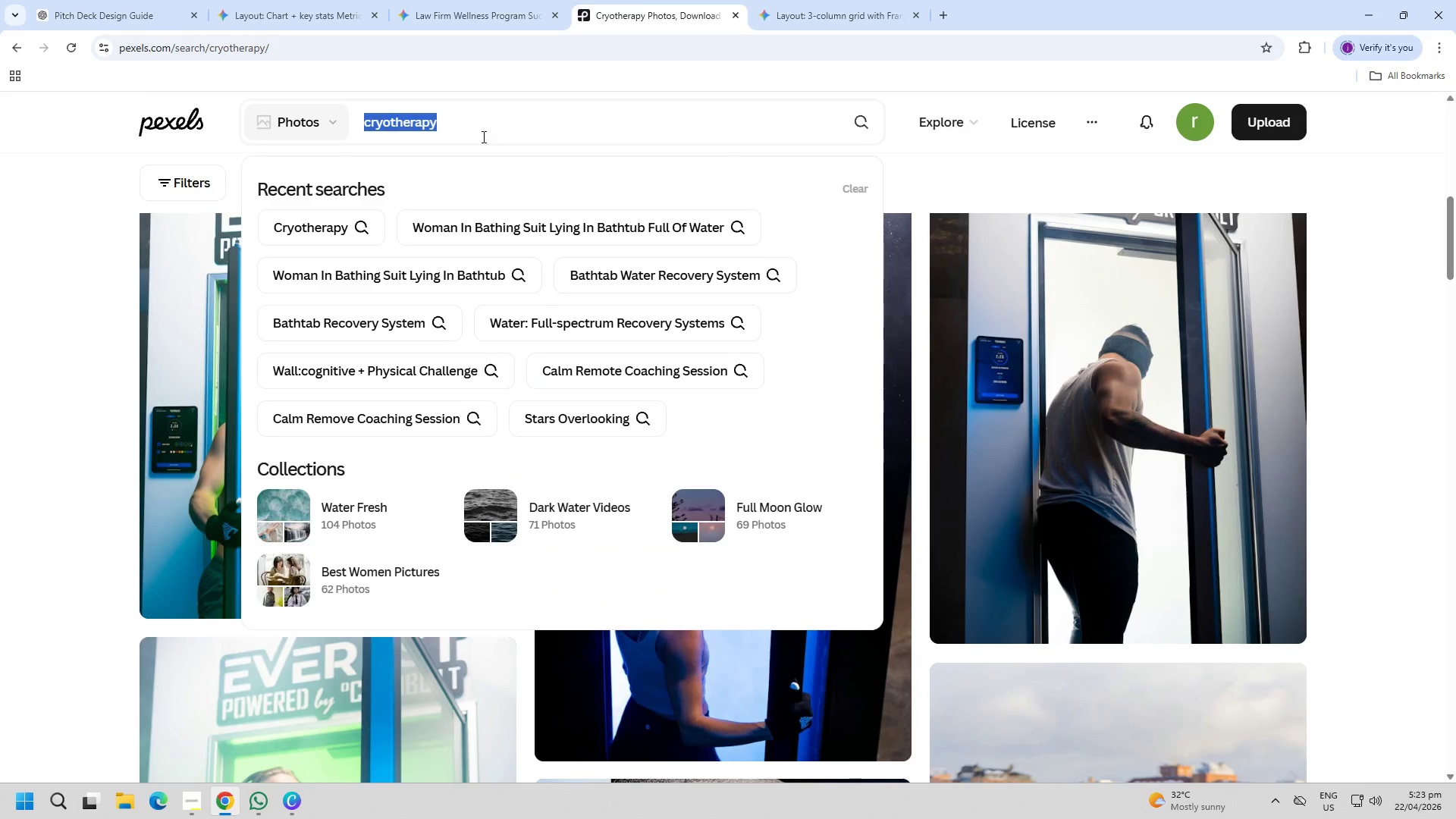 
triple_click([482, 136])
 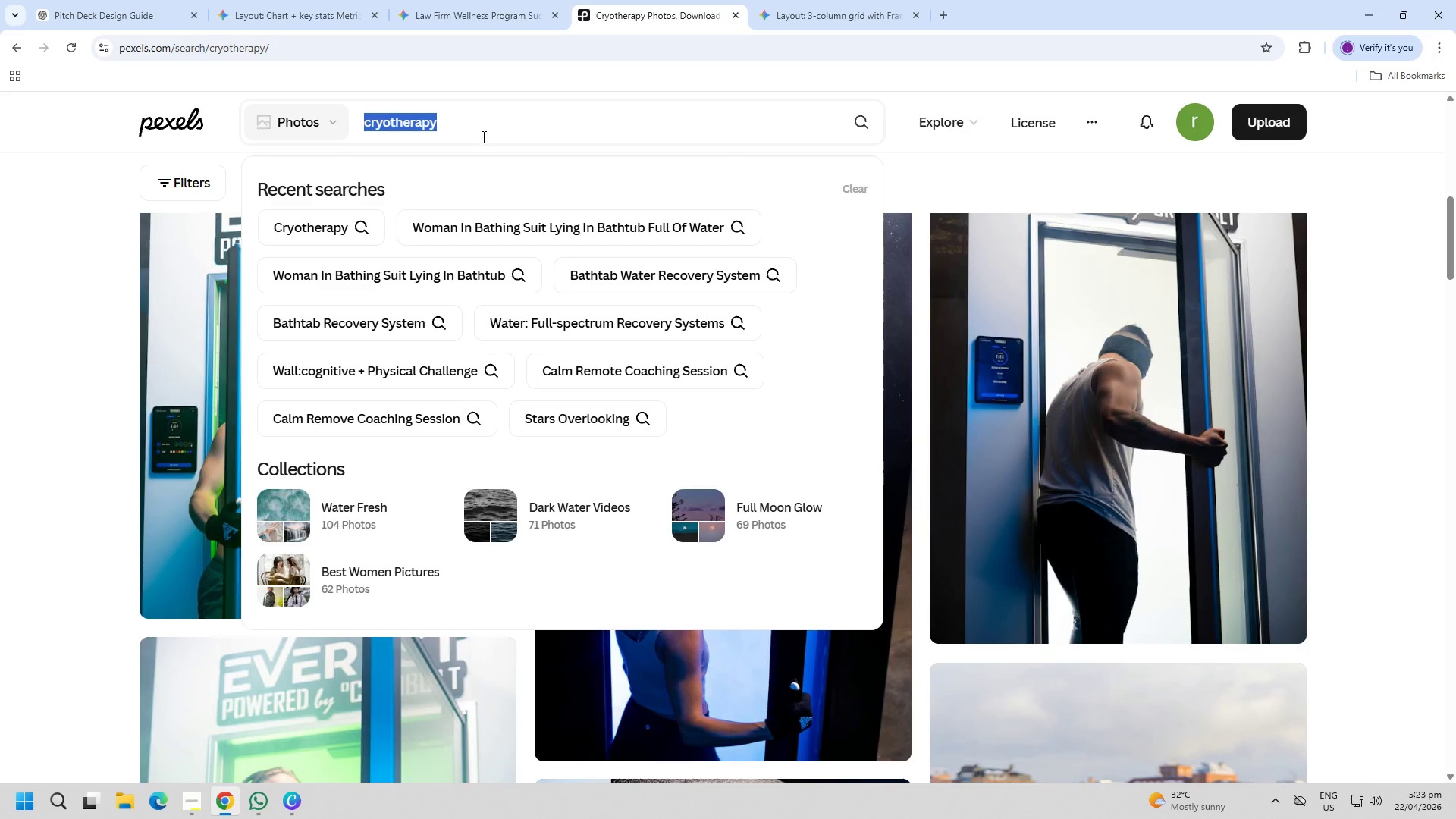 
triple_click([482, 136])
 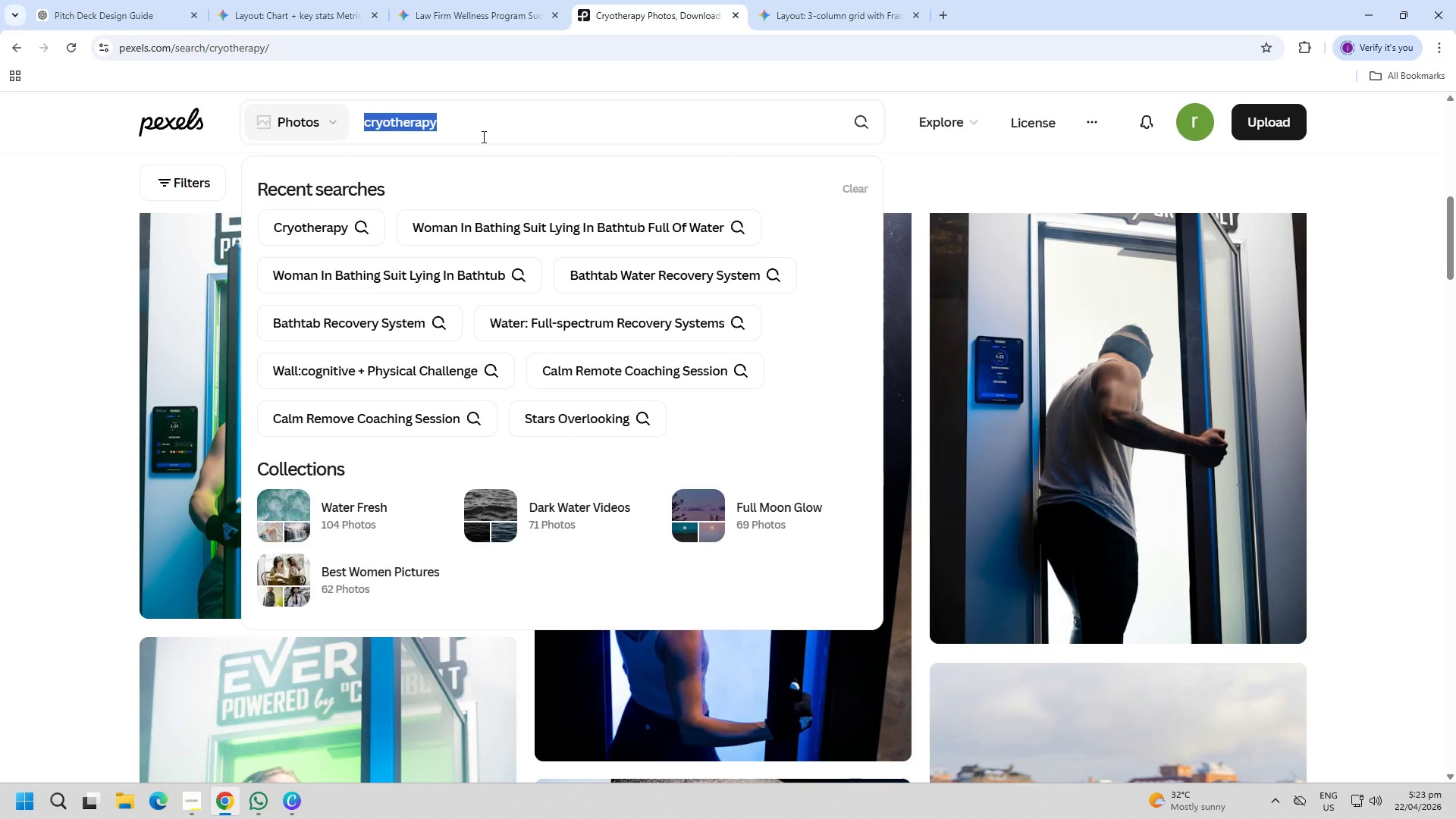 
key(Control+ControlLeft)
 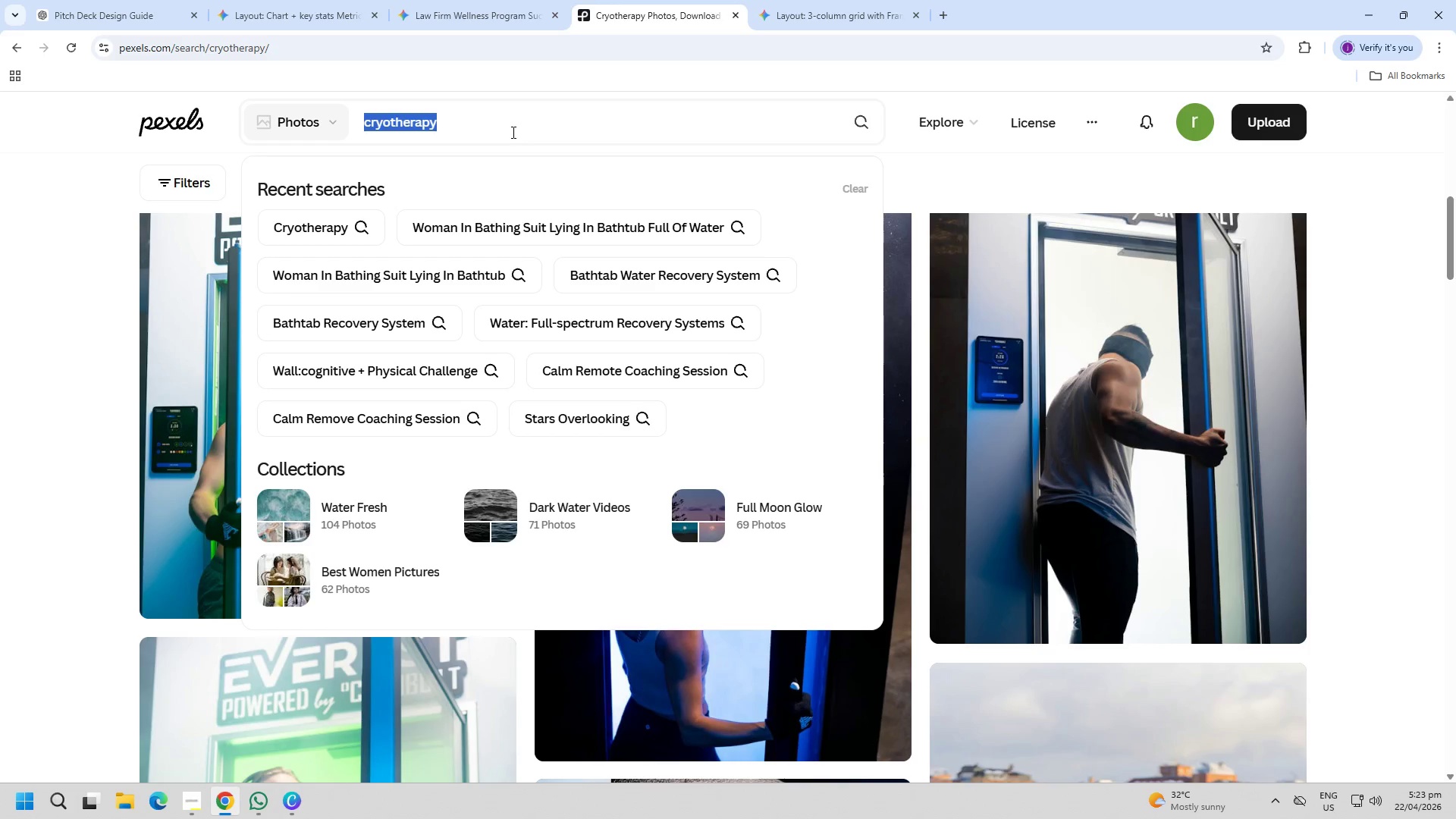 
key(Control+C)
 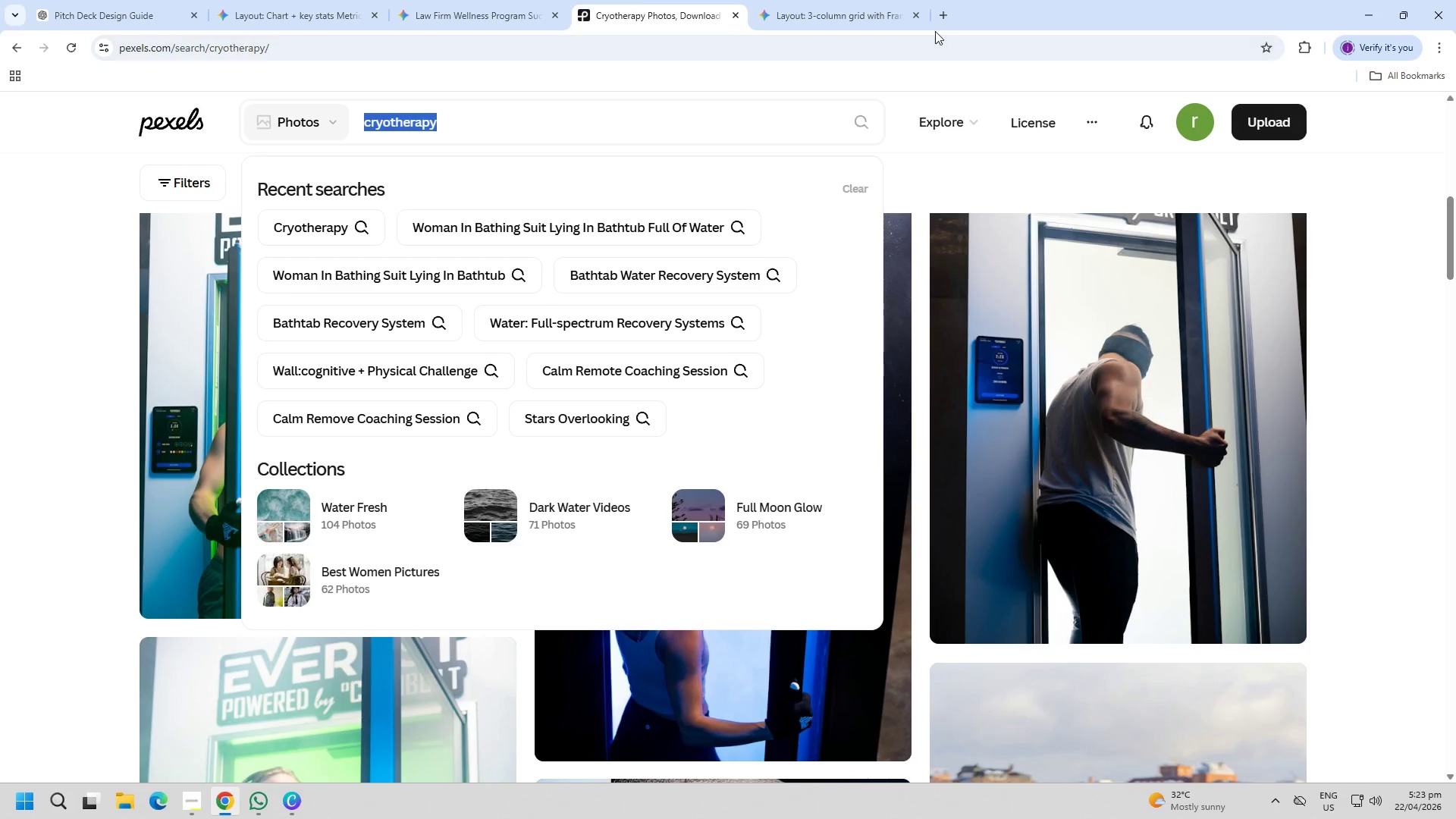 
double_click([938, 19])
 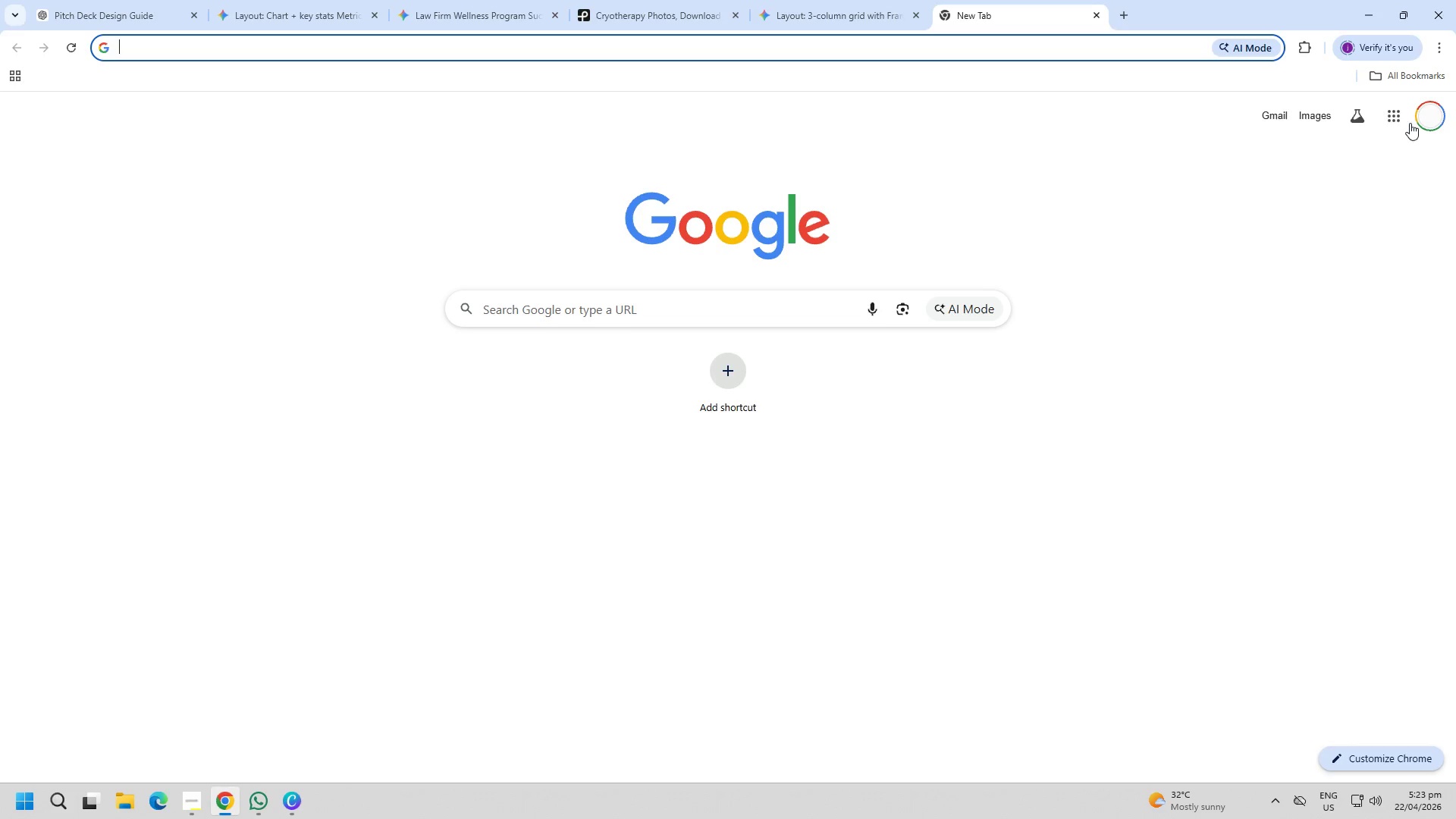 
left_click([1409, 75])
 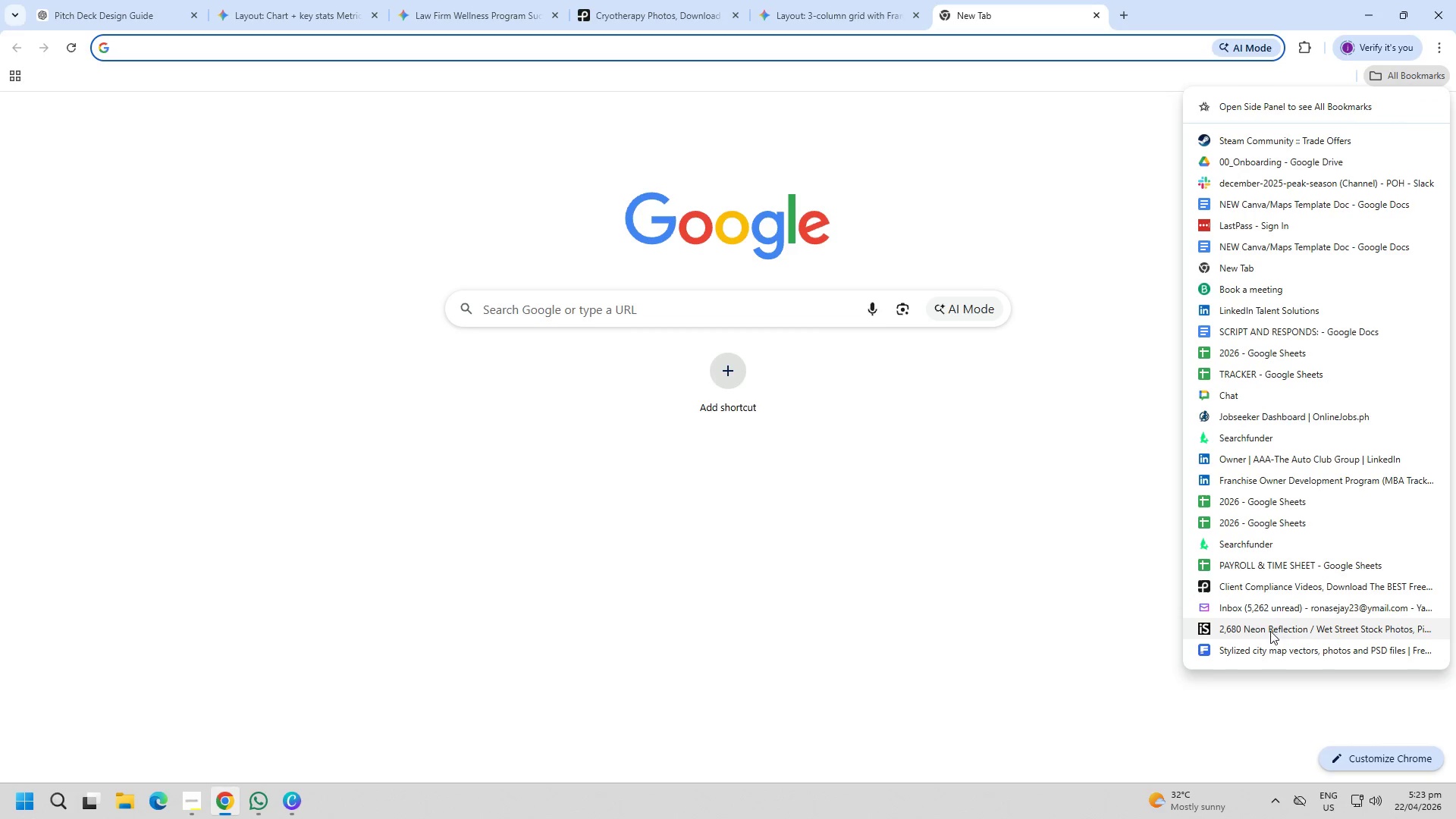 
left_click([1269, 648])
 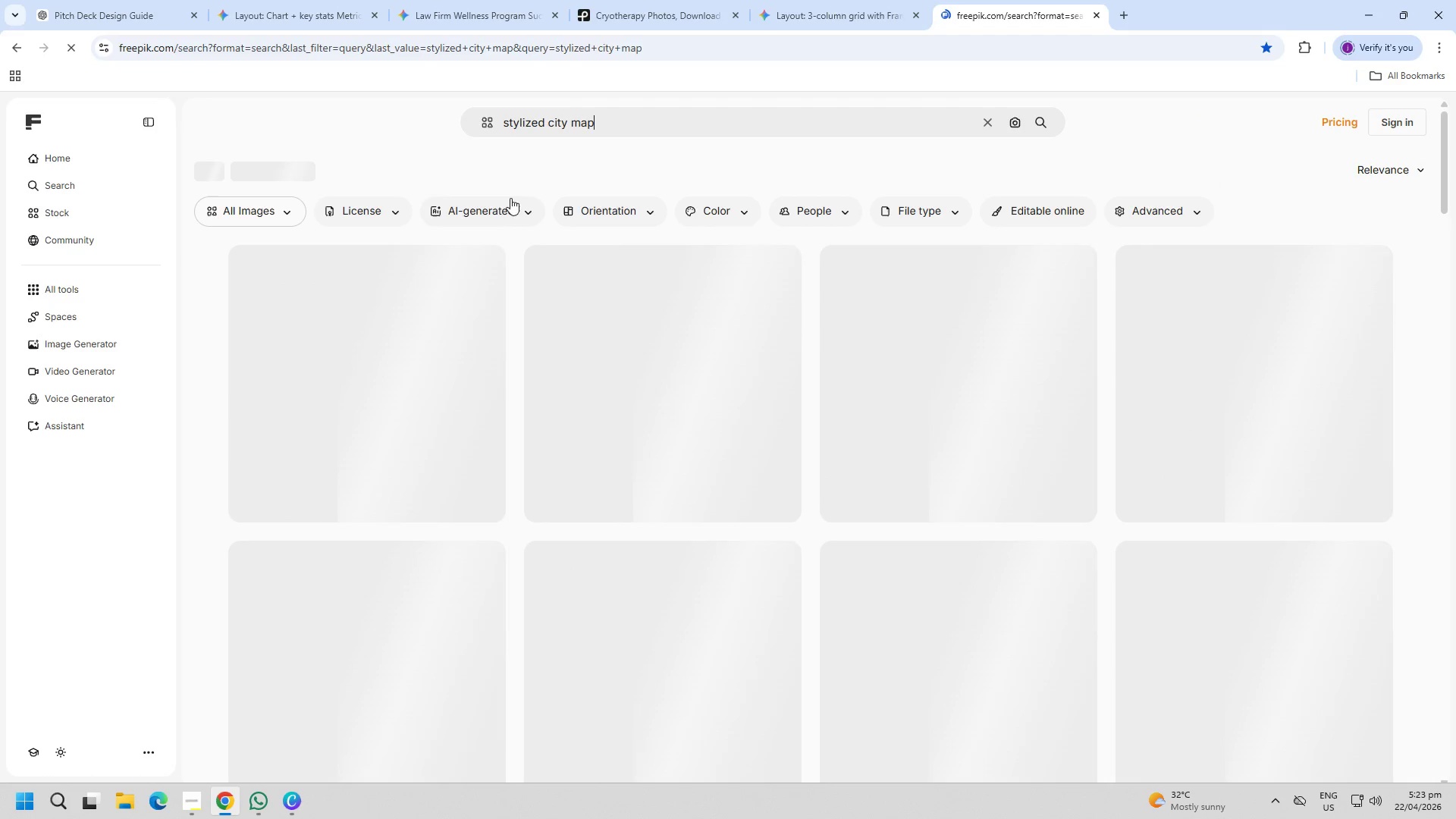 
double_click([655, 132])
 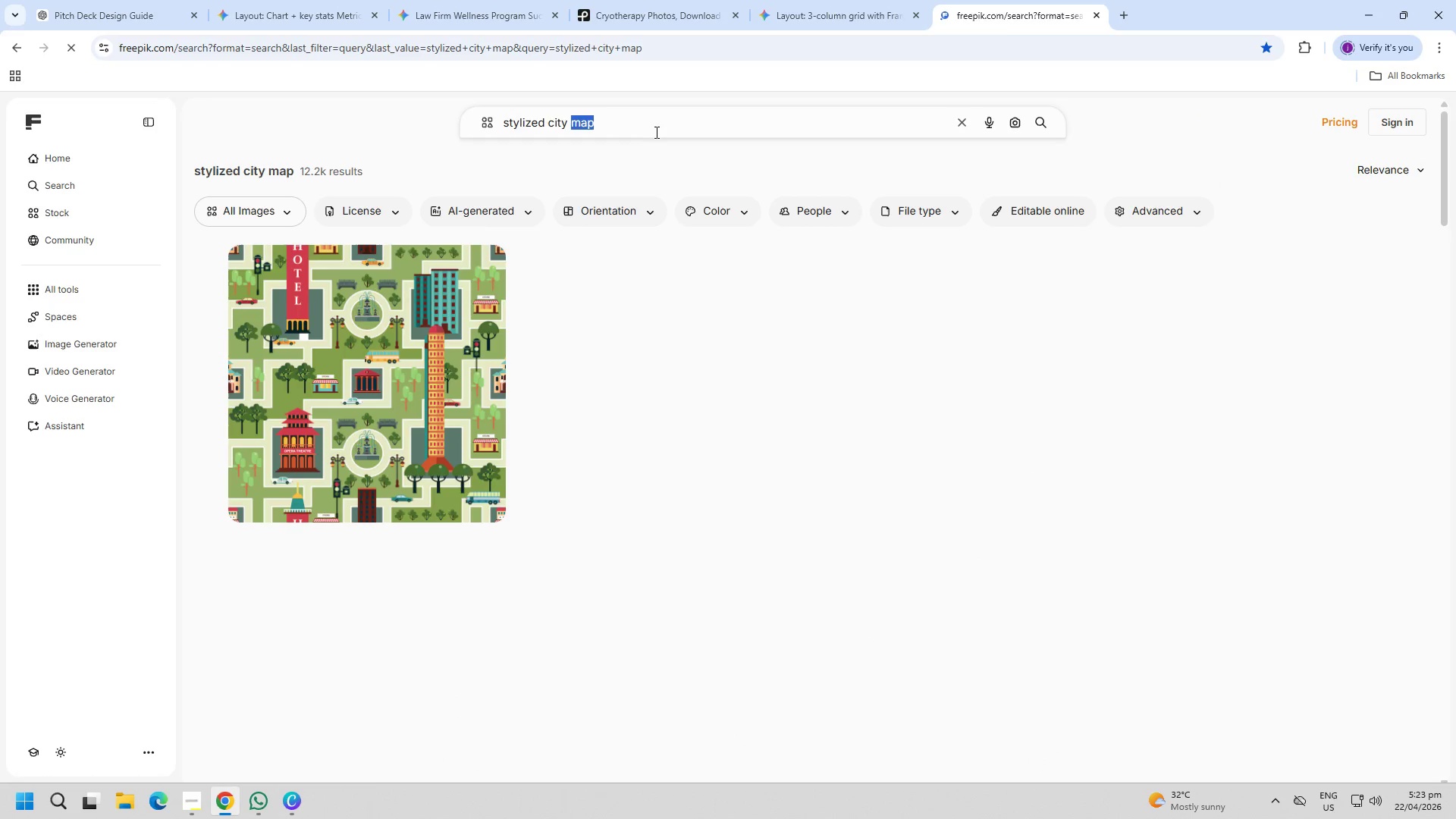 
triple_click([655, 132])
 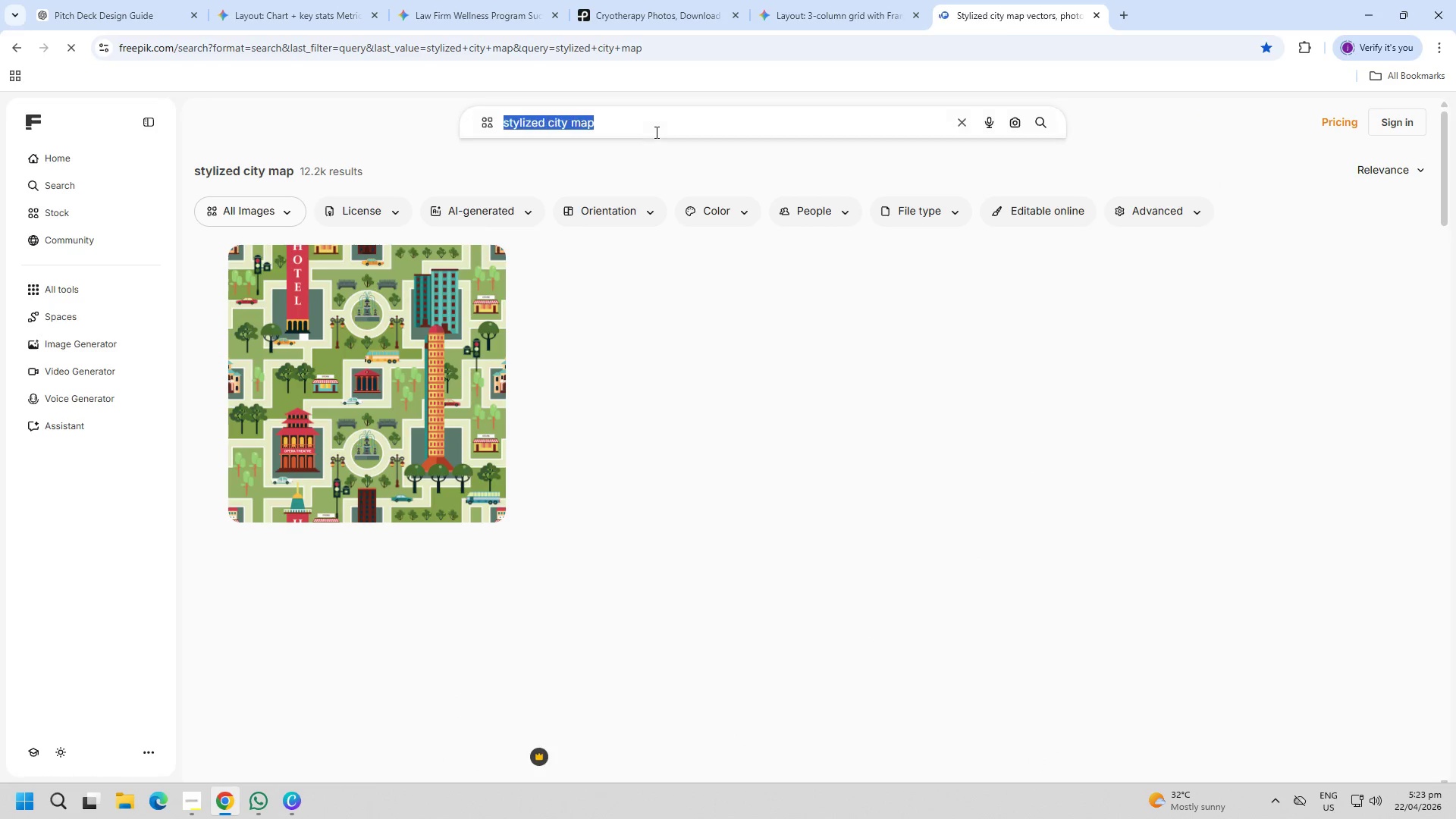 
key(Control+ControlLeft)
 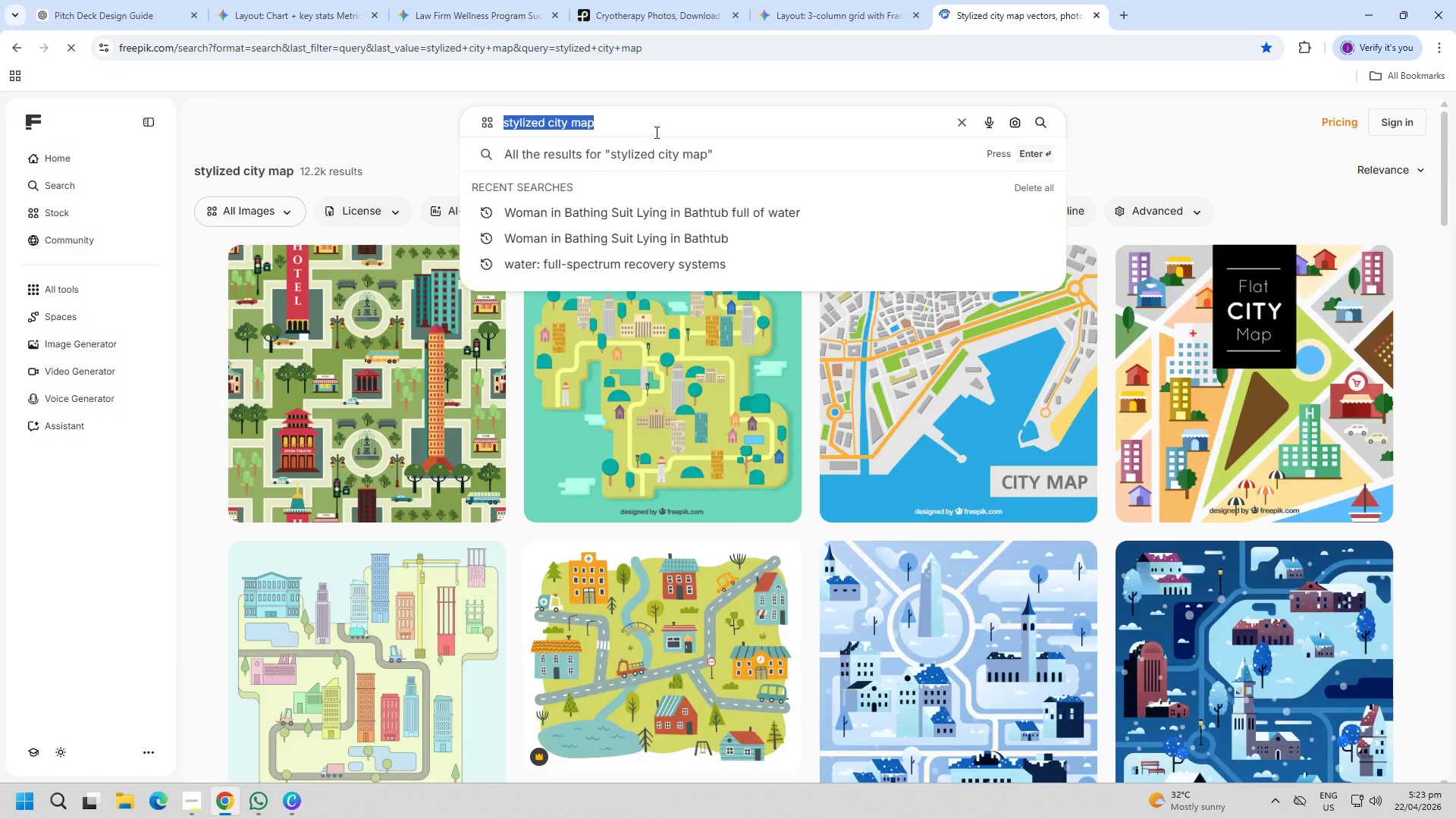 
key(Control+V)
 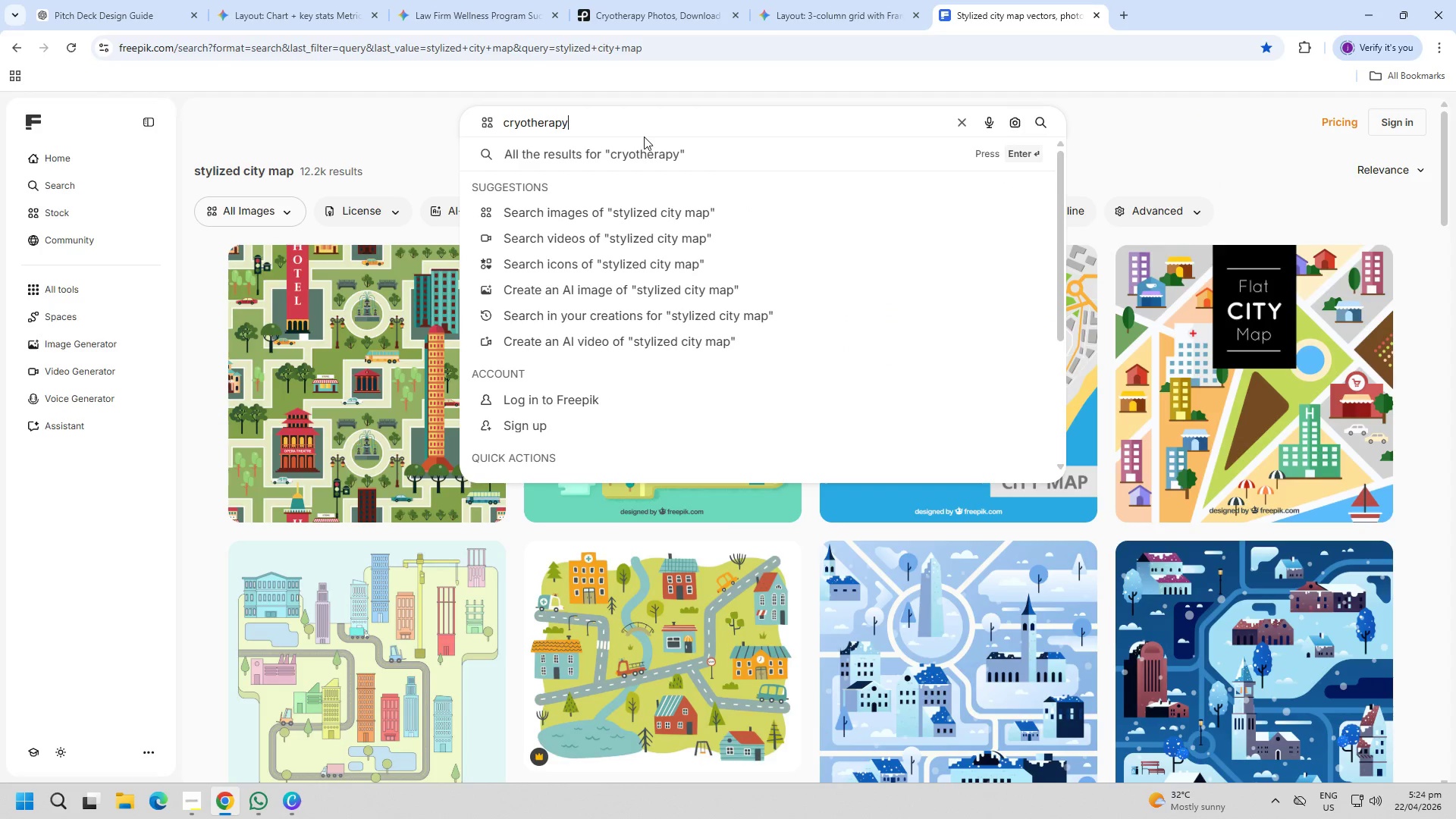 
key(Enter)
 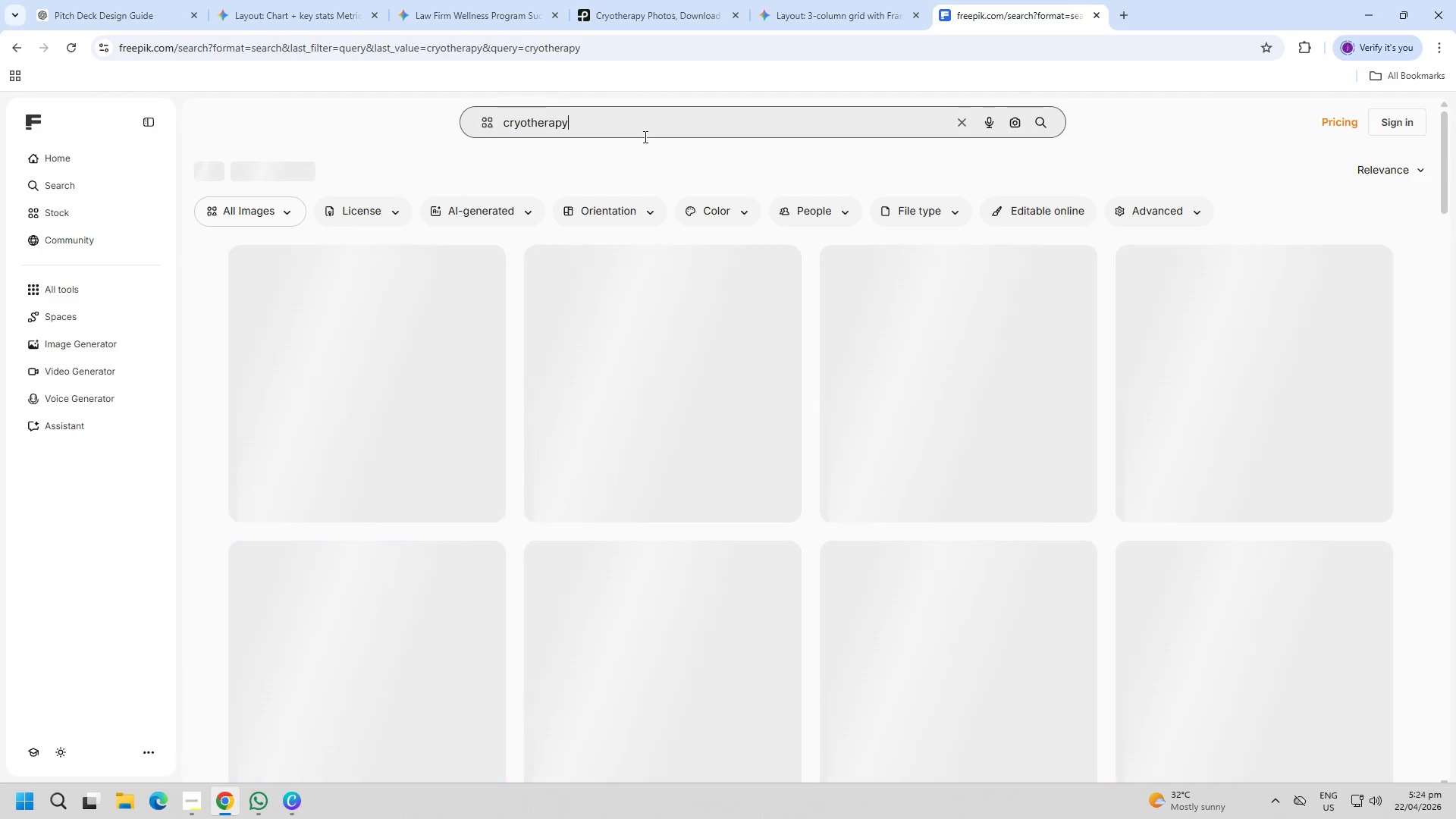 
left_click([644, 136])
 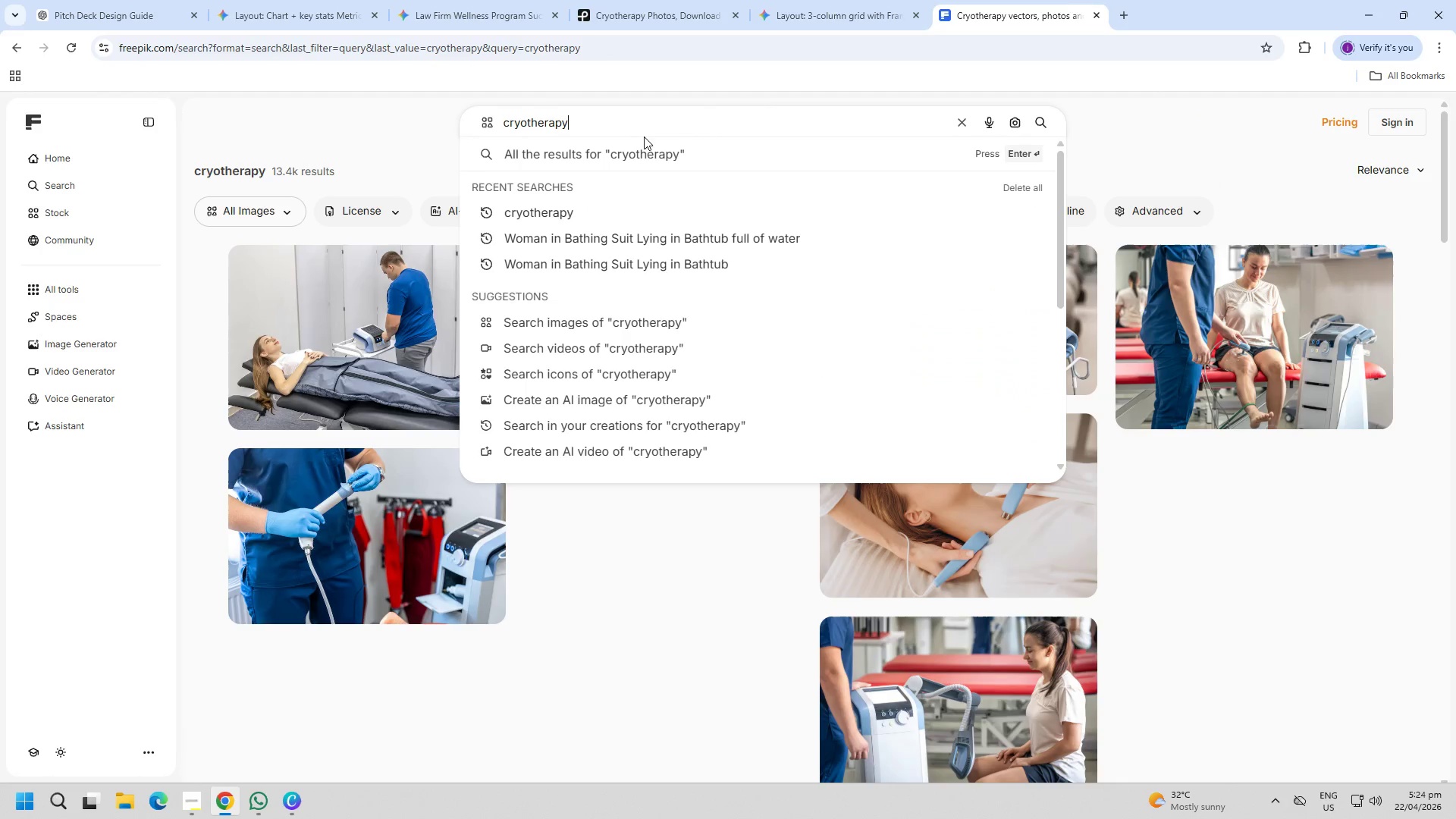 
type( AI)
 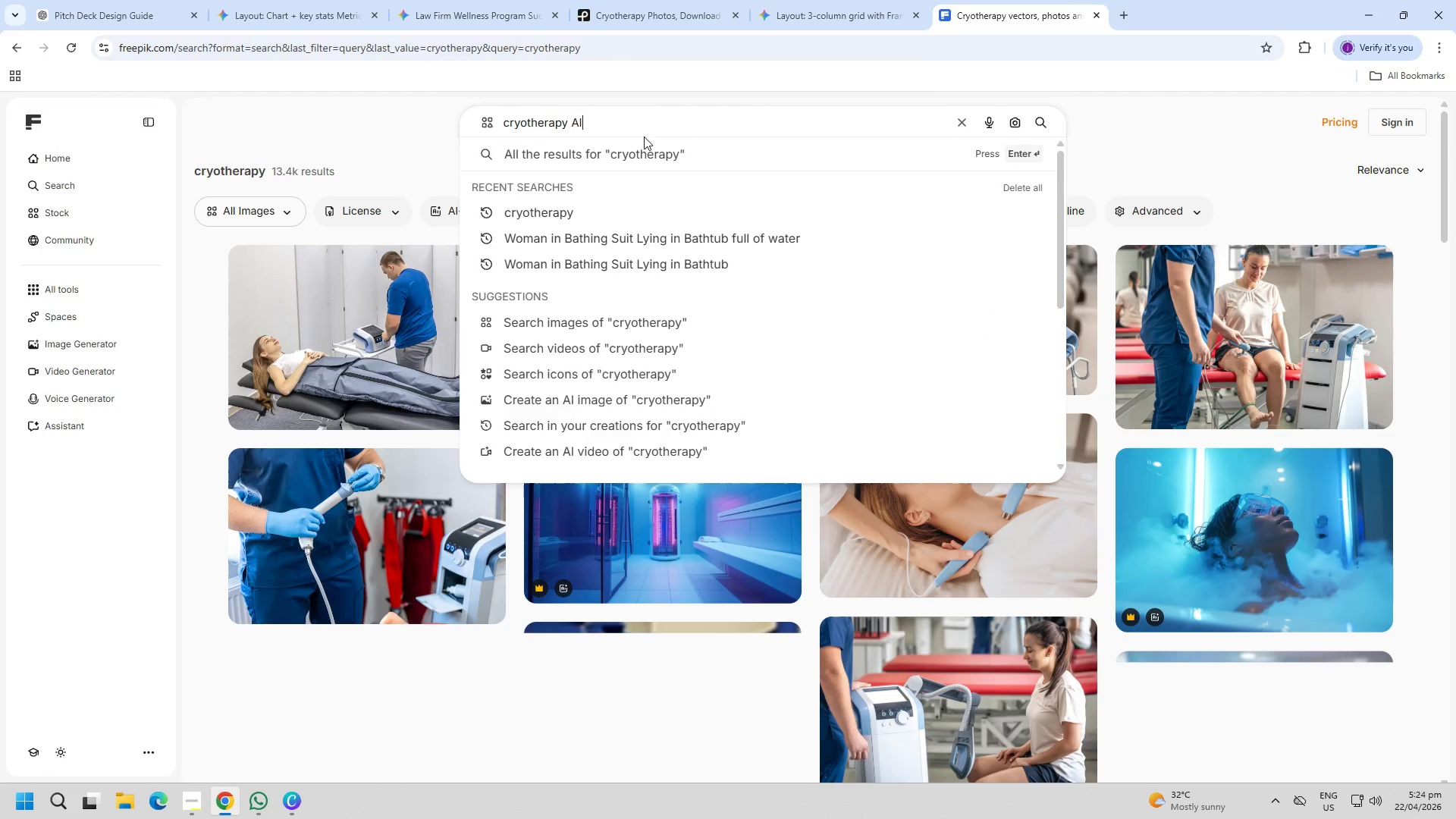 
key(Enter)
 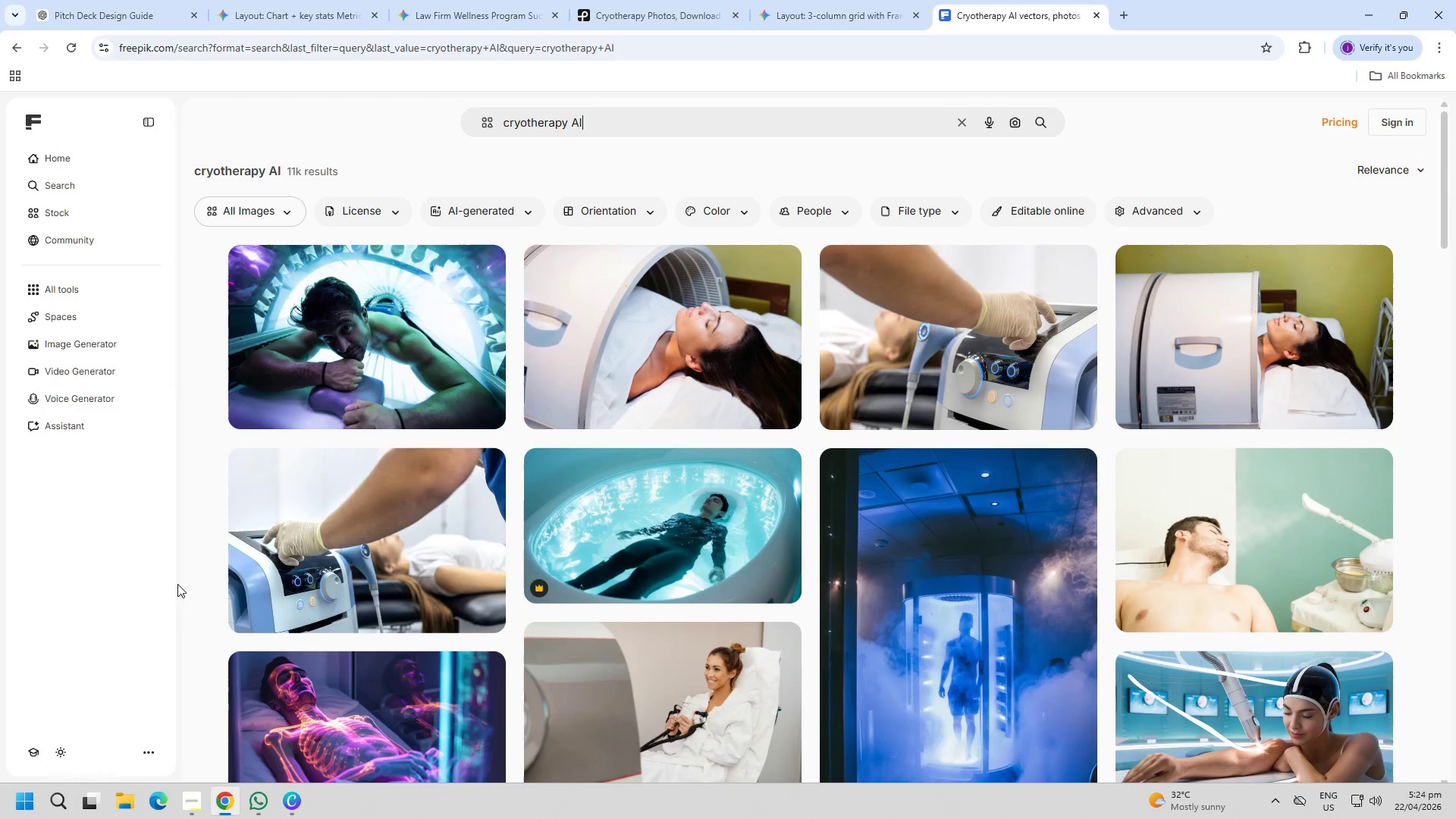 
scroll: coordinate [190, 551], scroll_direction: down, amount: 4.0
 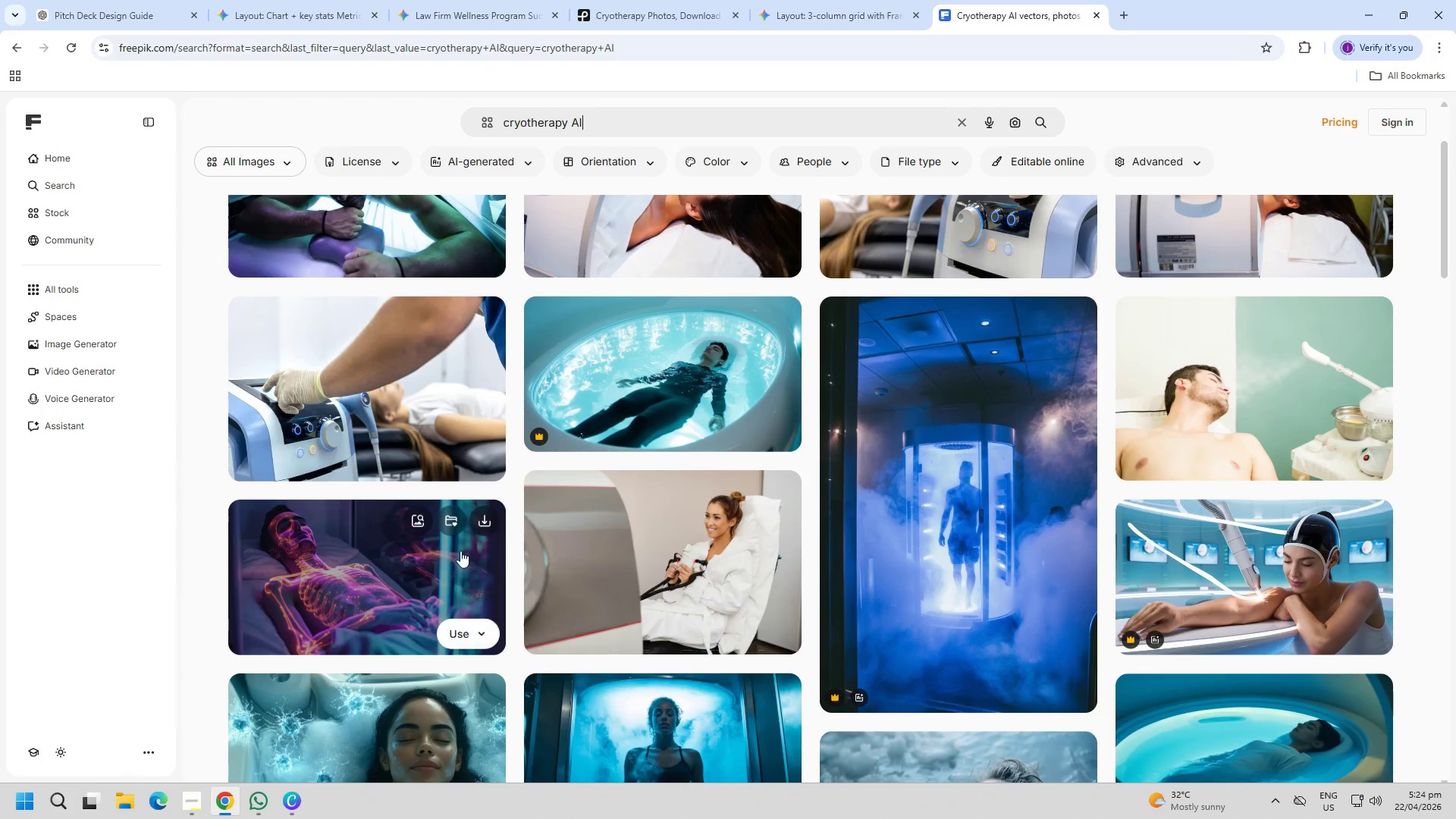 
mouse_move([677, 568])
 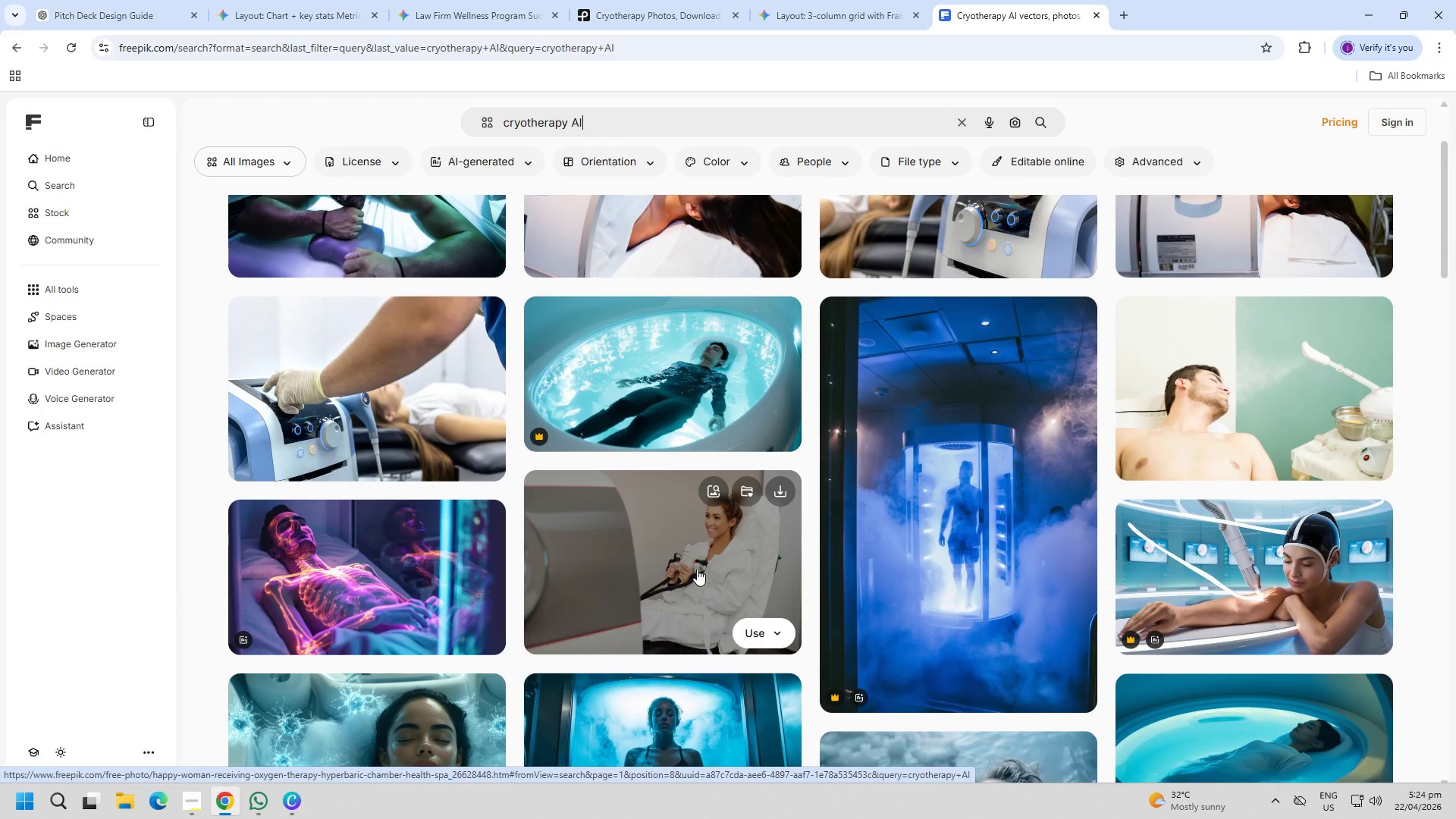 
left_click([934, 449])
 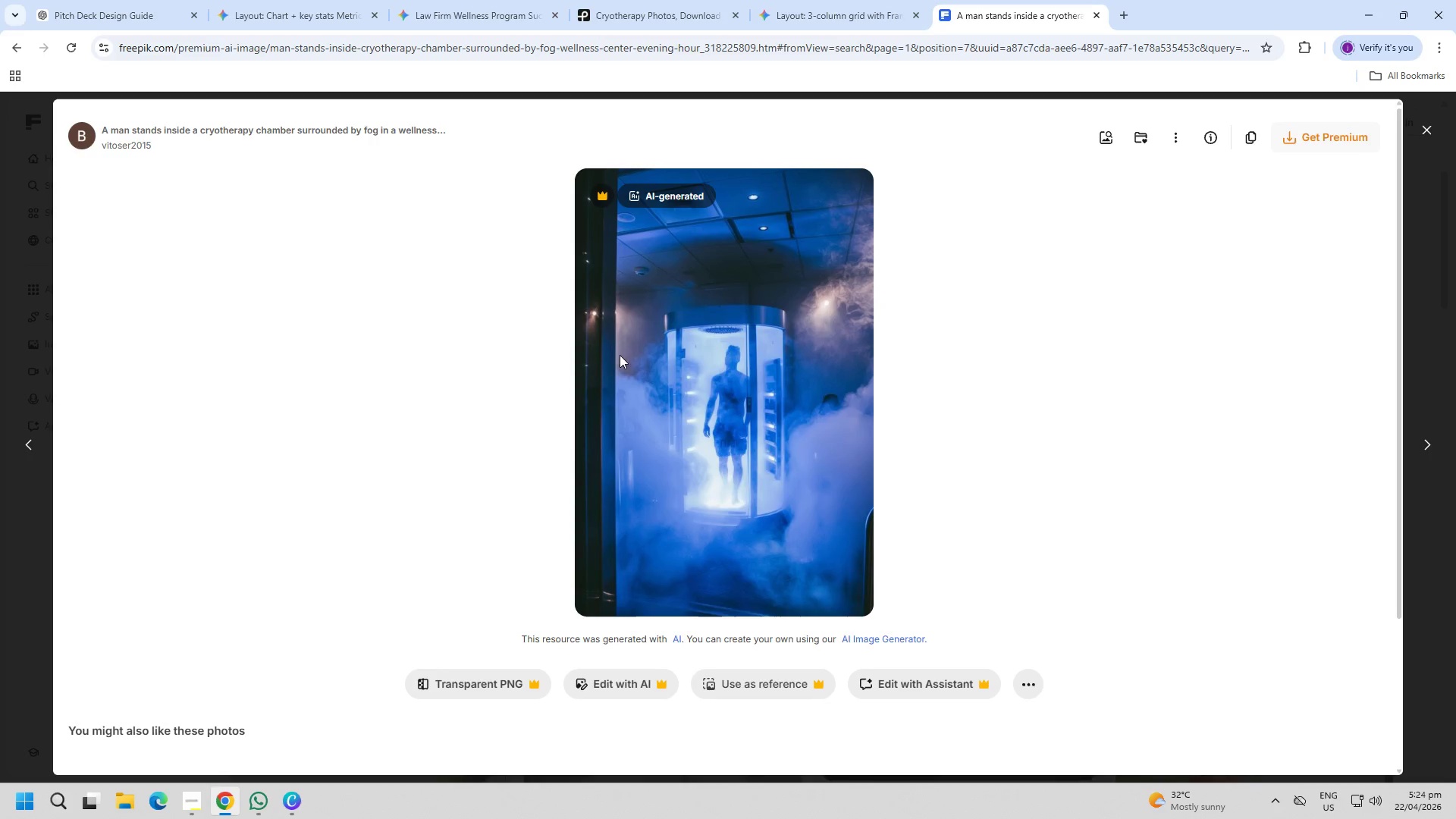 
scroll: coordinate [822, 573], scroll_direction: down, amount: 2.0
 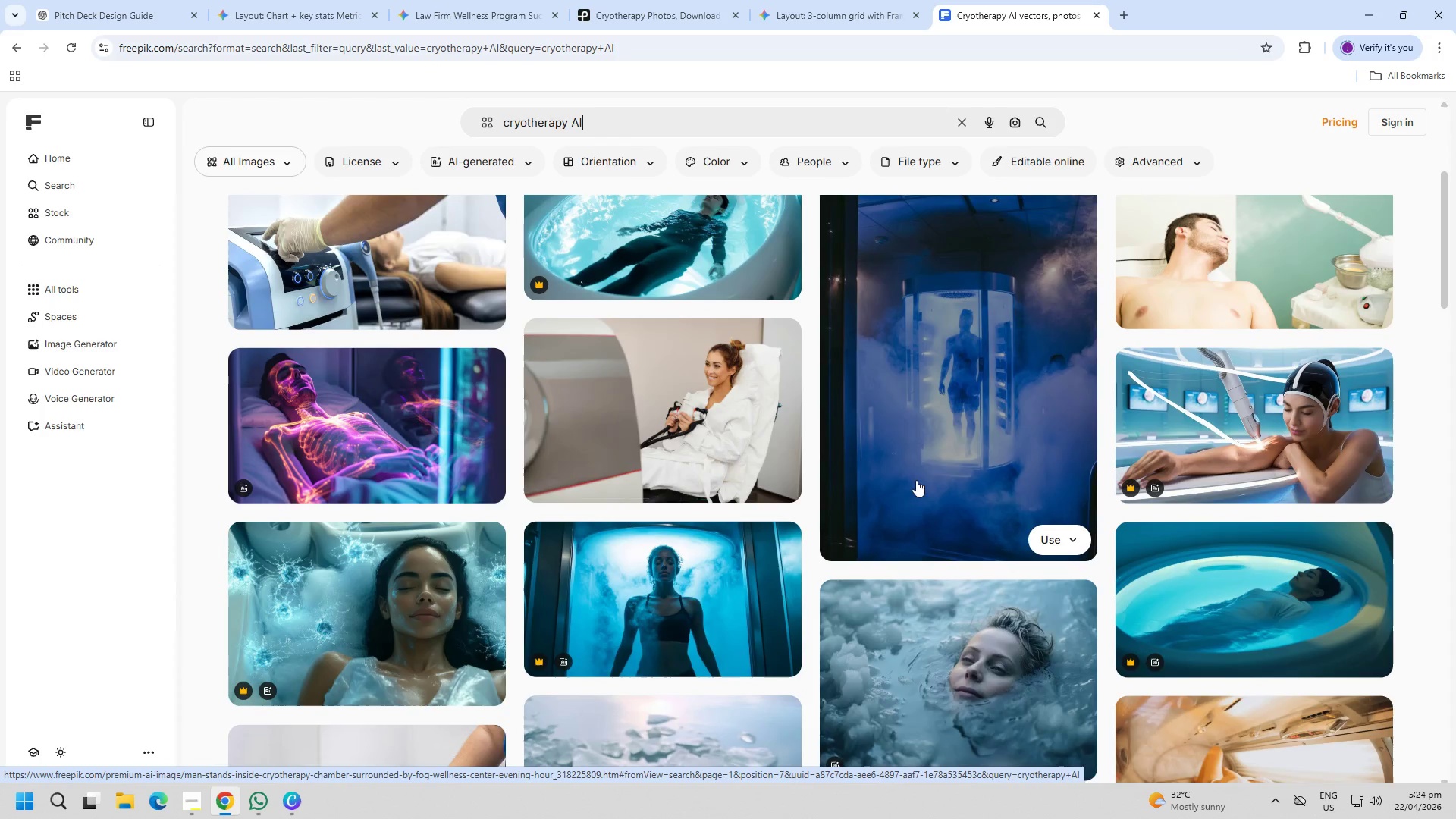 
key(PageDown)
 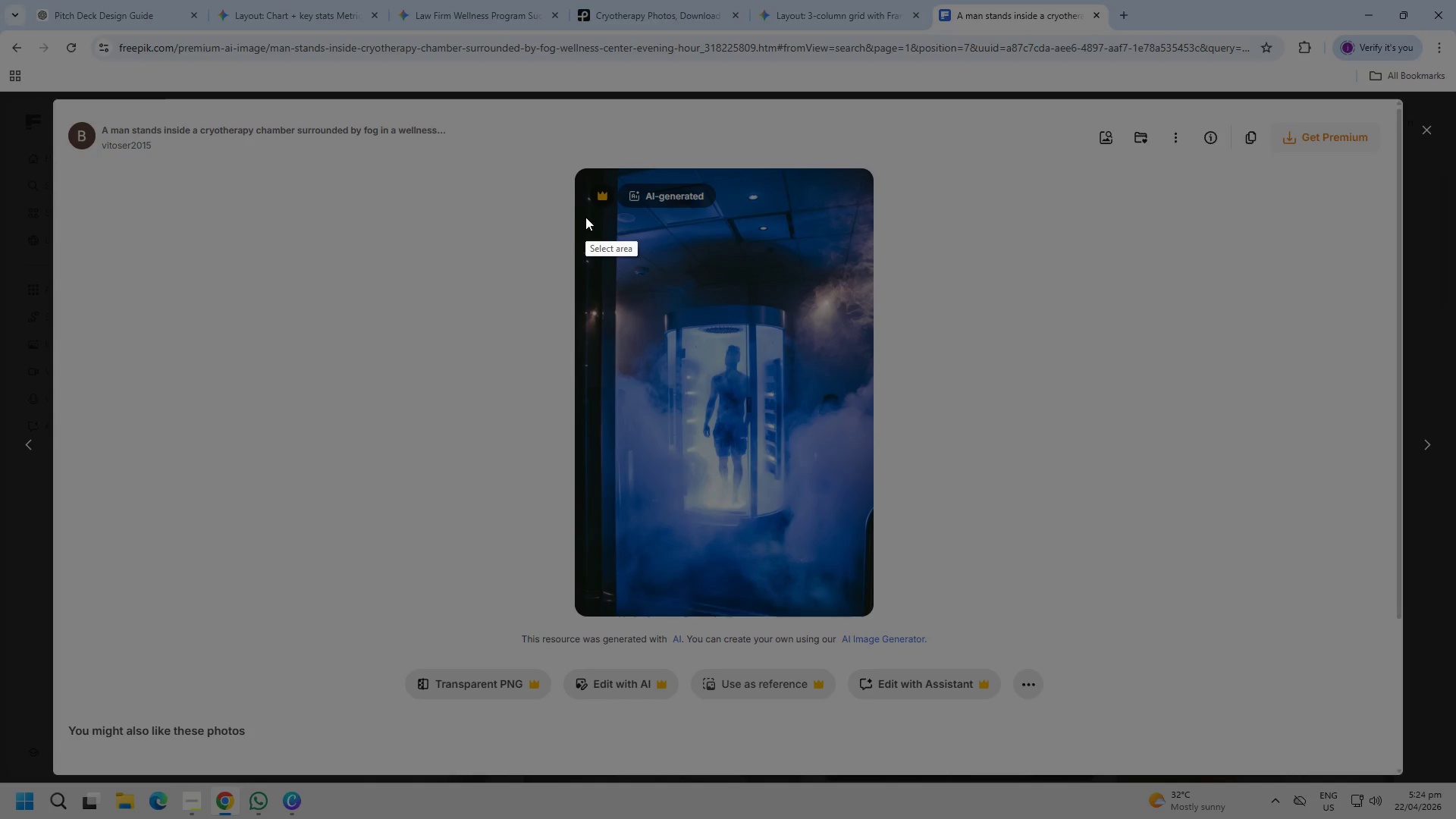 
left_click_drag(start_coordinate=[579, 207], to_coordinate=[870, 614])
 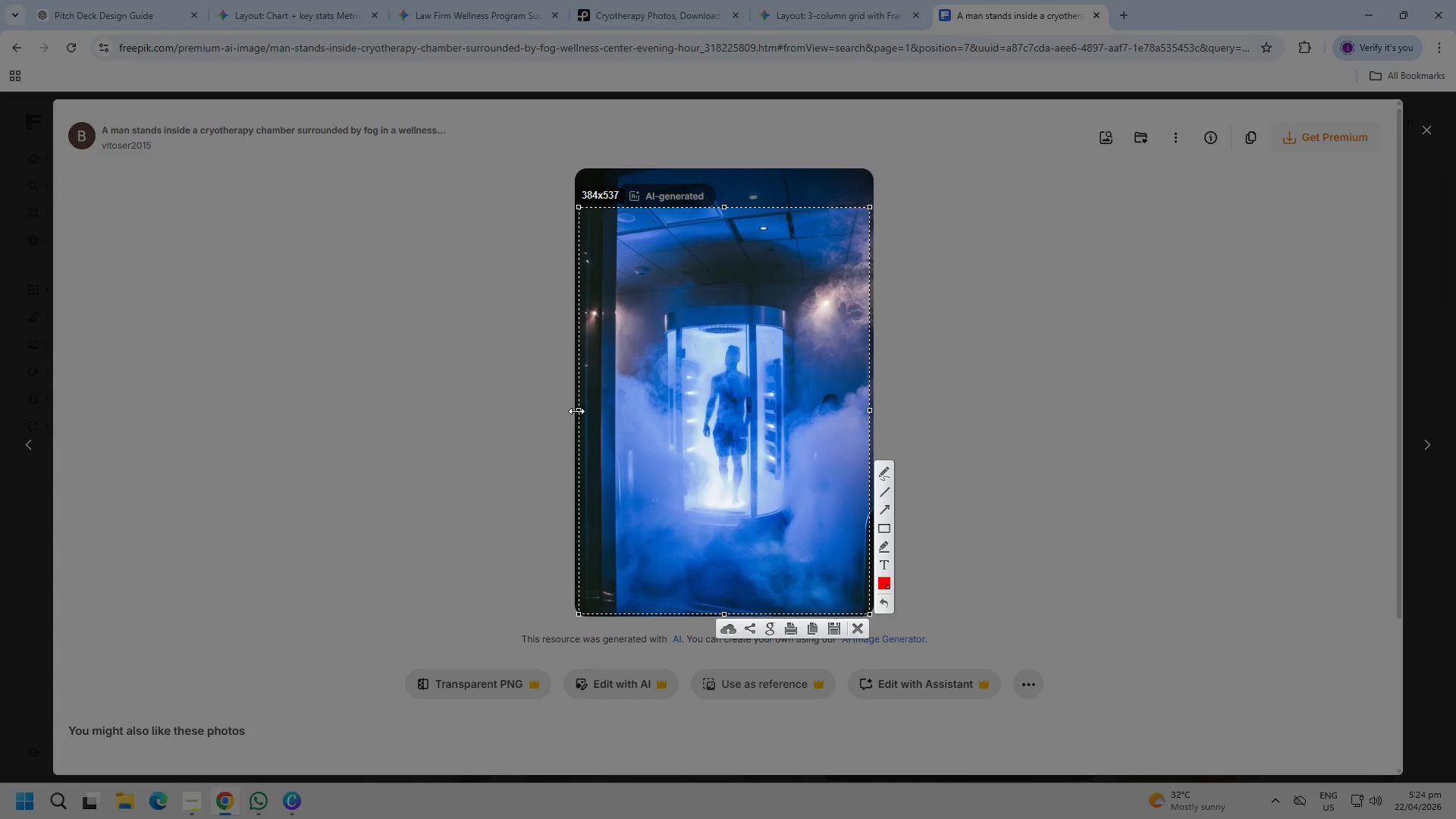 
left_click_drag(start_coordinate=[579, 411], to_coordinate=[610, 414])
 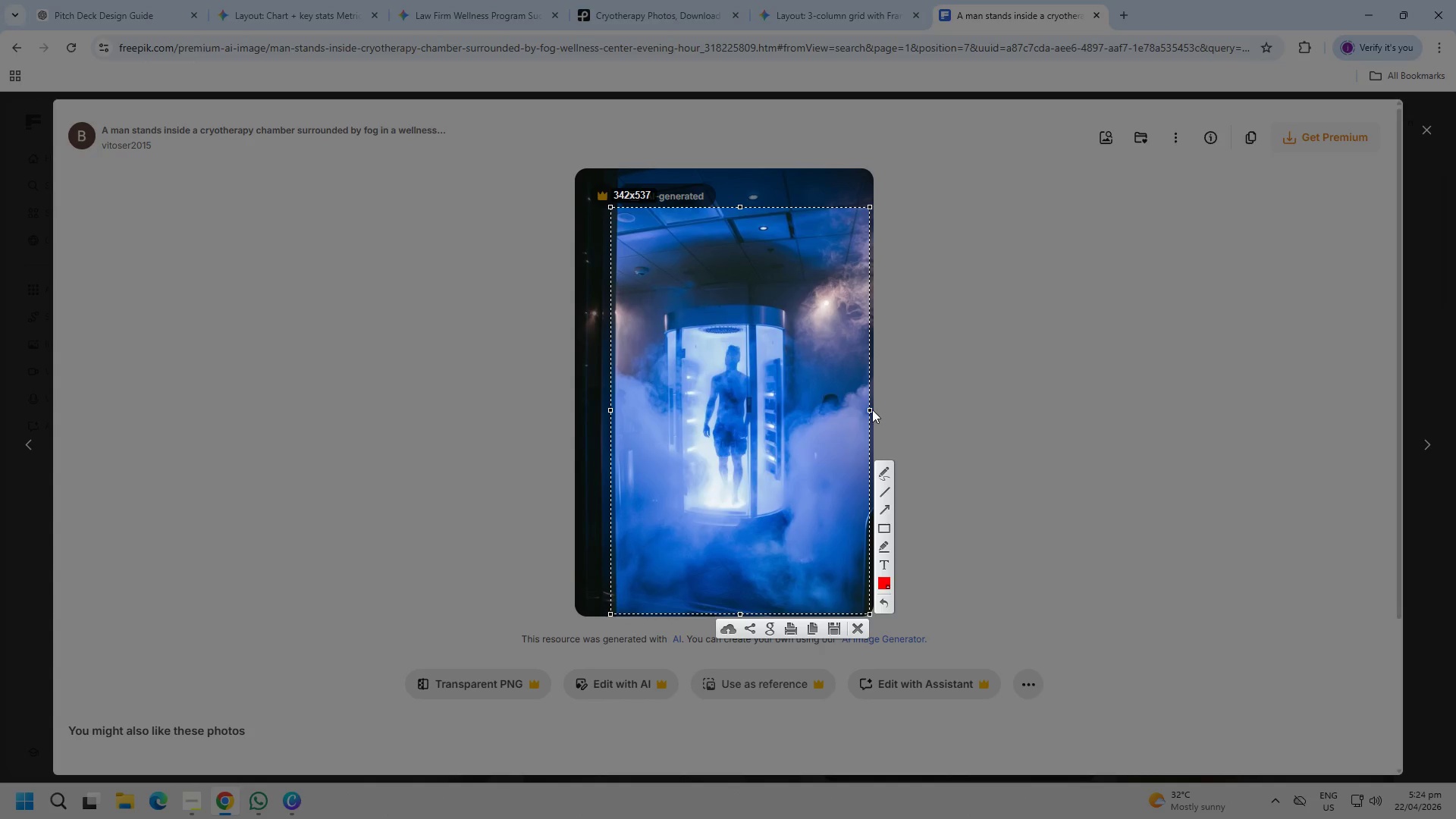 
left_click_drag(start_coordinate=[869, 408], to_coordinate=[850, 406])
 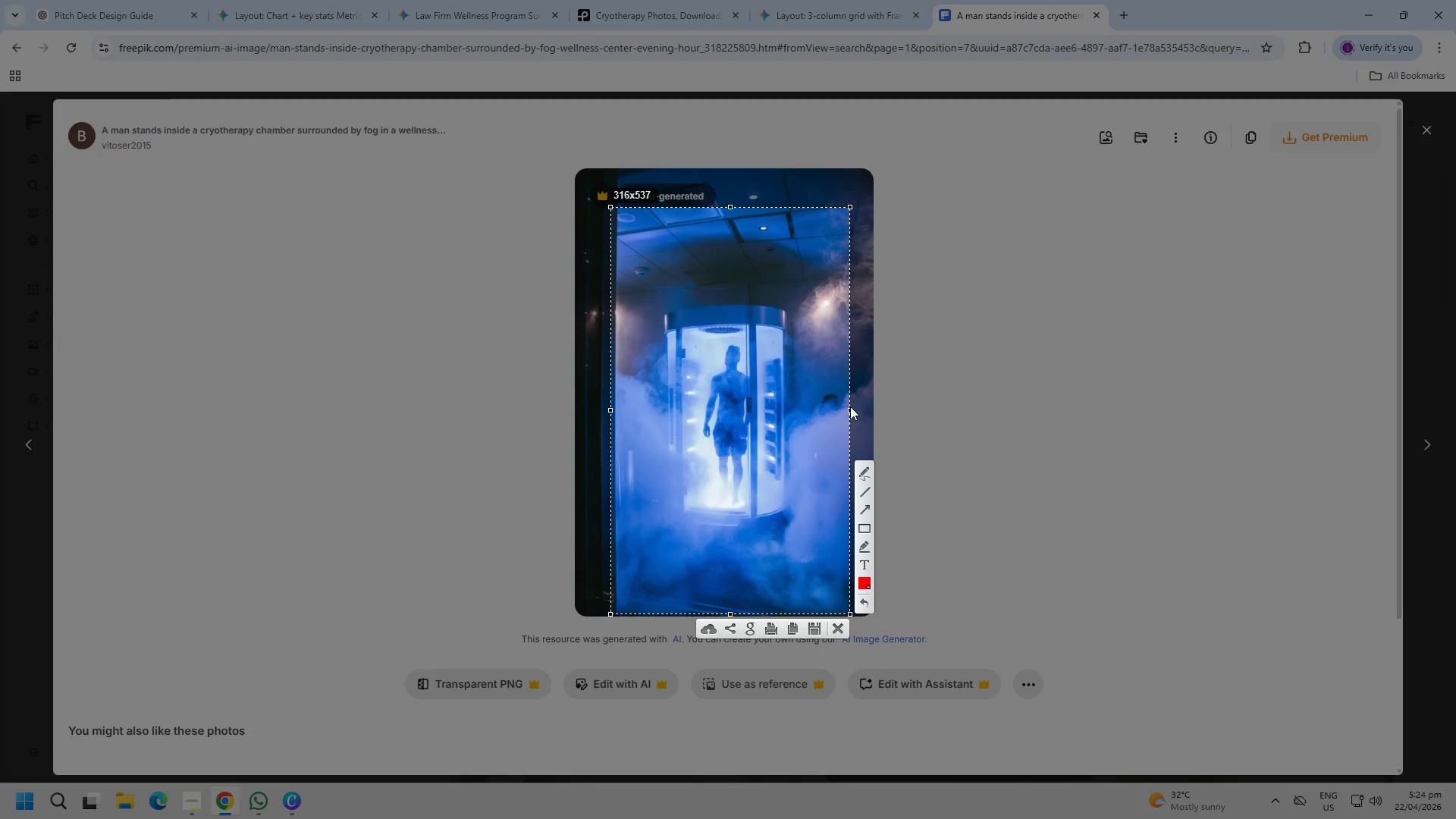 
key(Control+ControlLeft)
 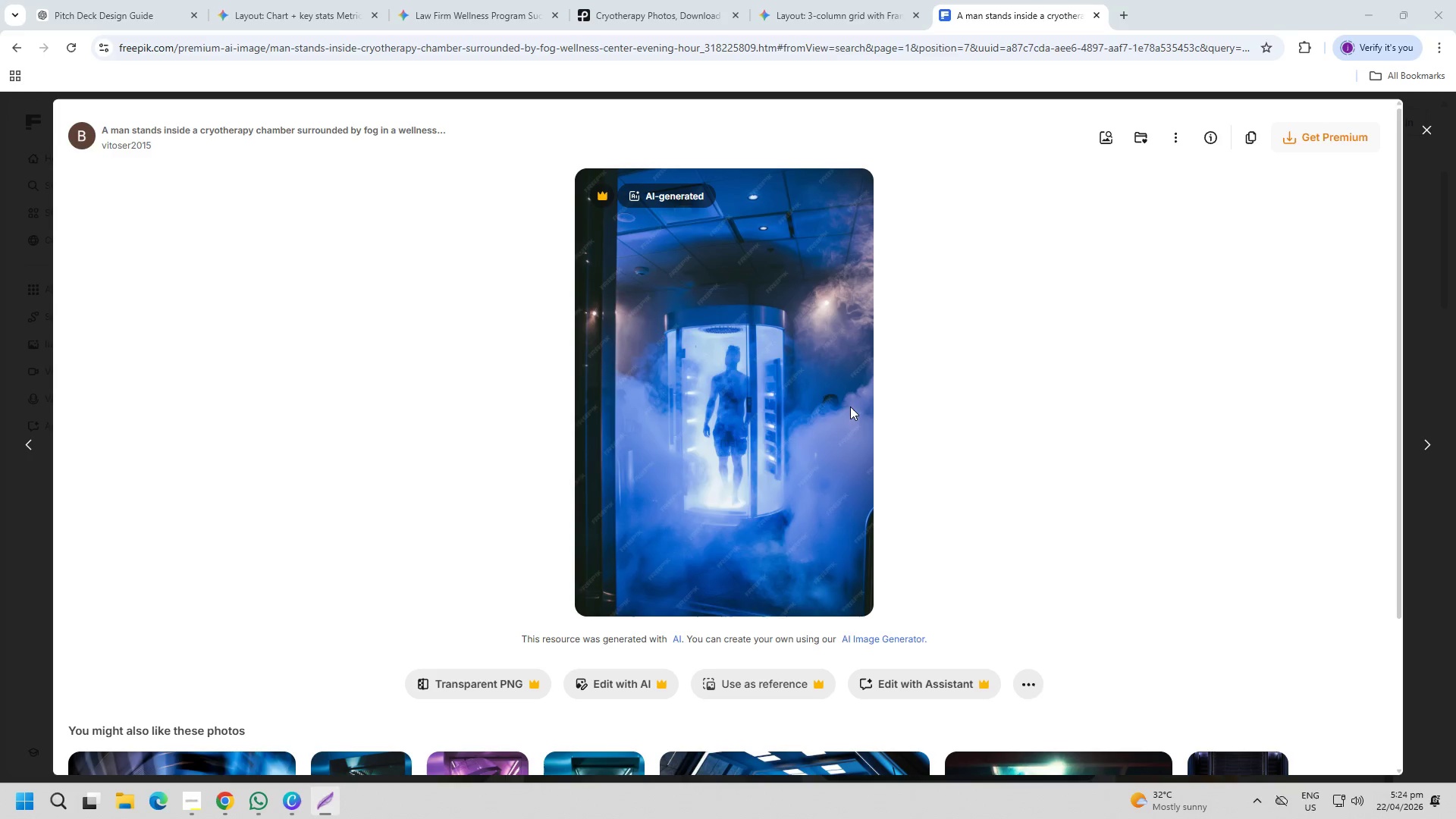 
key(Control+C)
 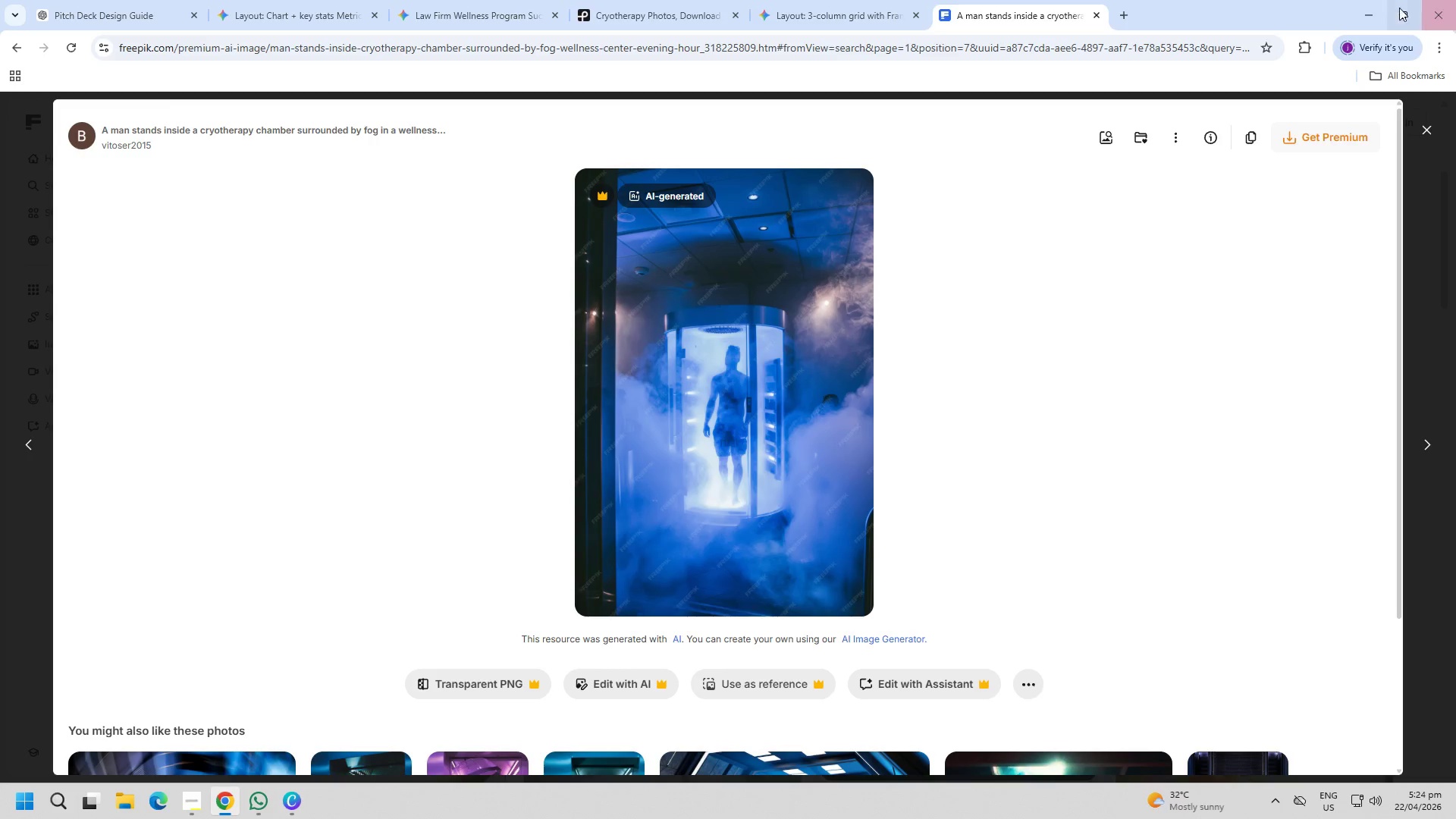 
left_click([1379, 10])
 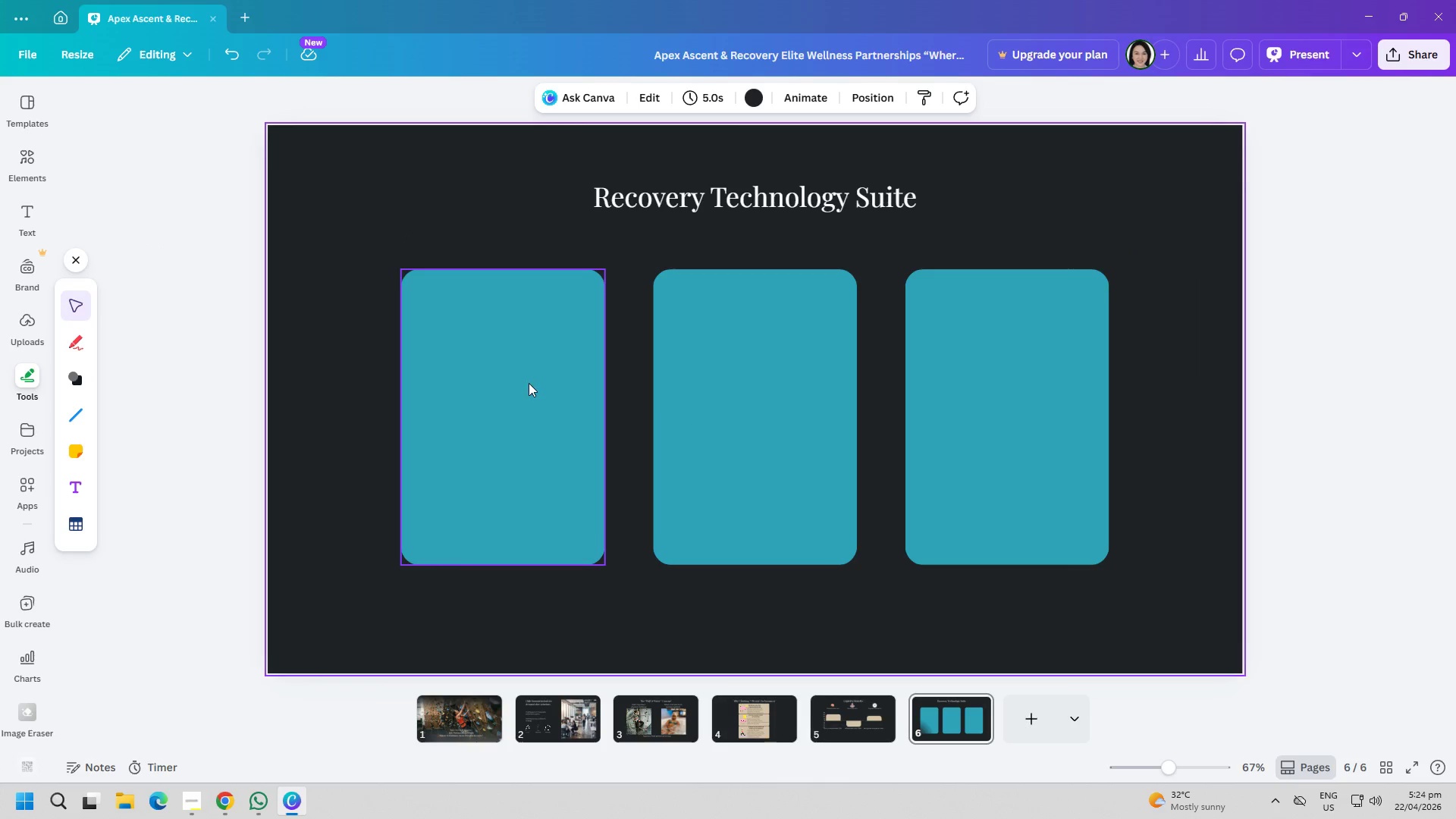 
left_click([657, 581])
 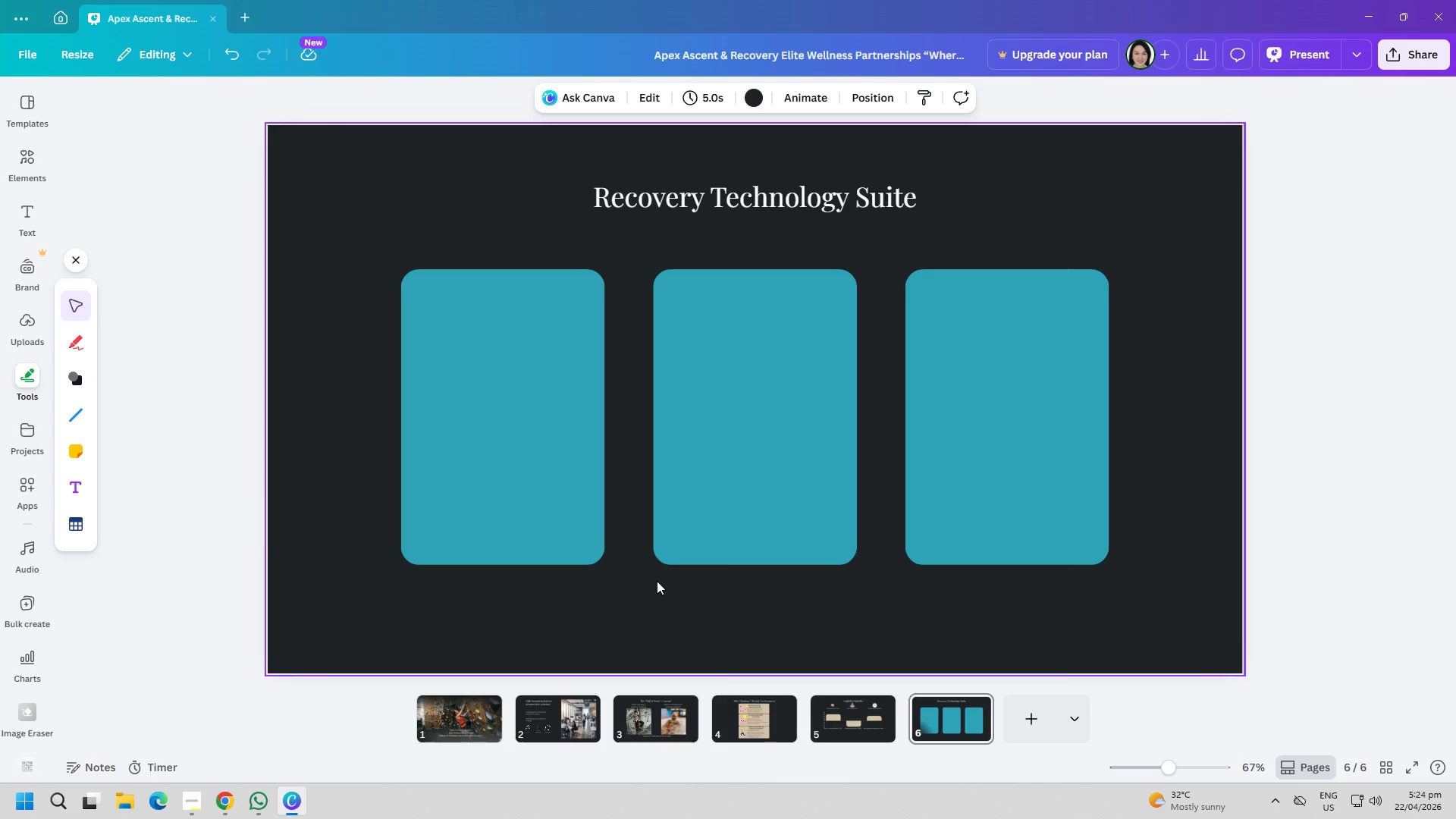 
key(Control+ControlLeft)
 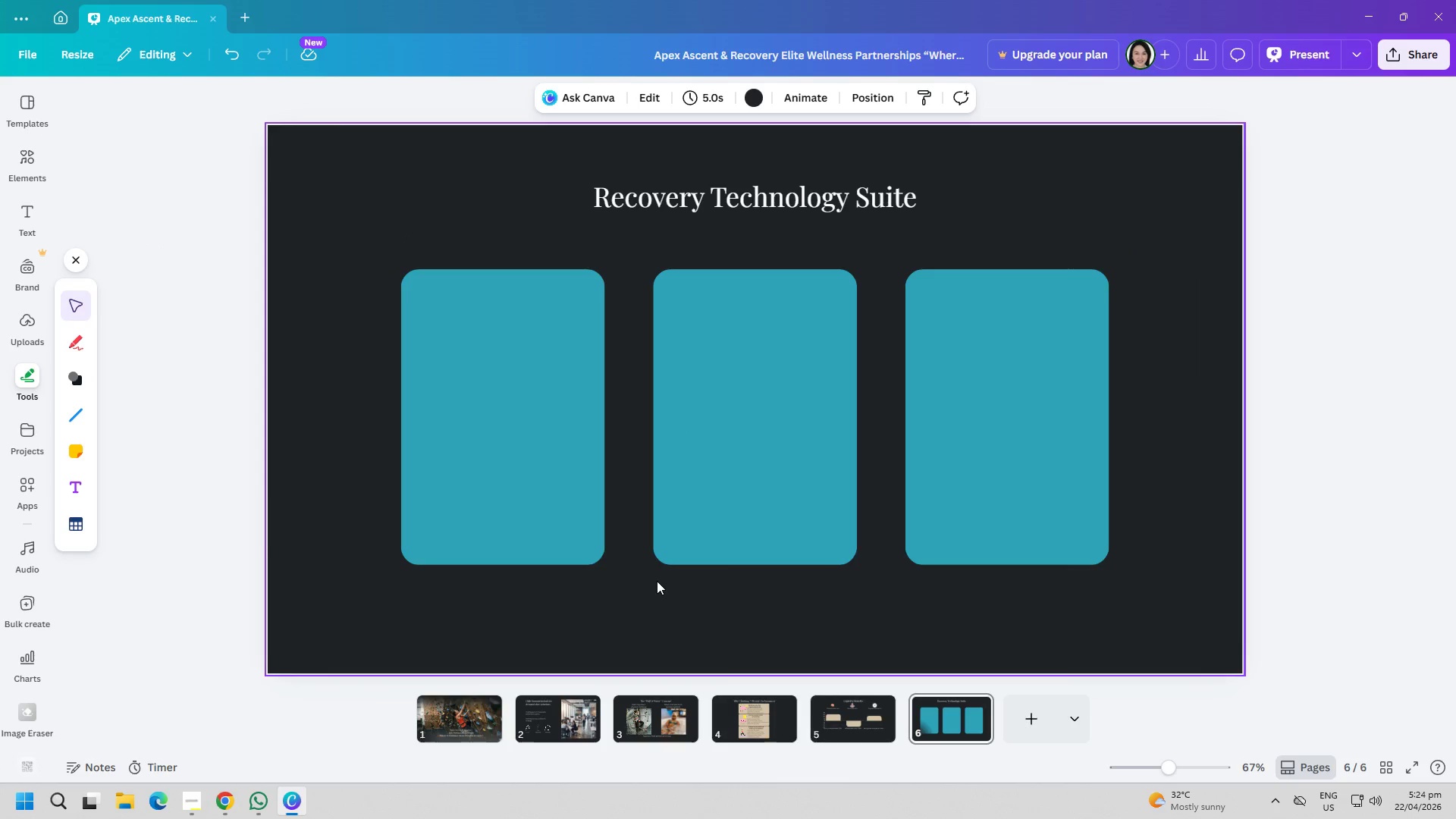 
key(Control+V)
 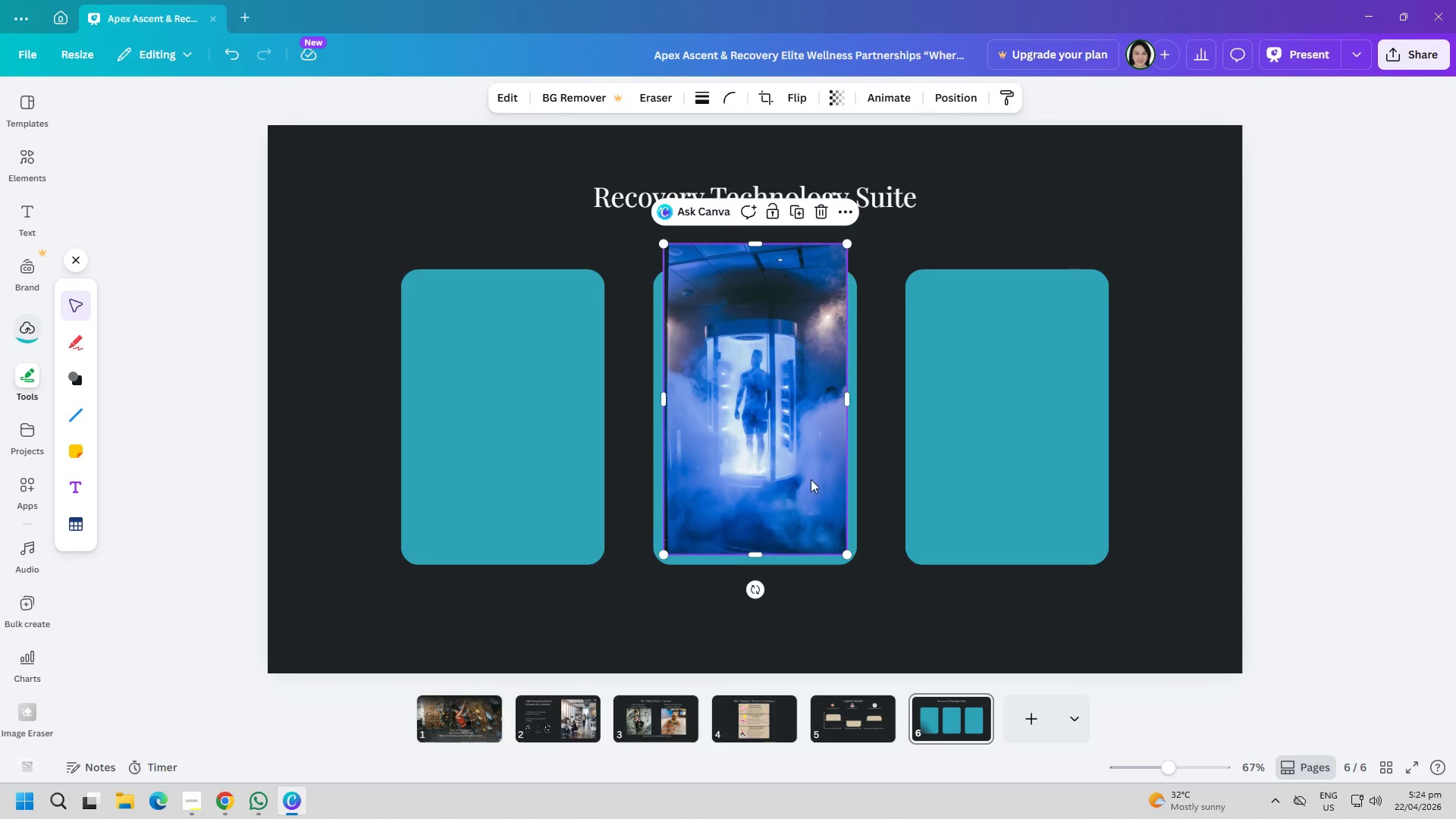 
left_click_drag(start_coordinate=[758, 457], to_coordinate=[504, 467])
 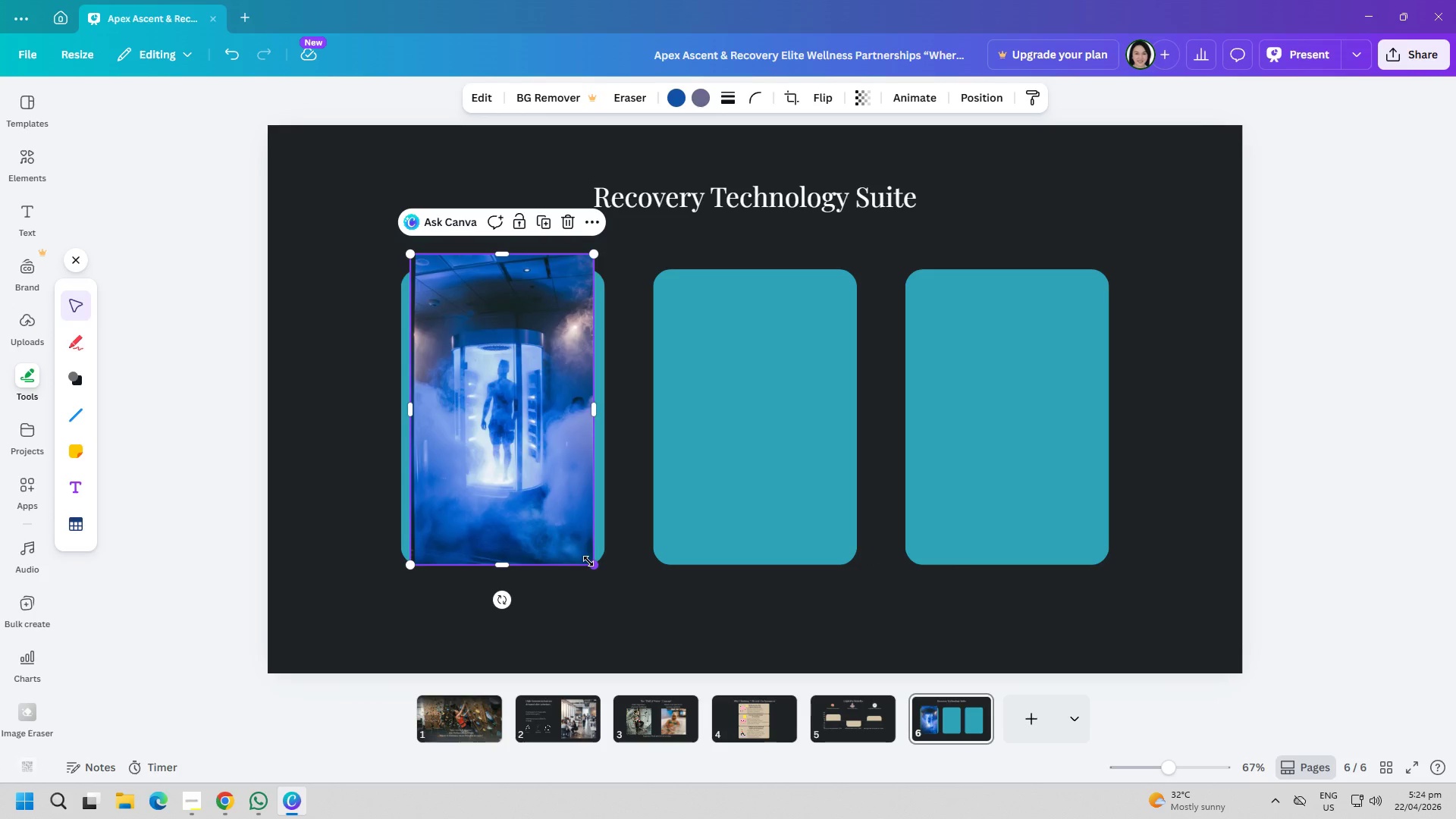 
left_click_drag(start_coordinate=[588, 561], to_coordinate=[576, 493])
 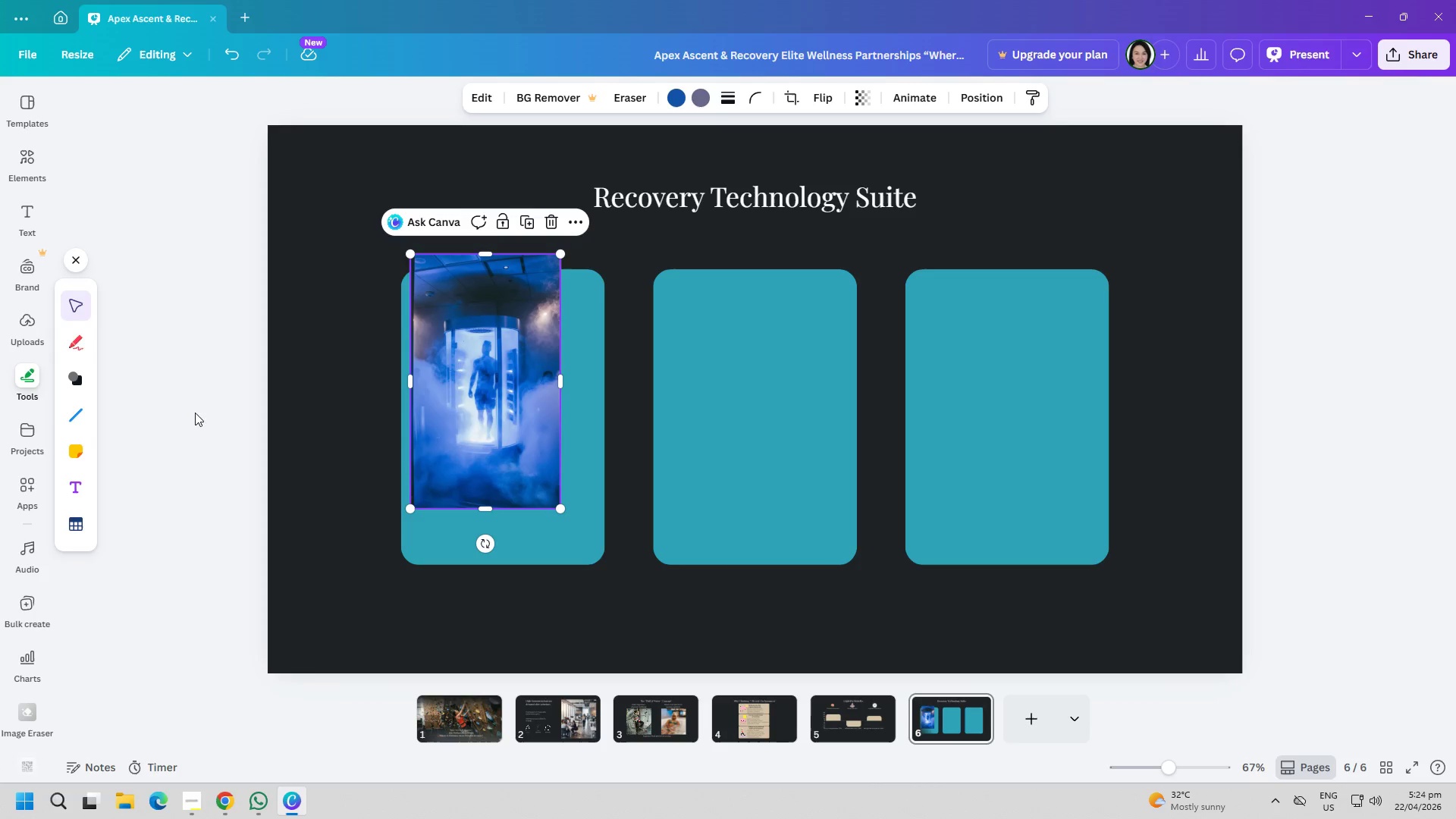 
left_click([29, 169])
 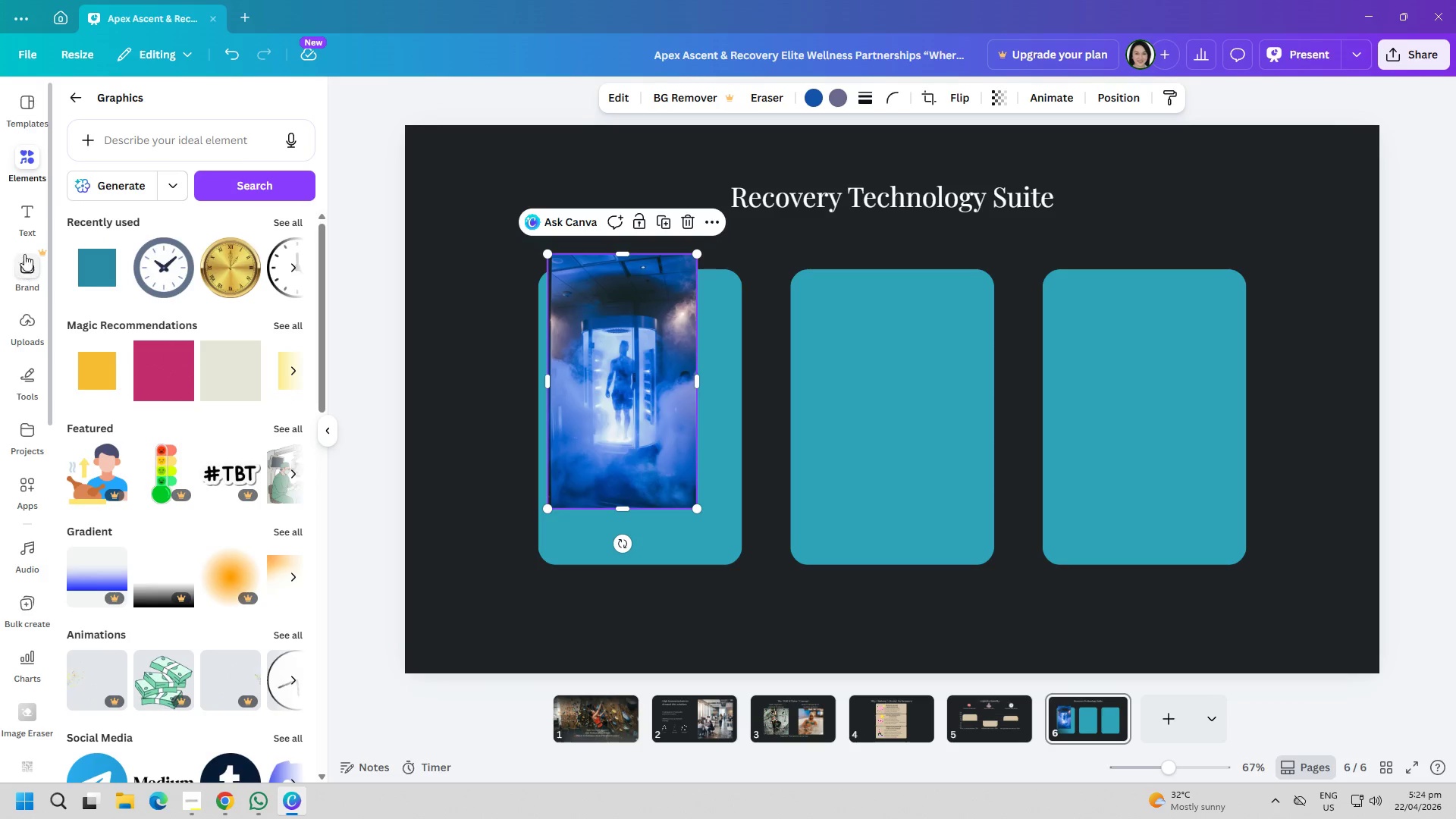 
scroll: coordinate [4, 285], scroll_direction: up, amount: 2.0
 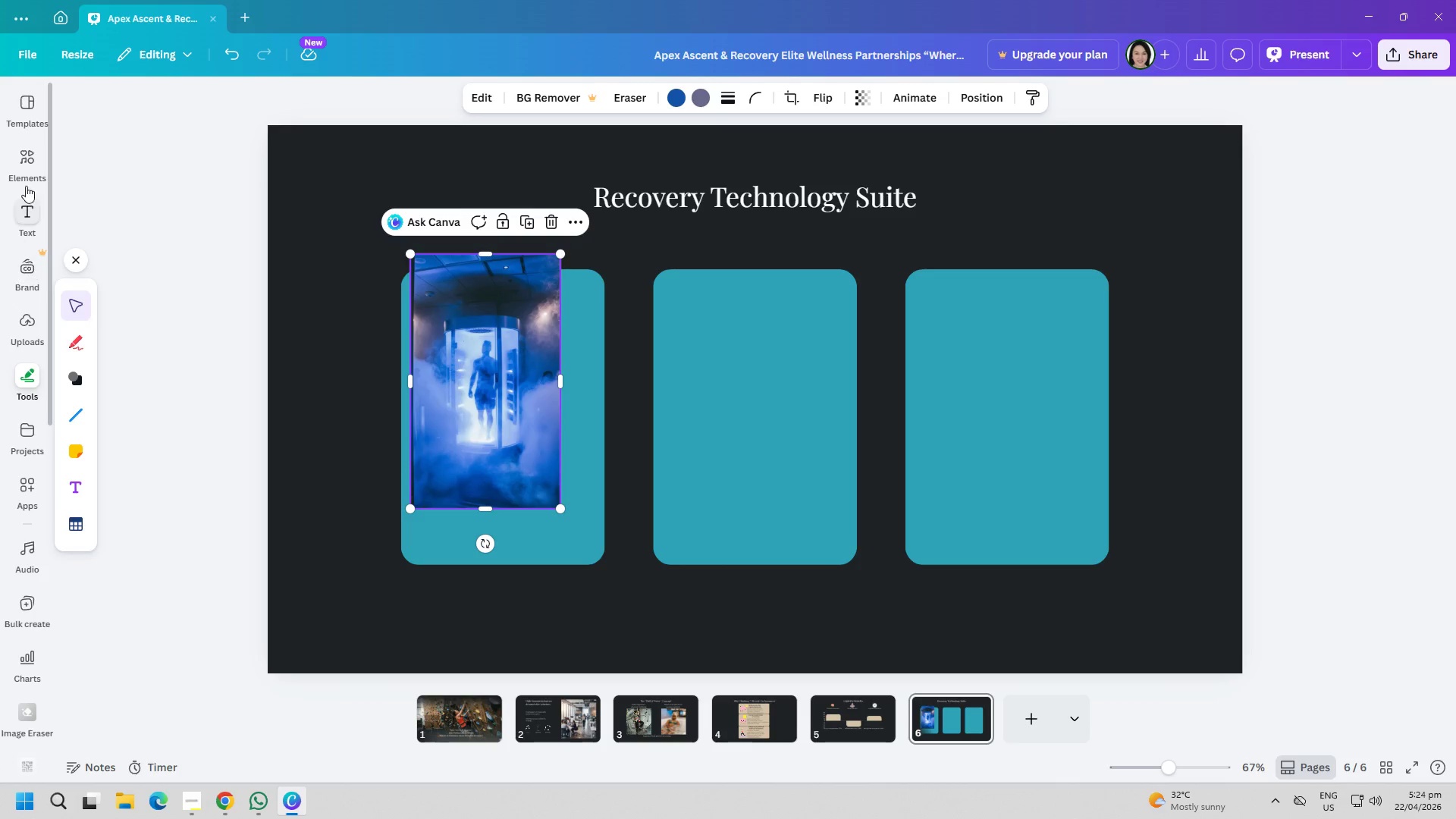 
left_click([65, 87])
 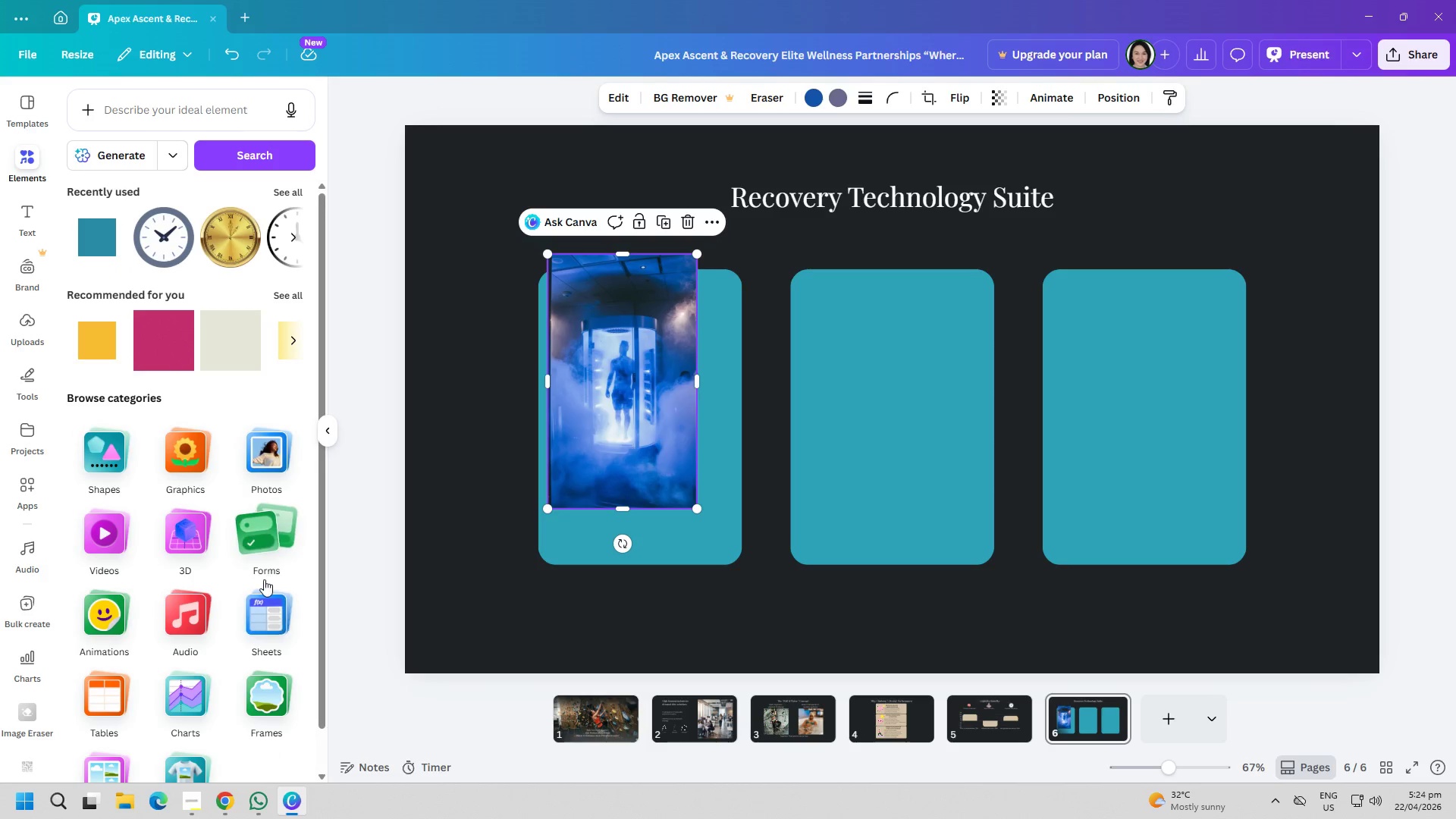 
left_click([263, 676])
 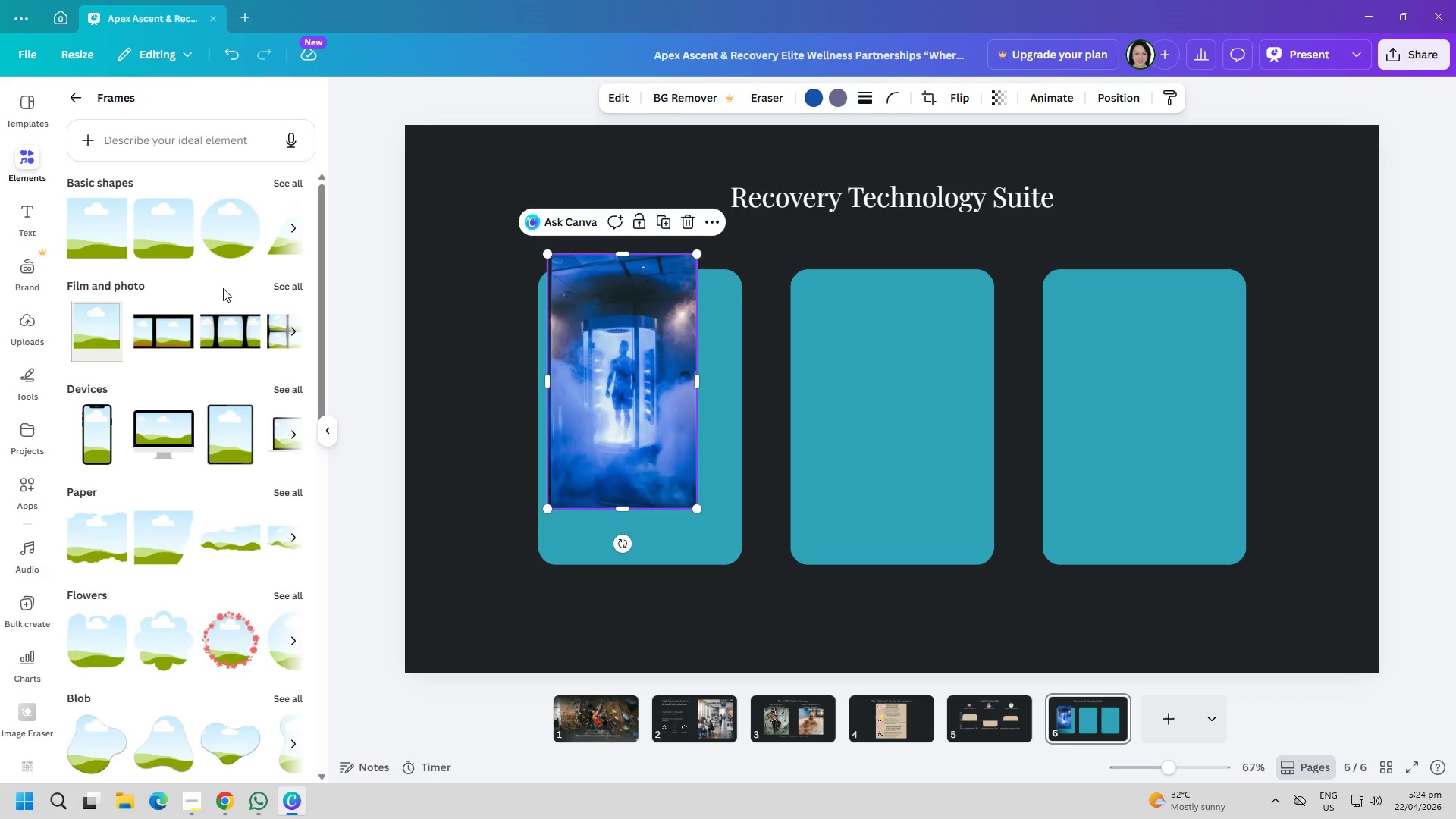 
left_click([98, 235])
 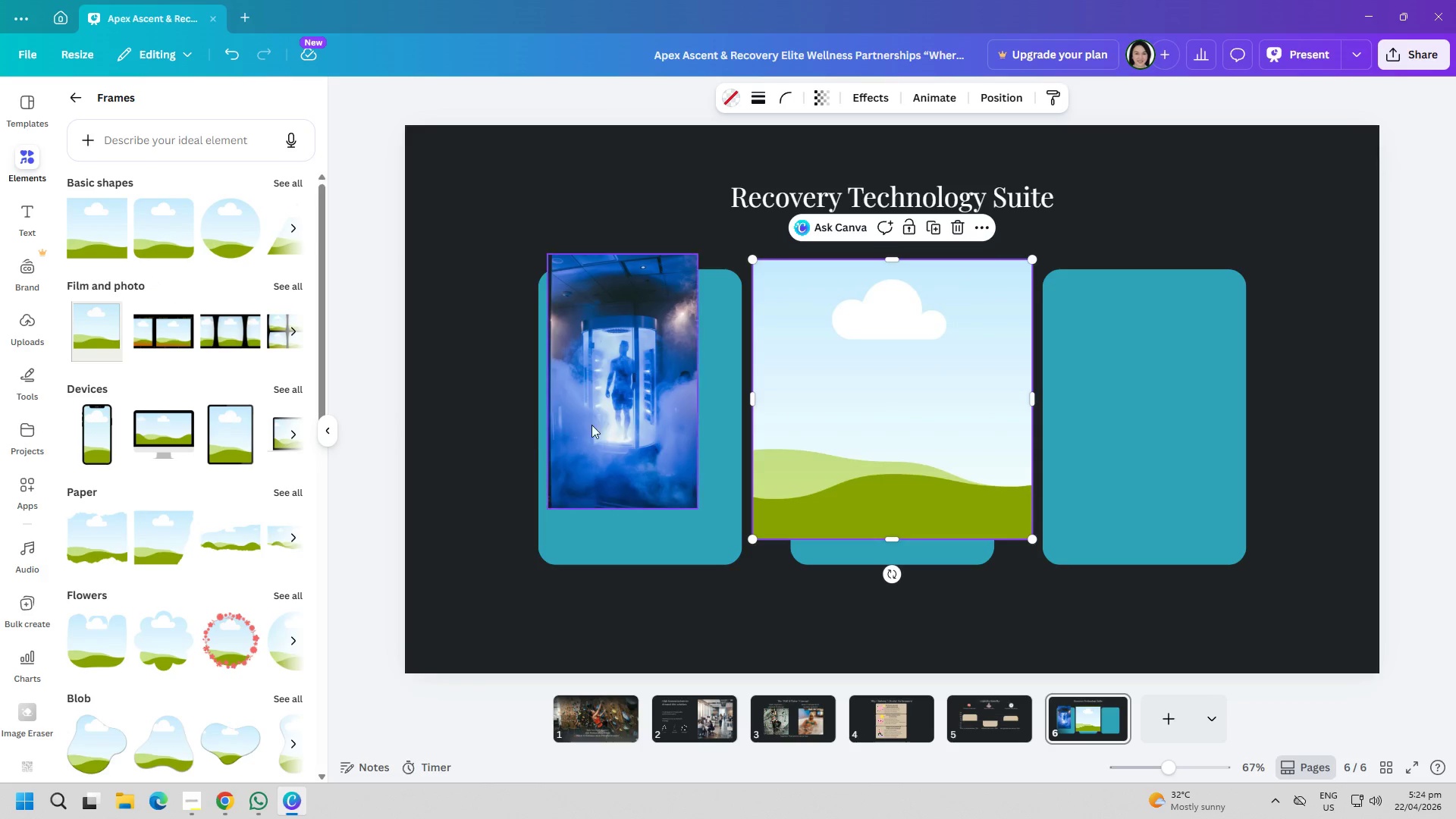 
left_click_drag(start_coordinate=[598, 425], to_coordinate=[557, 431])
 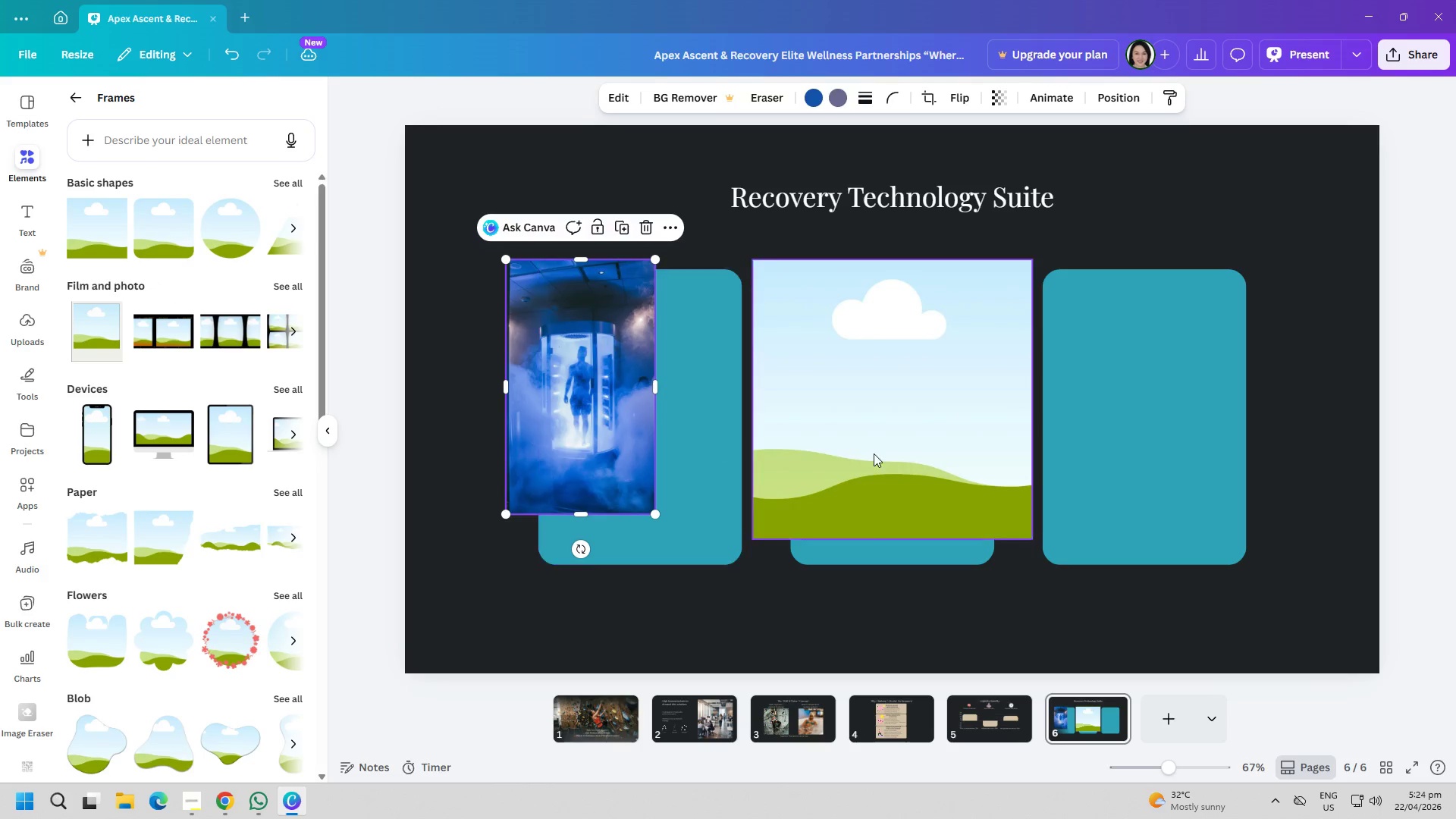 
left_click([896, 457])
 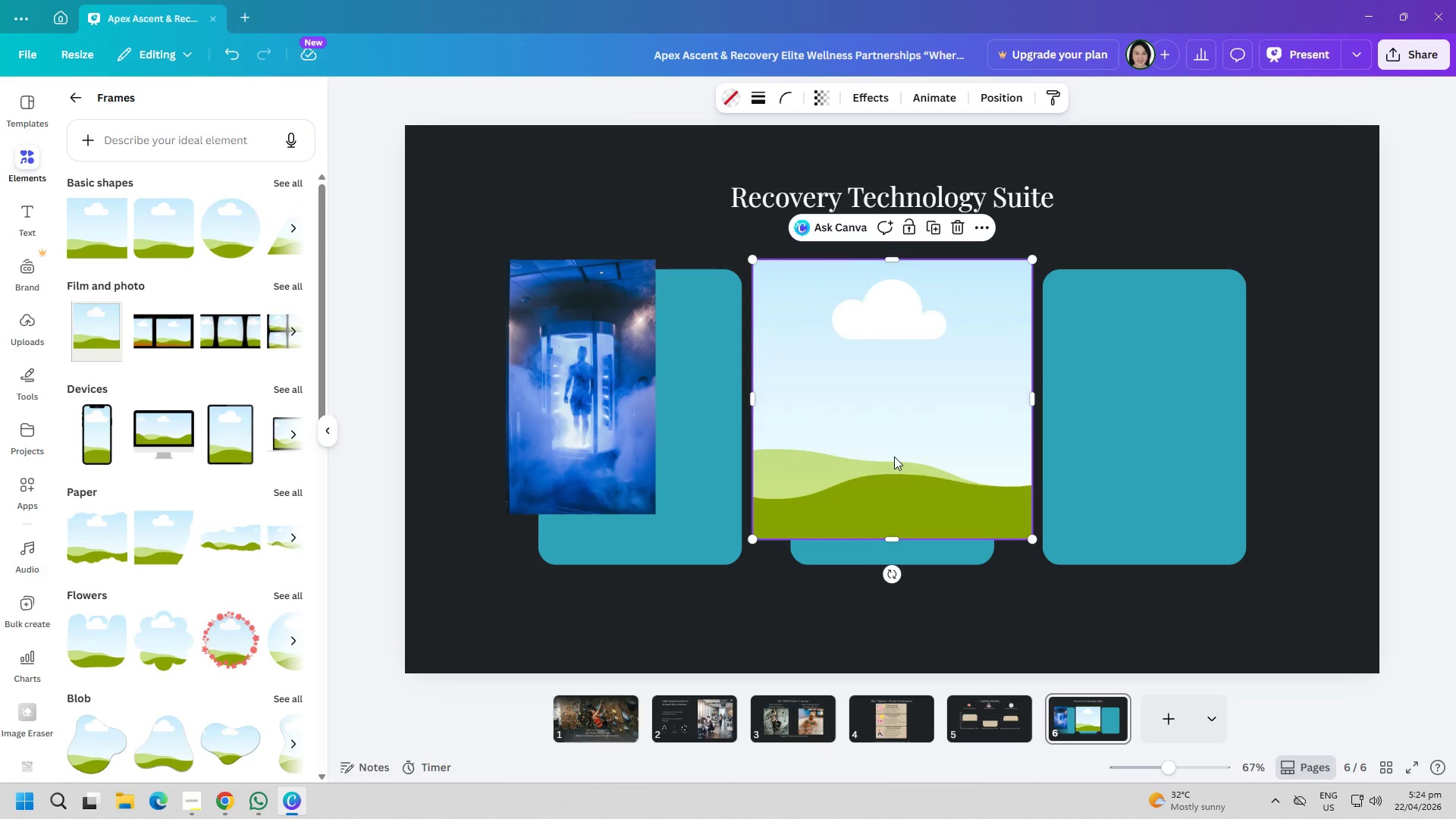 
key(Delete)
 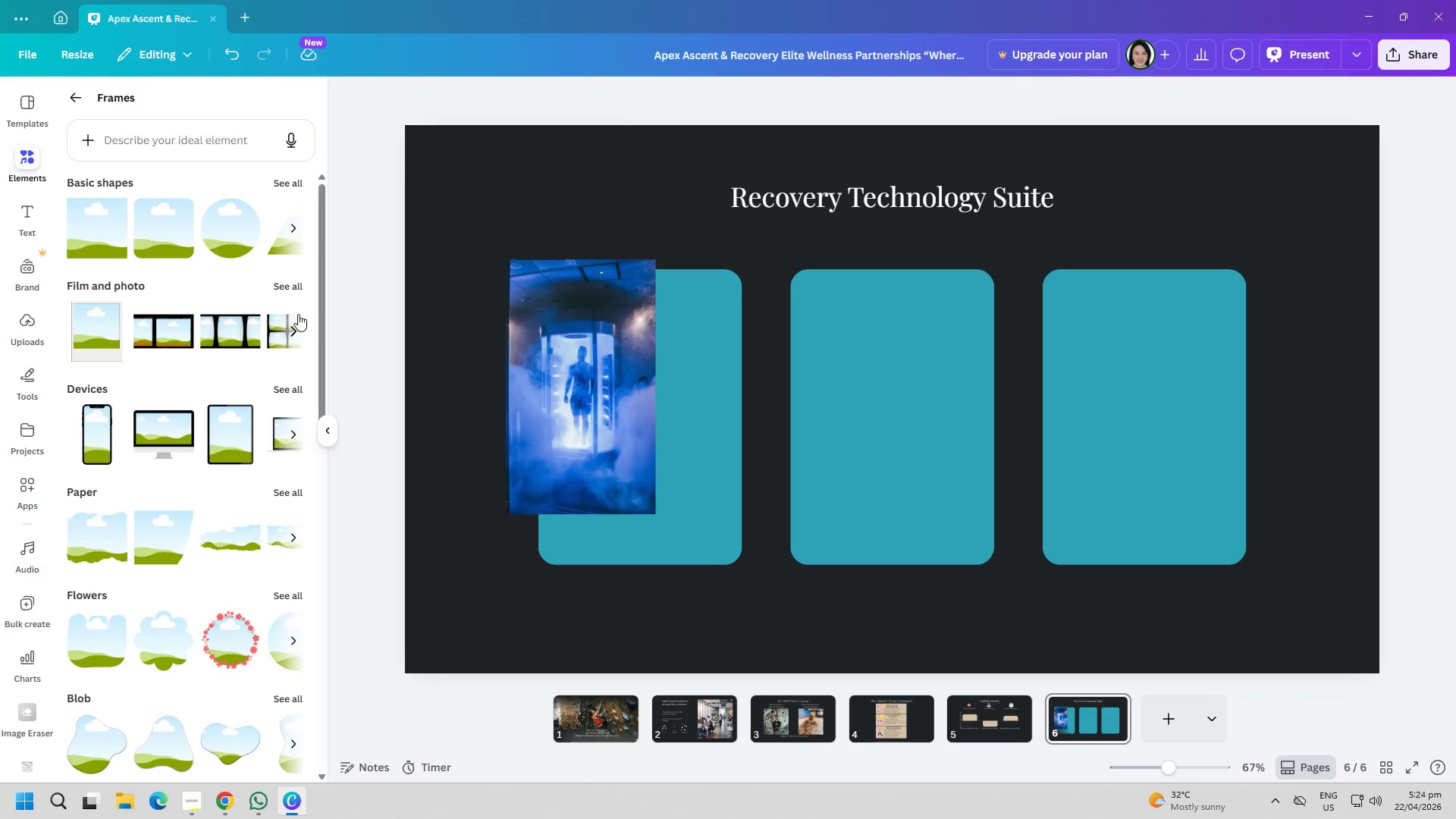 
left_click([285, 227])
 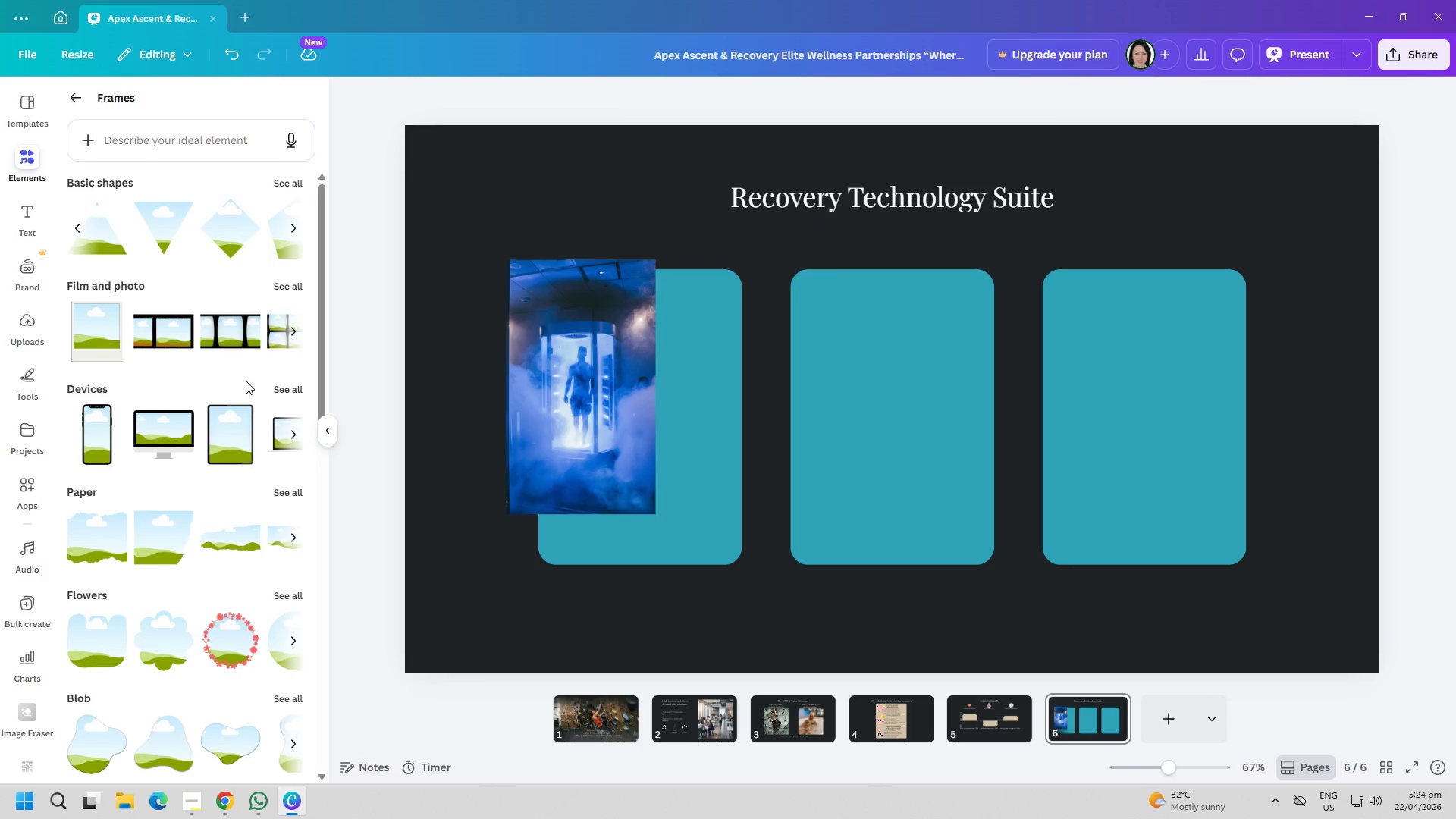 
left_click([291, 329])
 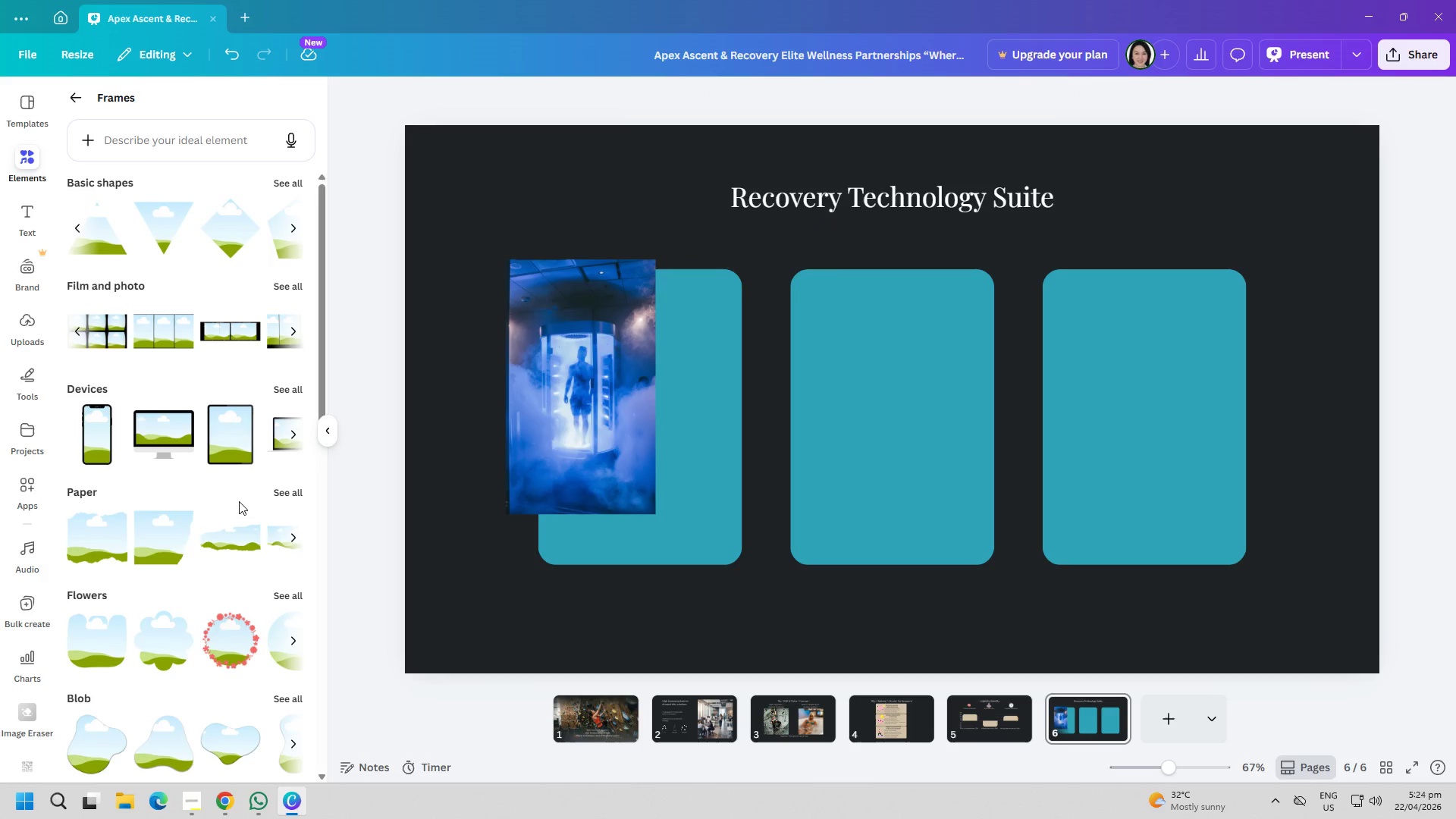 
scroll: coordinate [261, 498], scroll_direction: down, amount: 3.0
 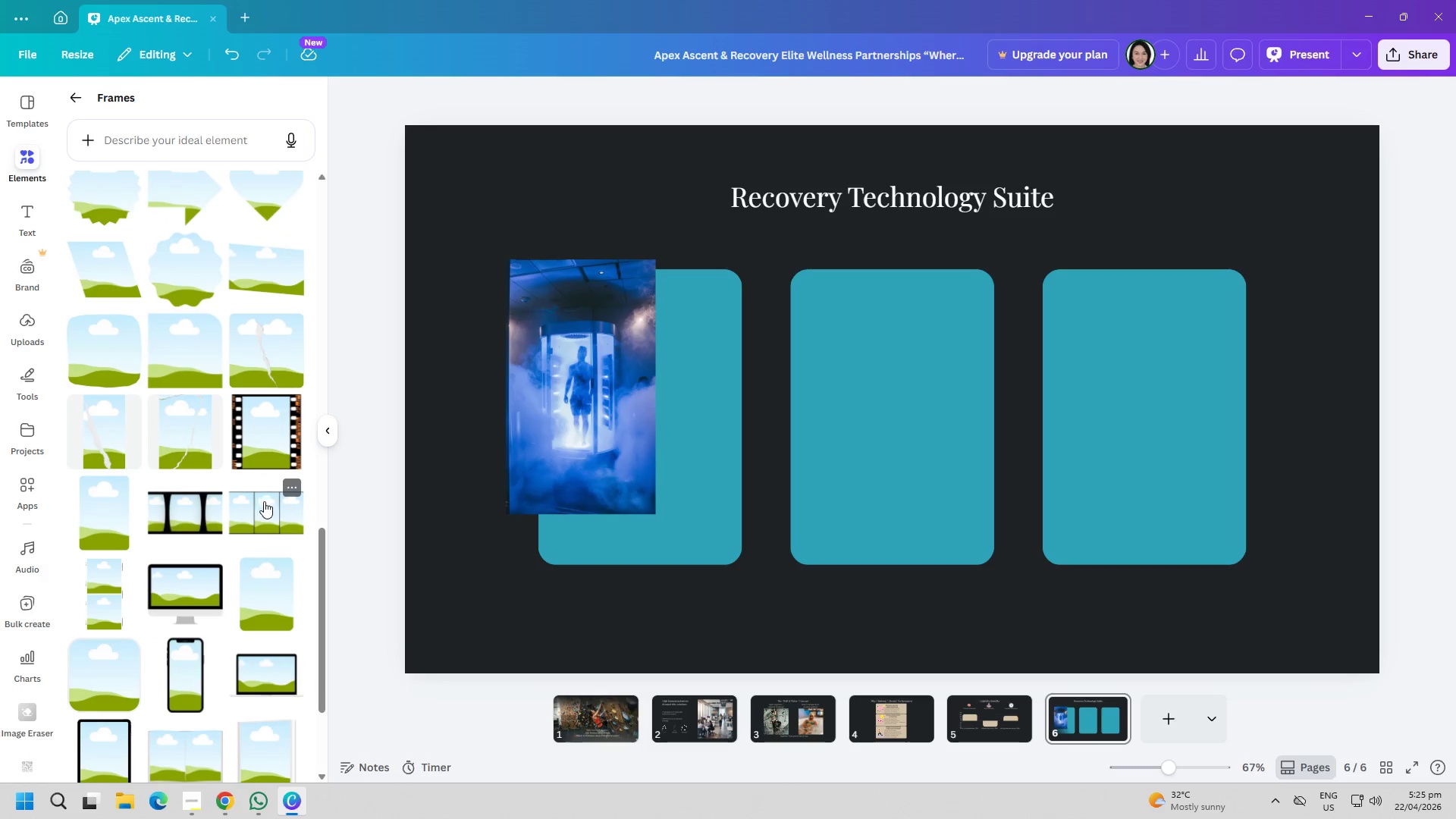 
left_click([264, 524])
 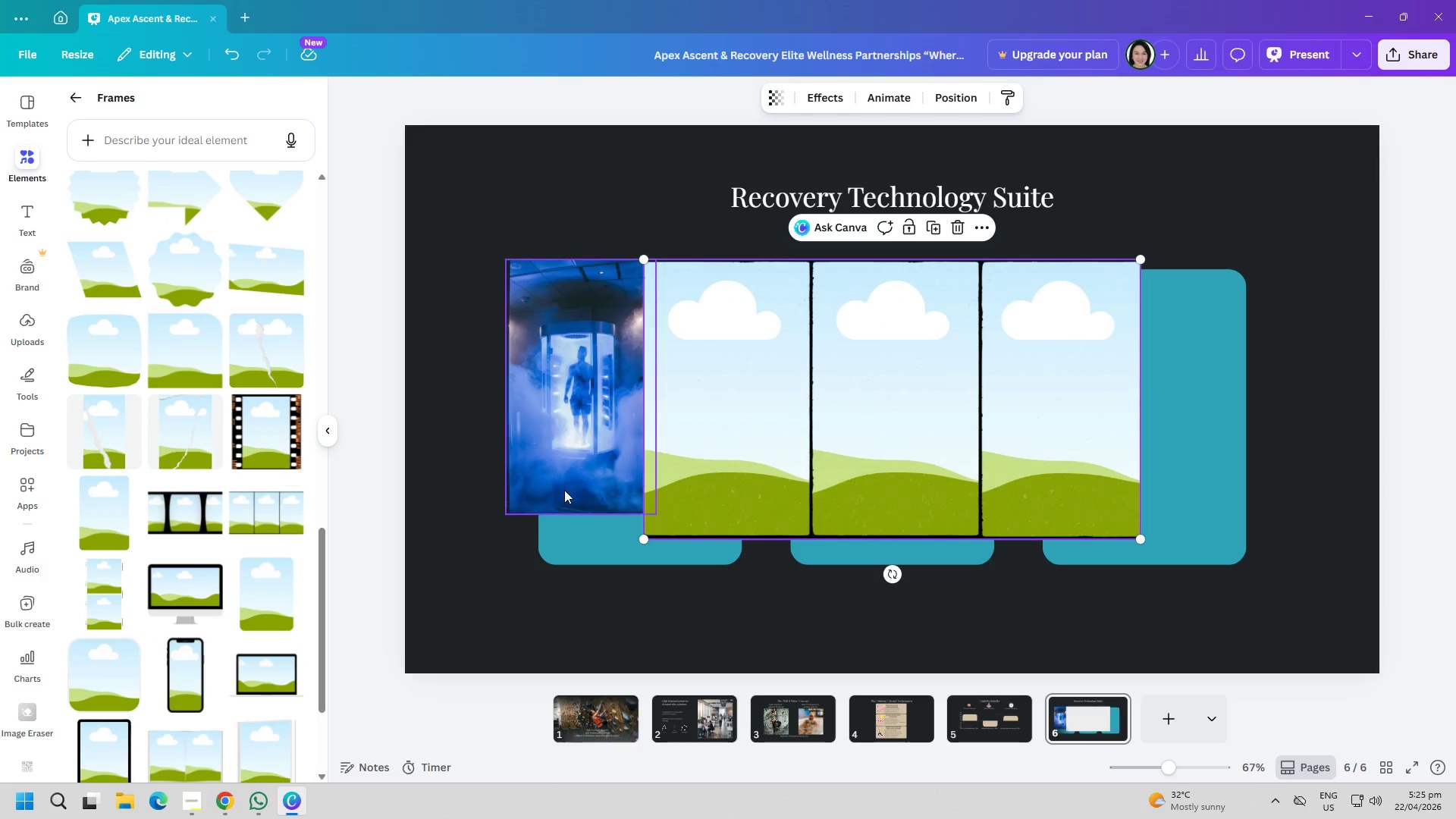 
left_click_drag(start_coordinate=[583, 457], to_coordinate=[677, 470])
 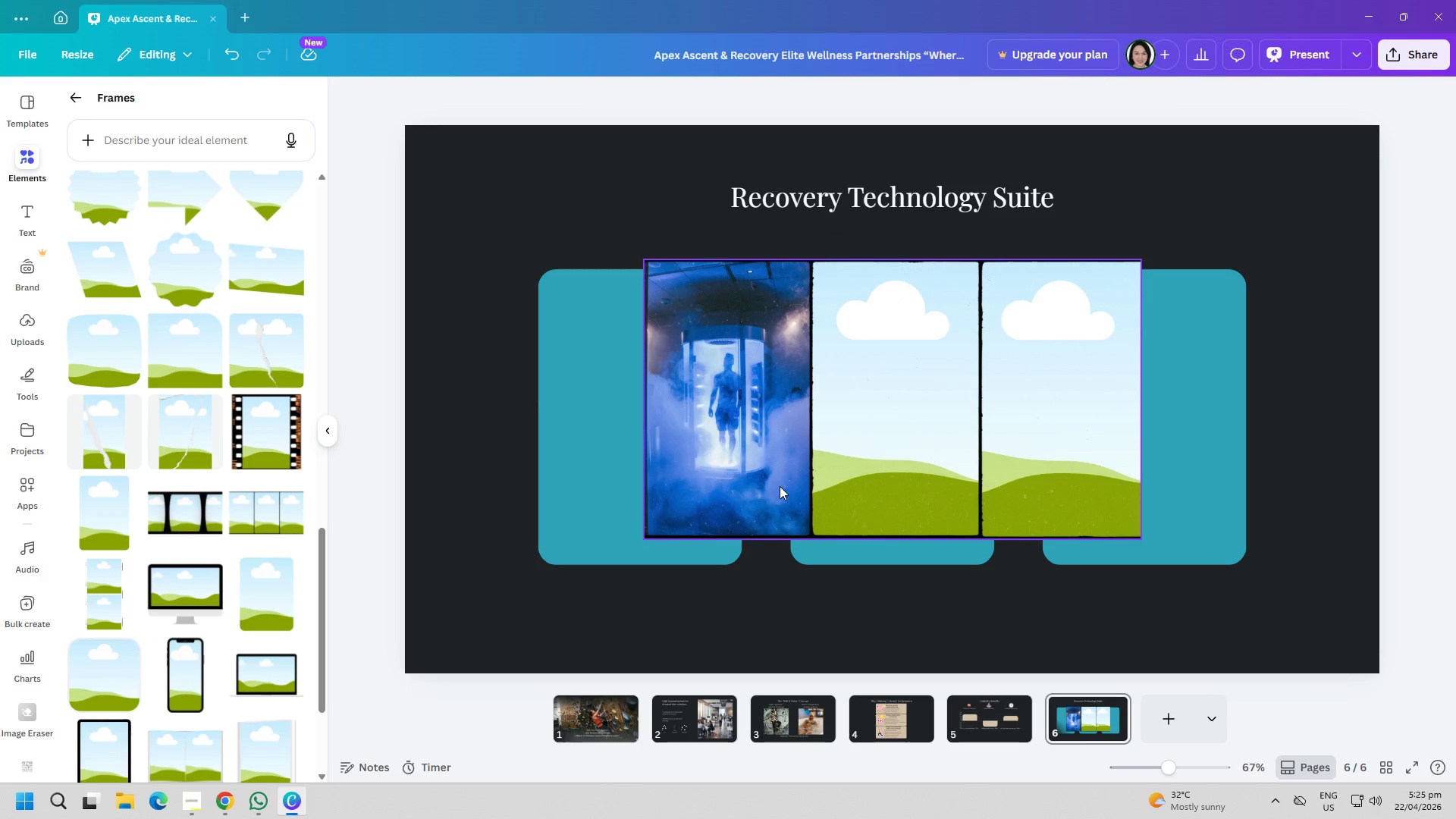 
left_click_drag(start_coordinate=[783, 486], to_coordinate=[714, 525])
 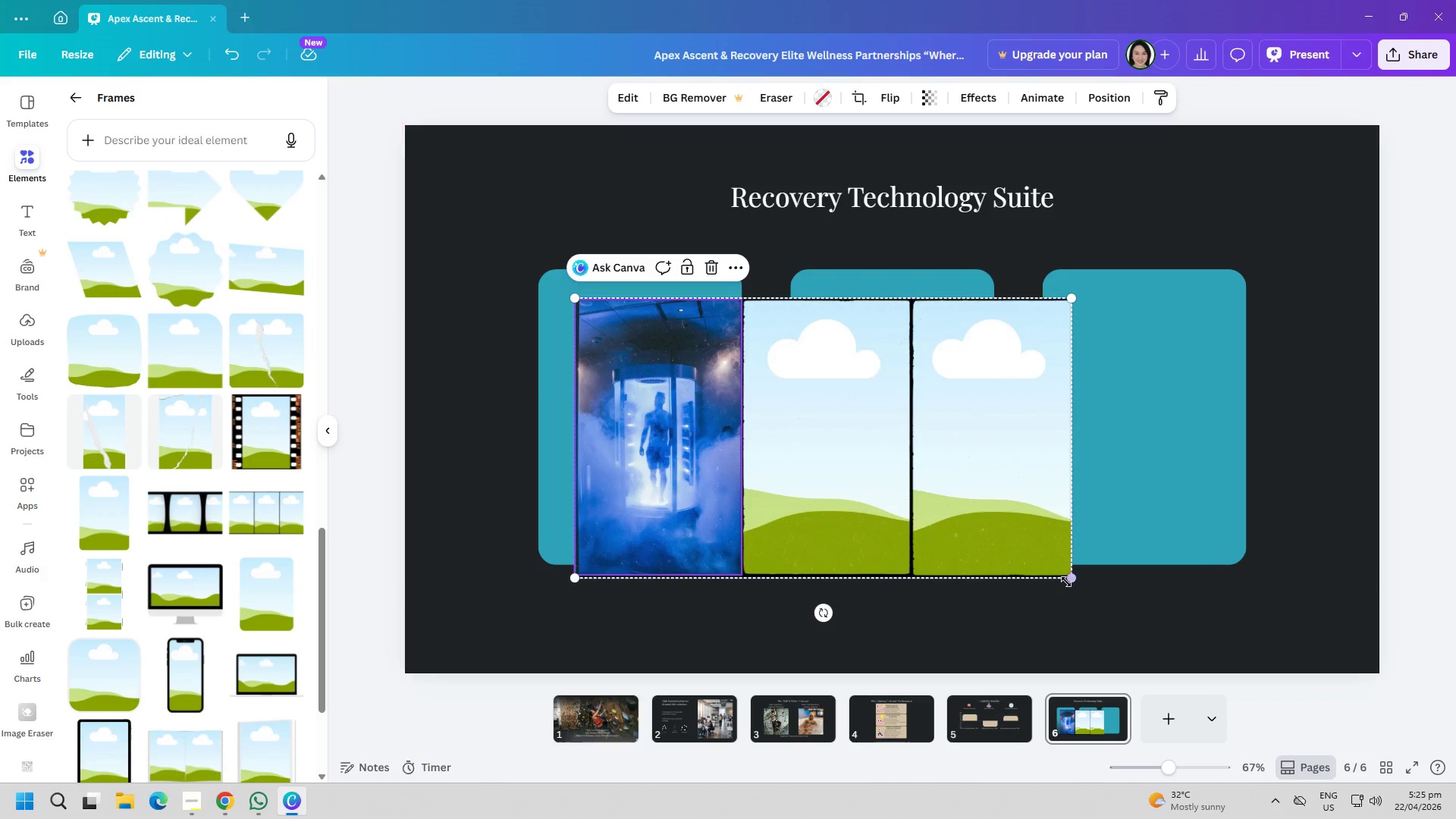 
left_click_drag(start_coordinate=[1068, 582], to_coordinate=[1167, 579])
 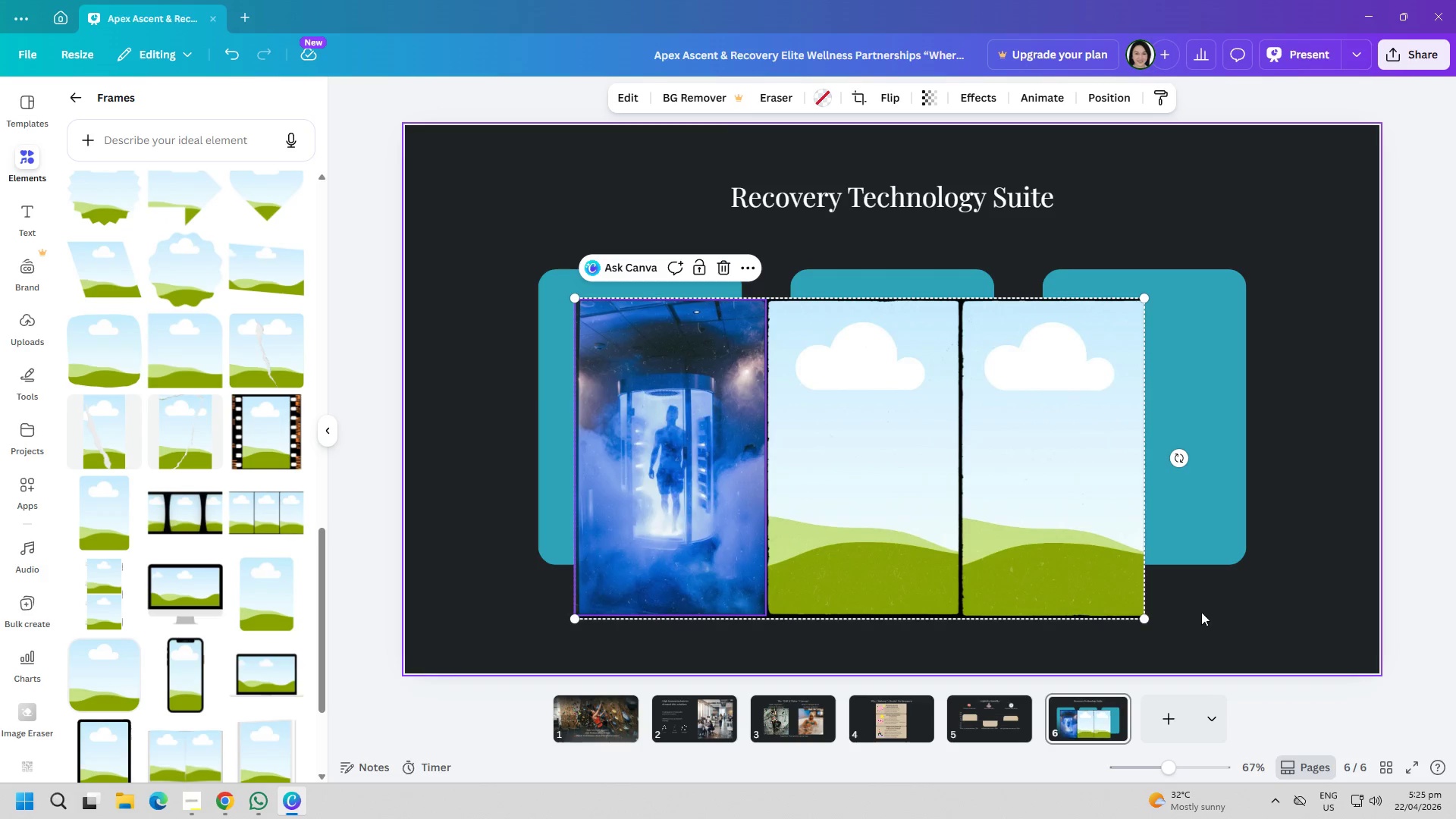 
left_click([1203, 612])
 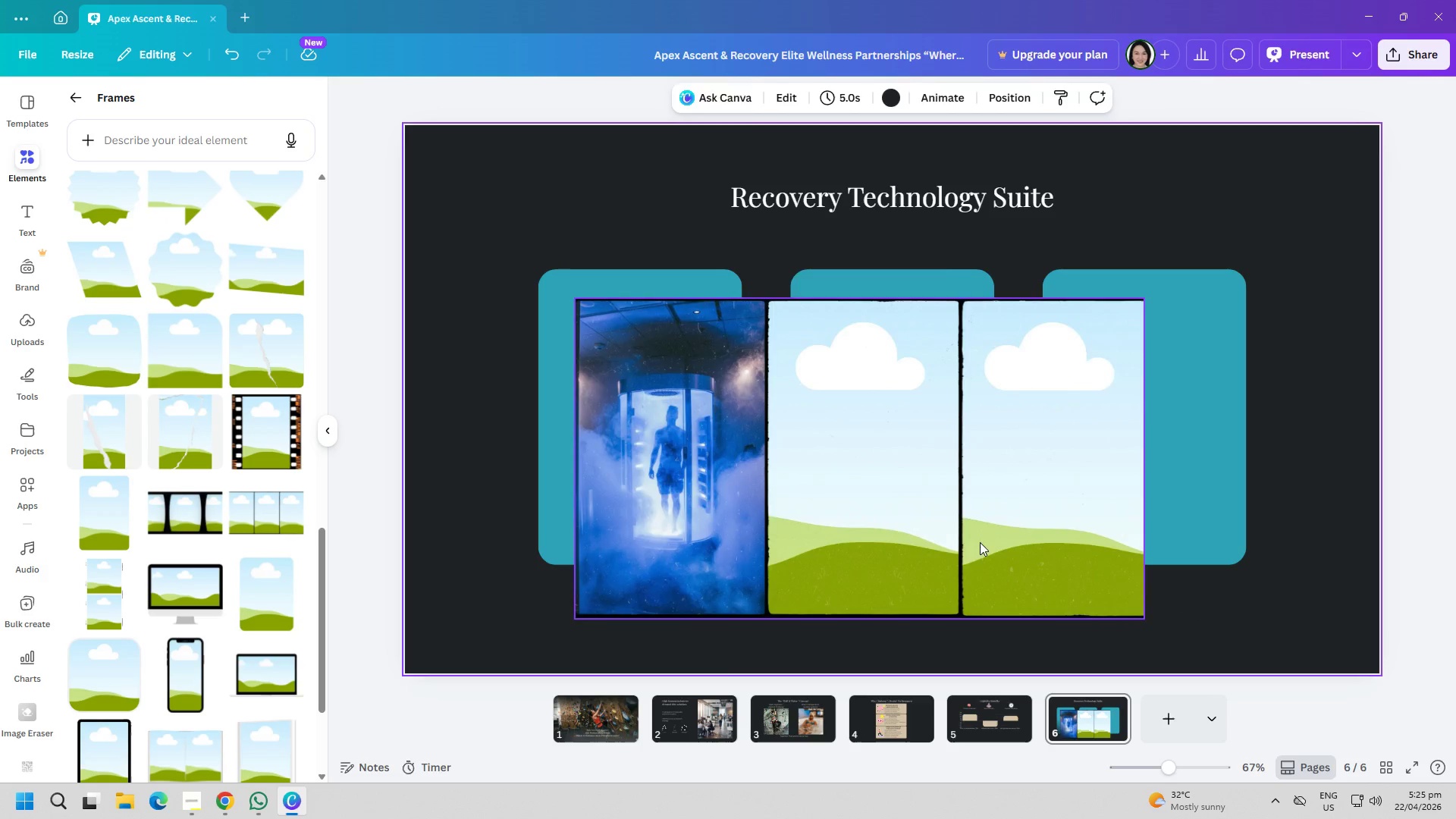 
left_click_drag(start_coordinate=[930, 522], to_coordinate=[938, 476])
 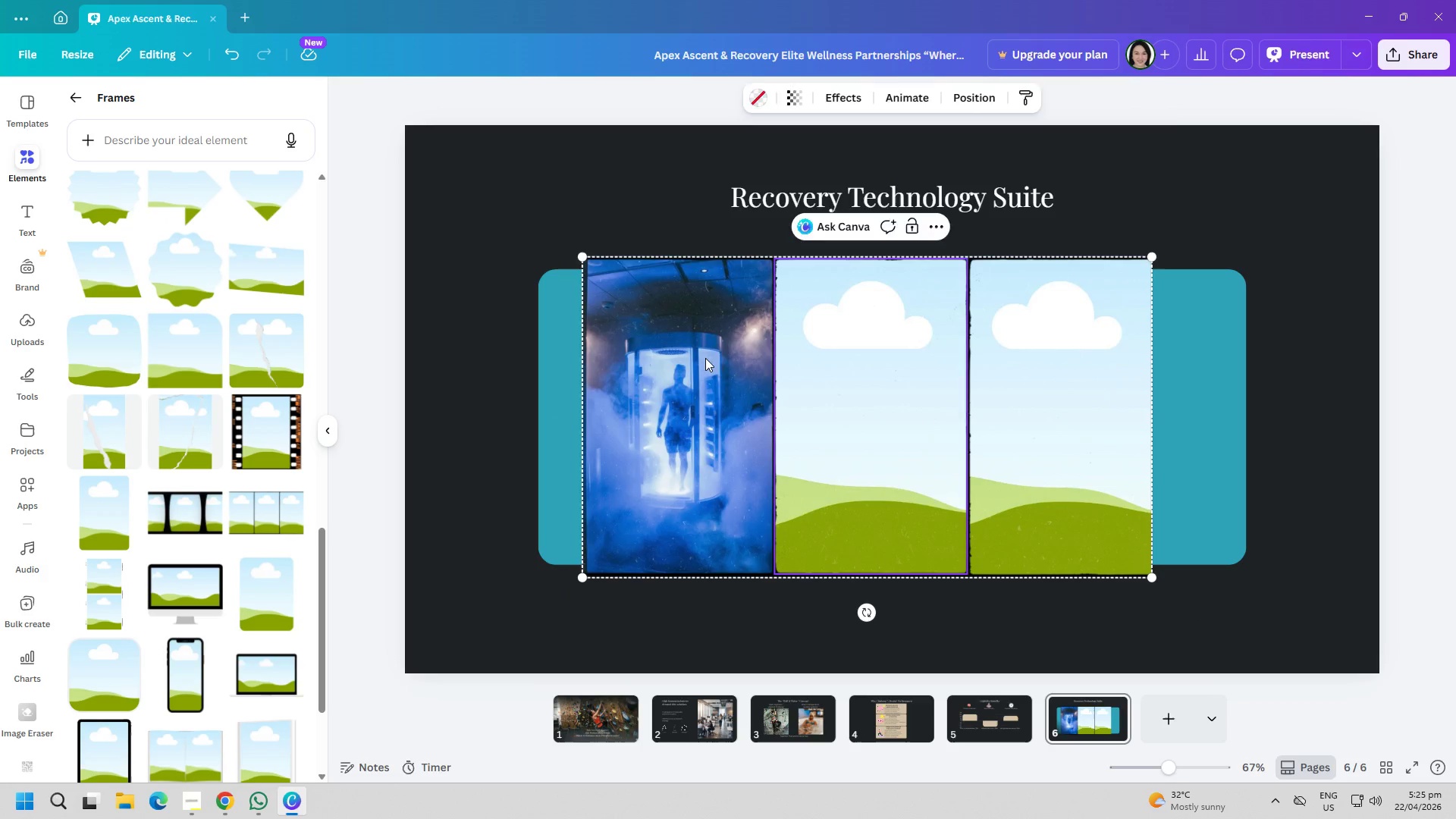 
left_click([705, 358])
 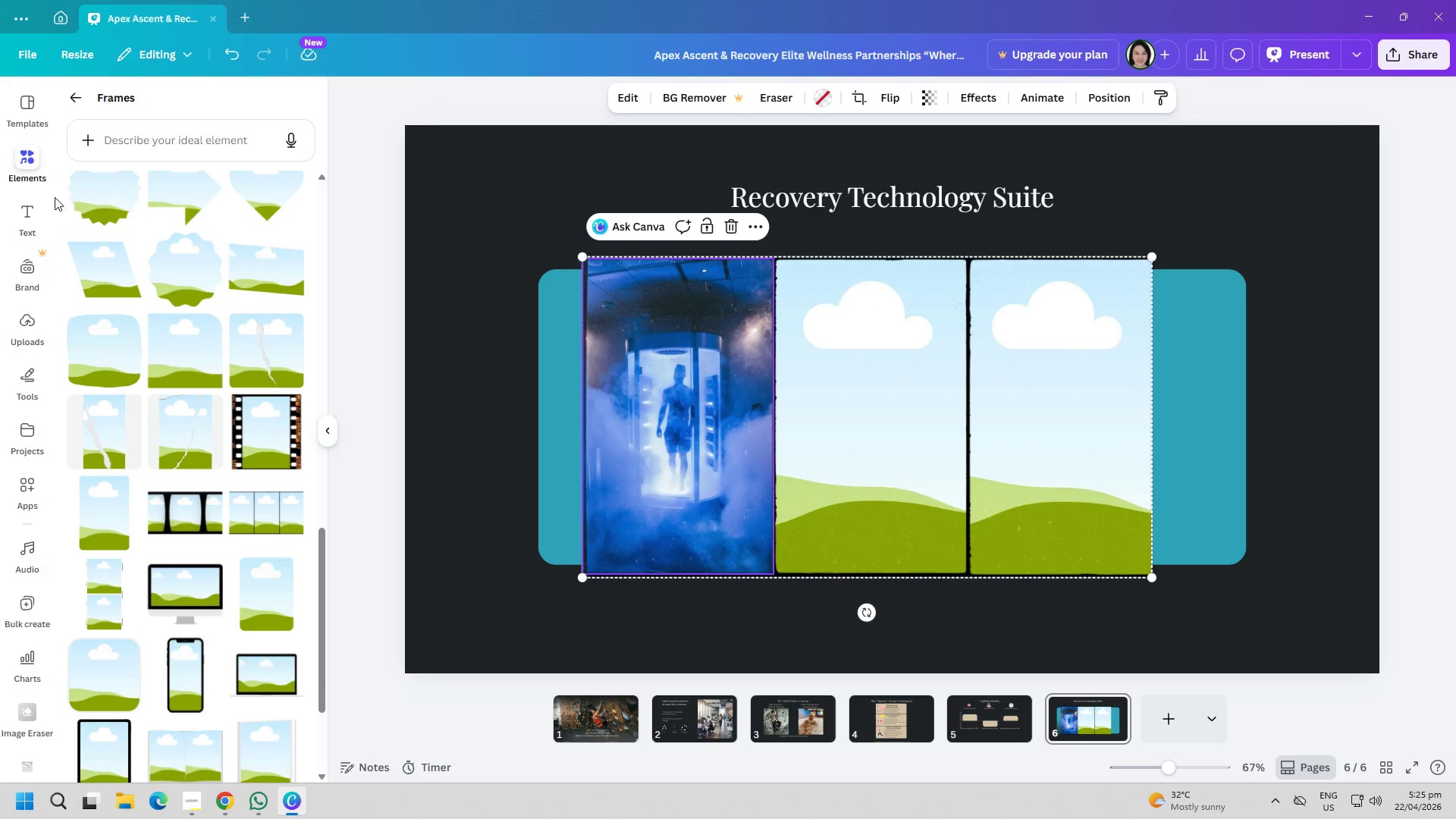 
double_click([171, 157])
 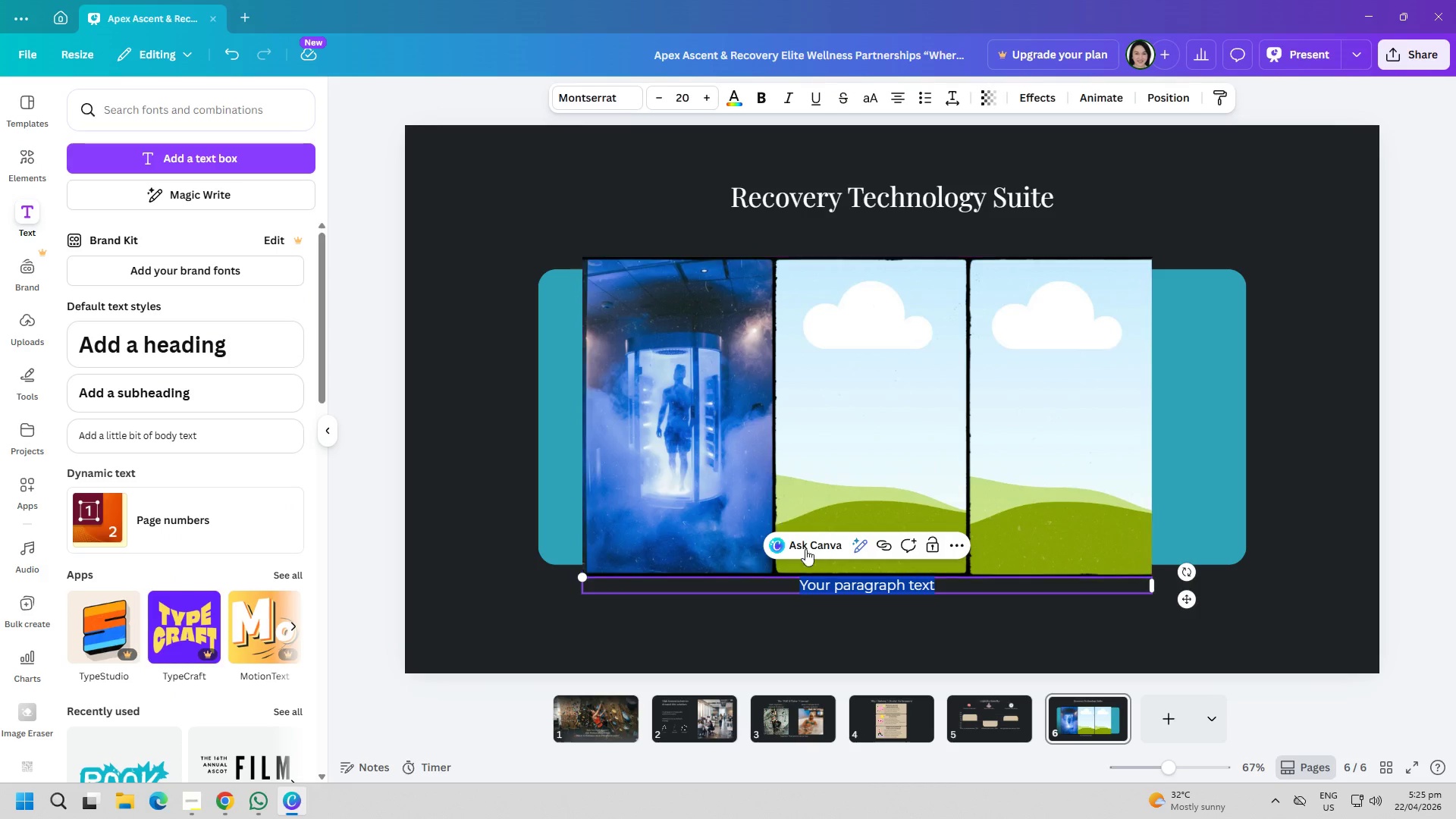 
type(cscs)
 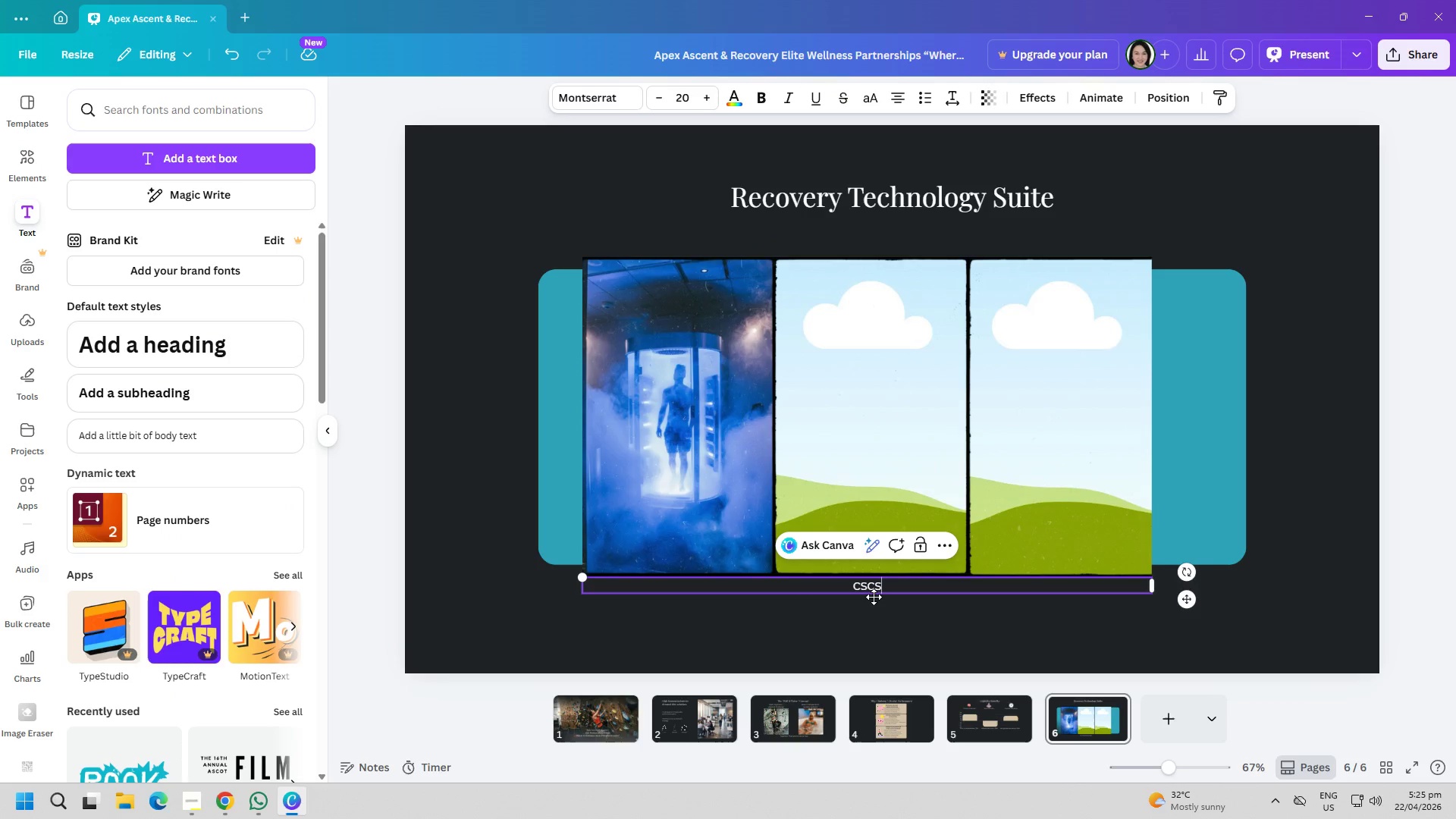 
left_click([874, 597])
 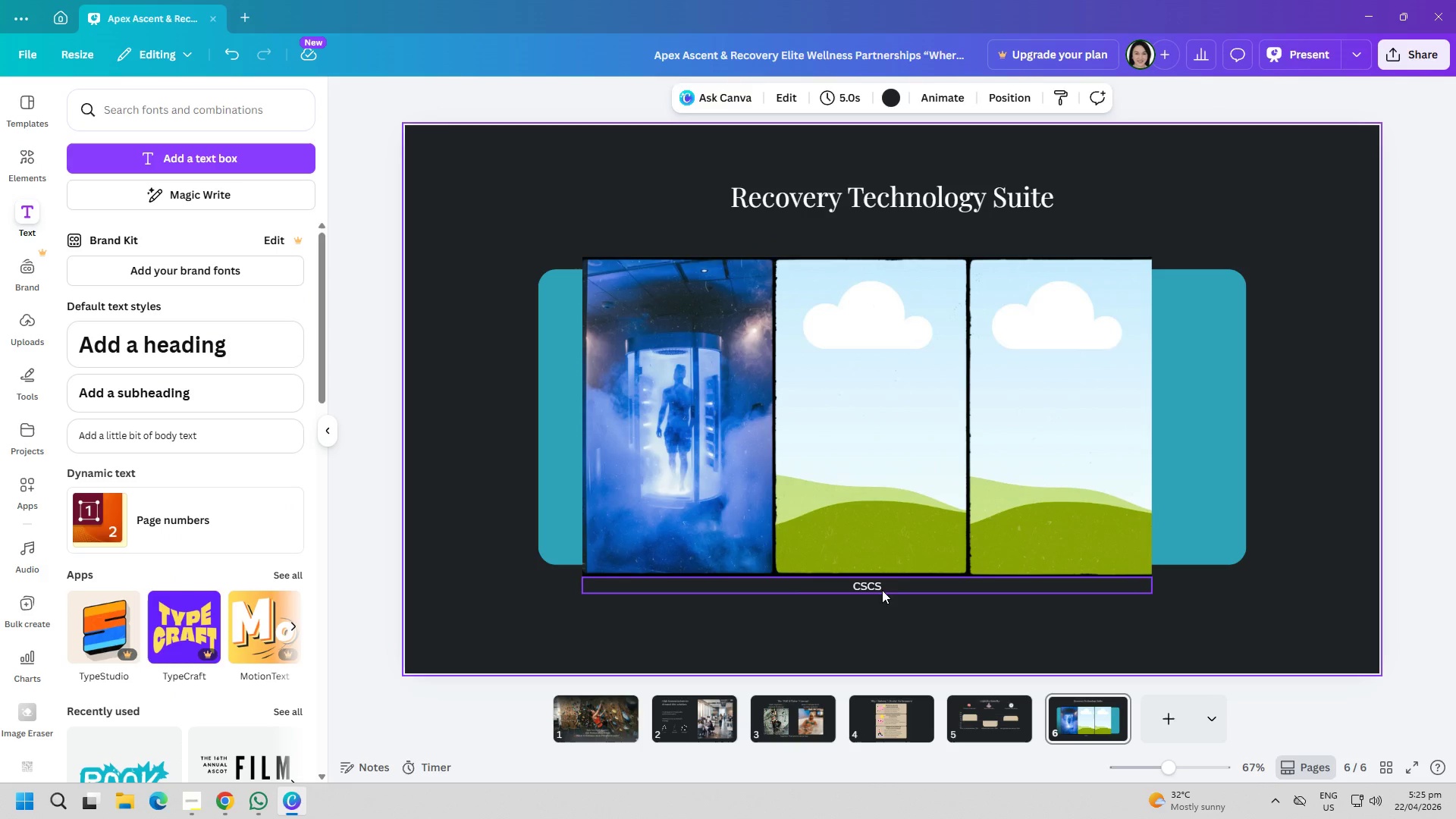 
left_click_drag(start_coordinate=[877, 588], to_coordinate=[686, 331])
 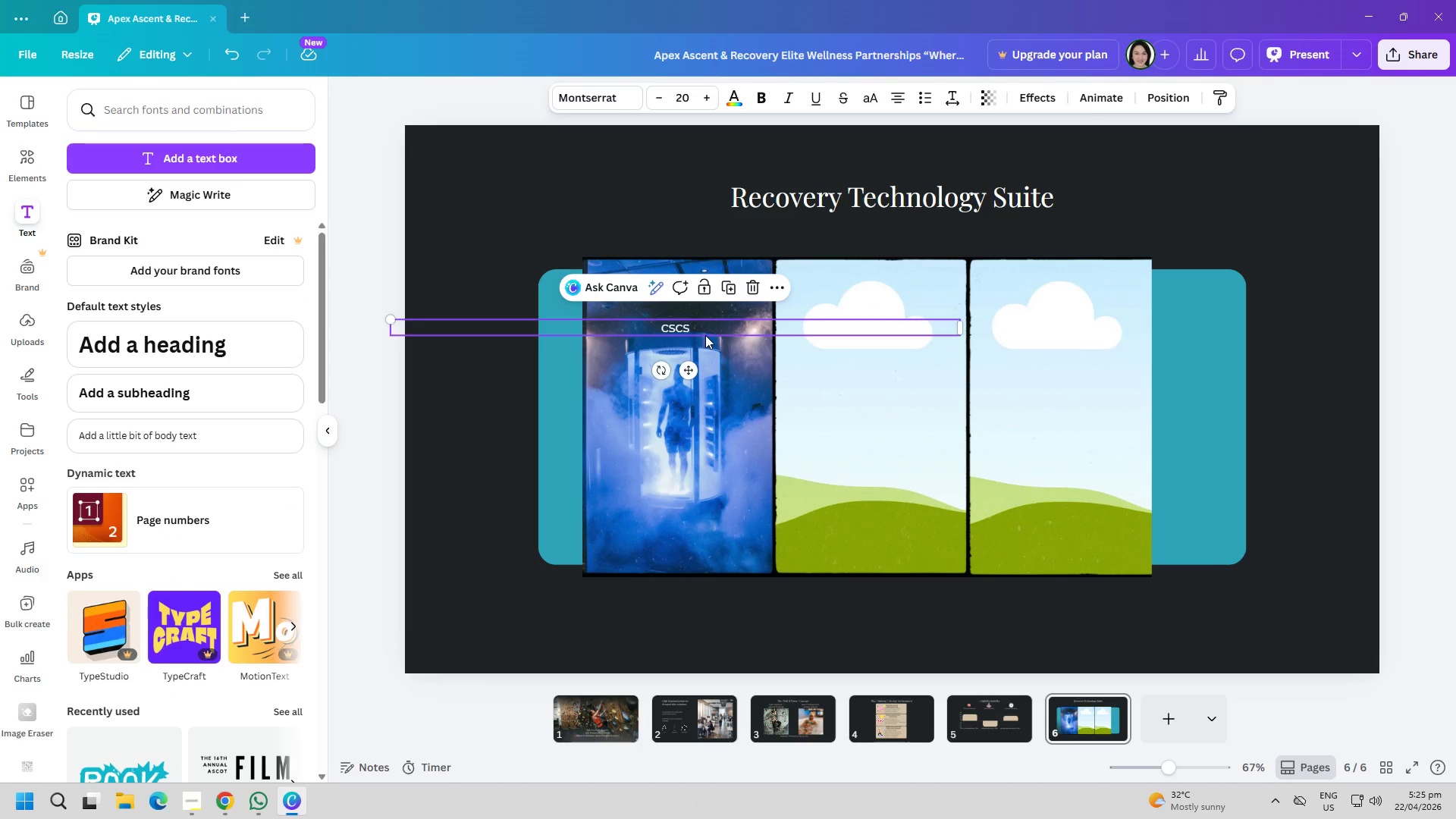 
key(Backspace)
 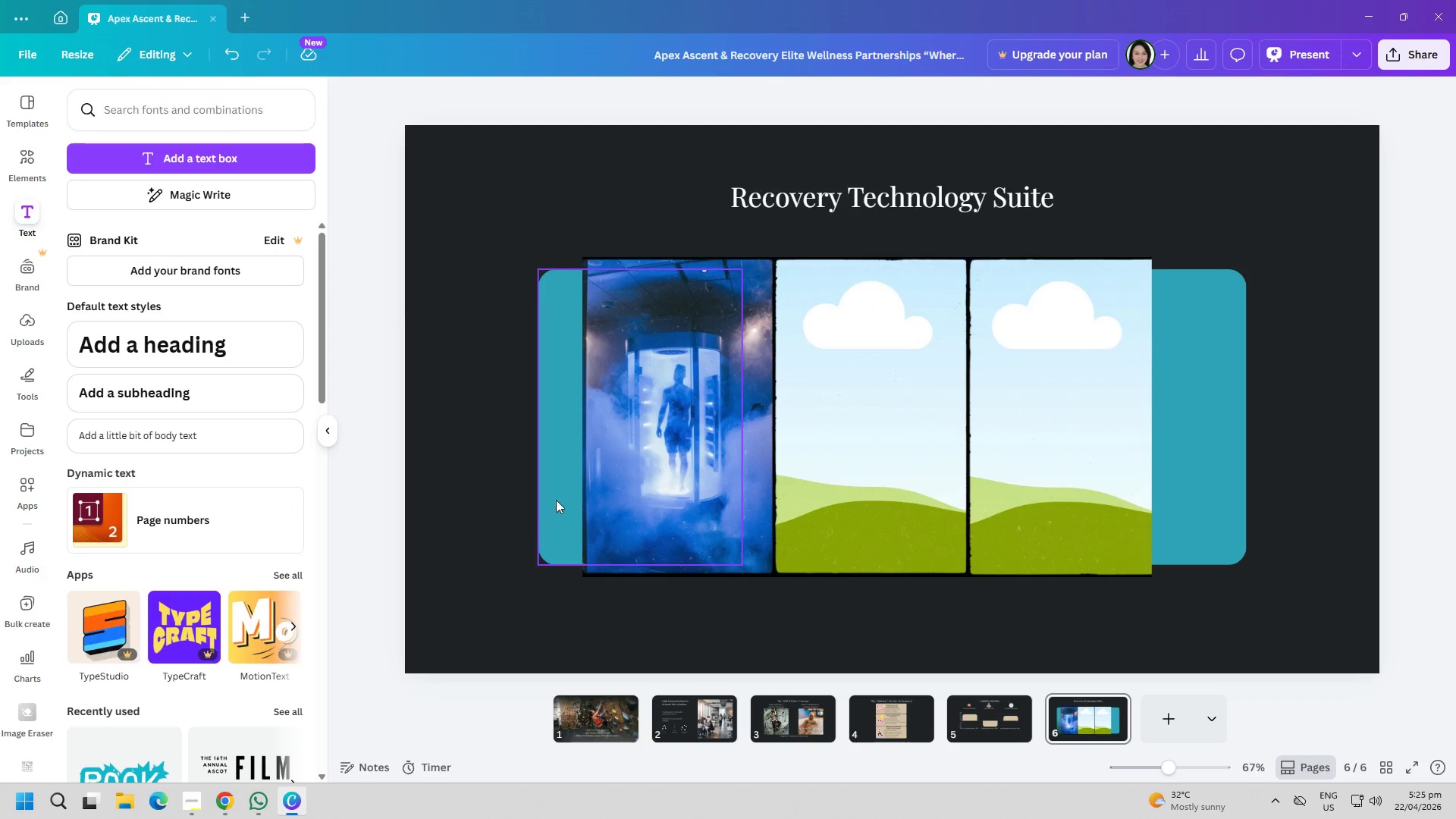 
left_click([557, 485])
 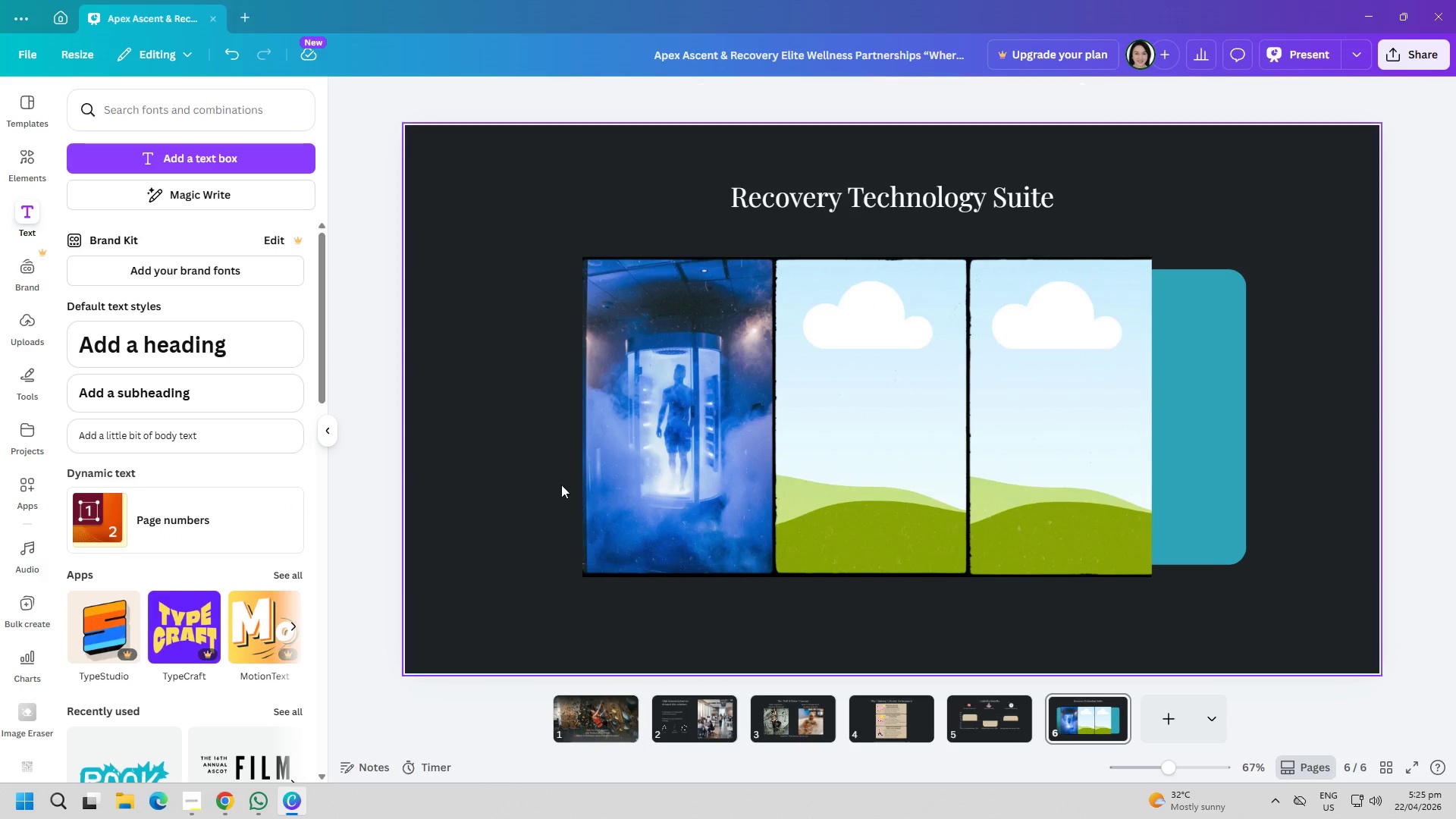 
key(Backspace)
 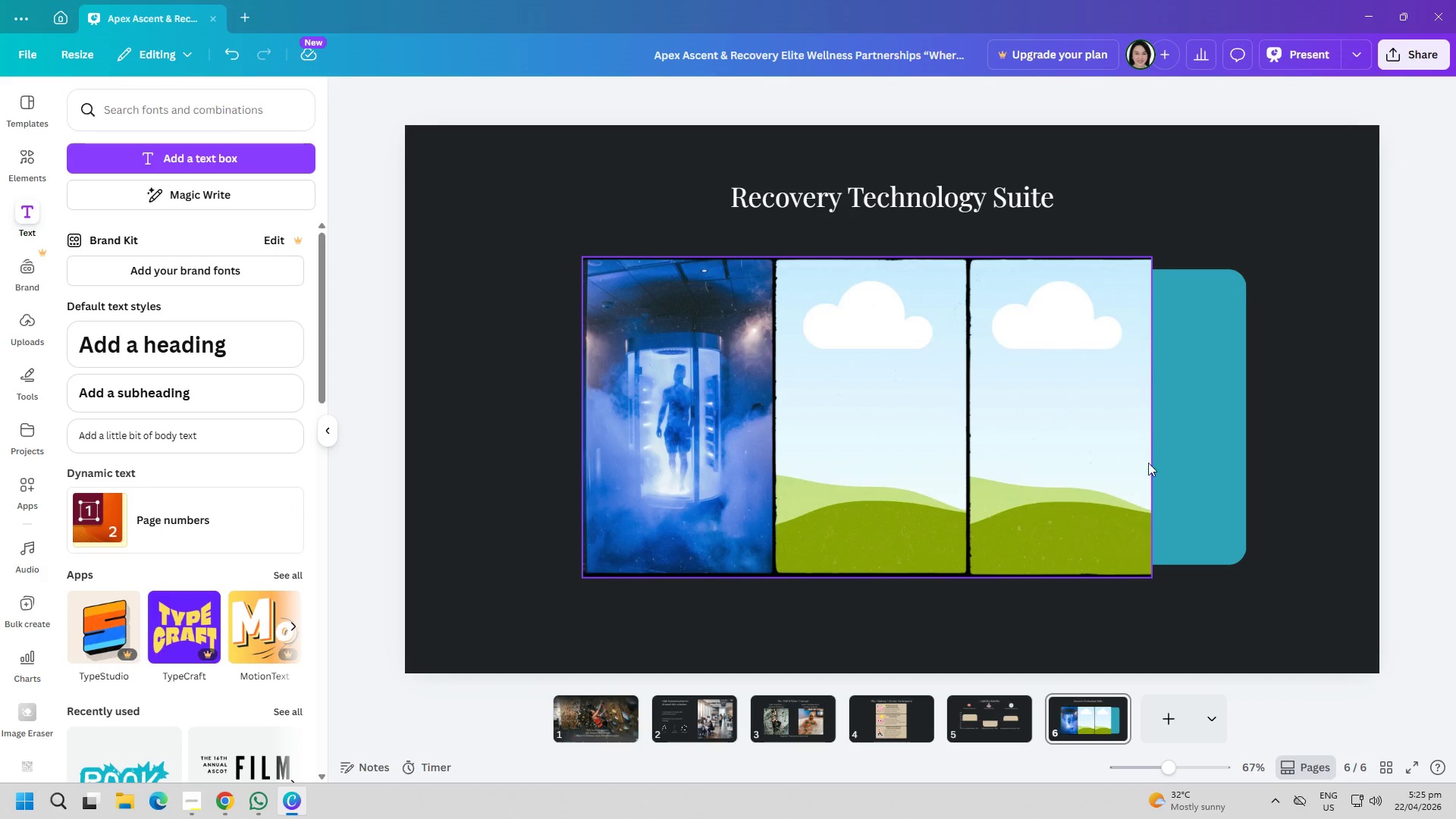 
left_click([1210, 457])
 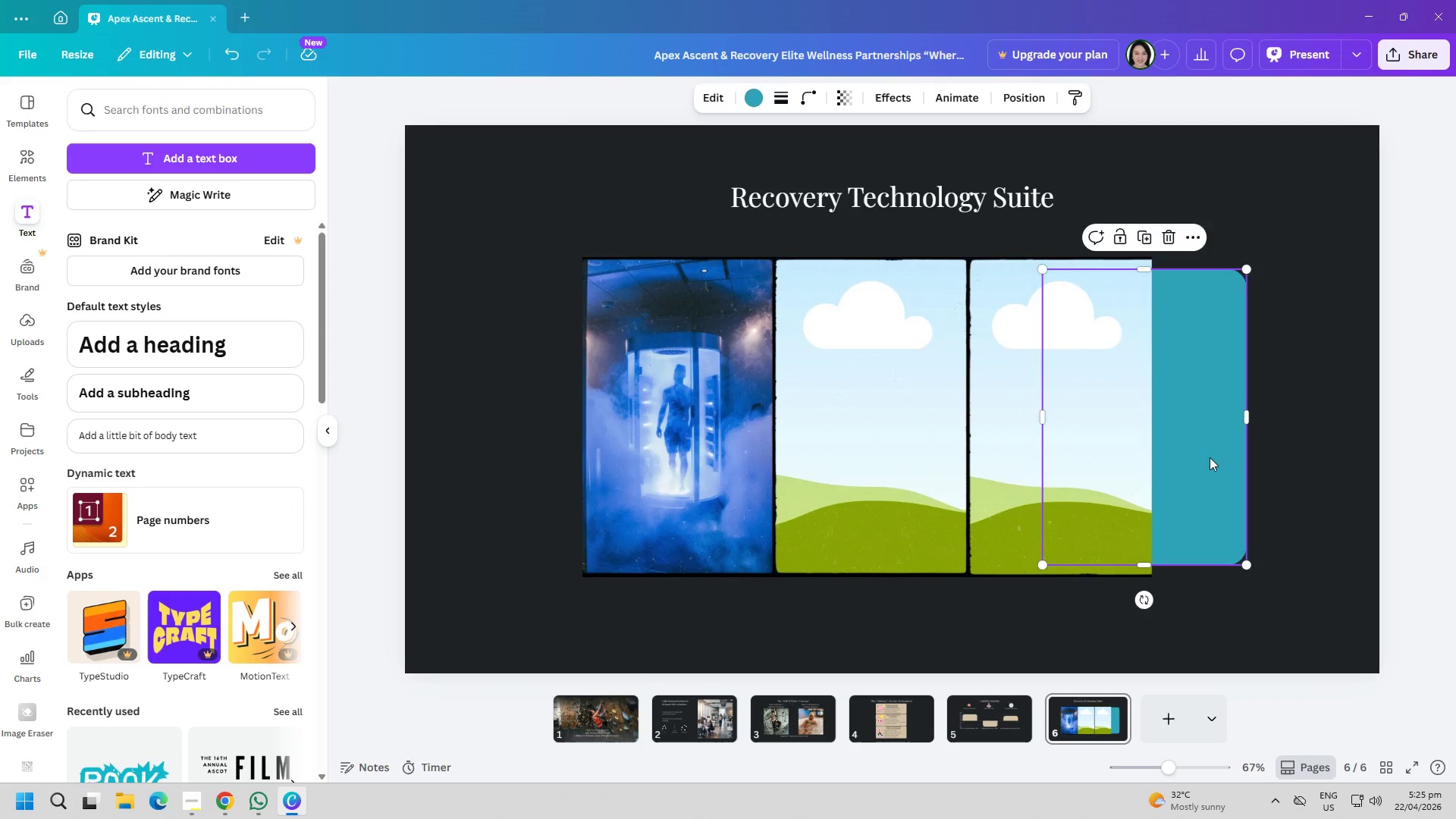 
key(Backspace)
 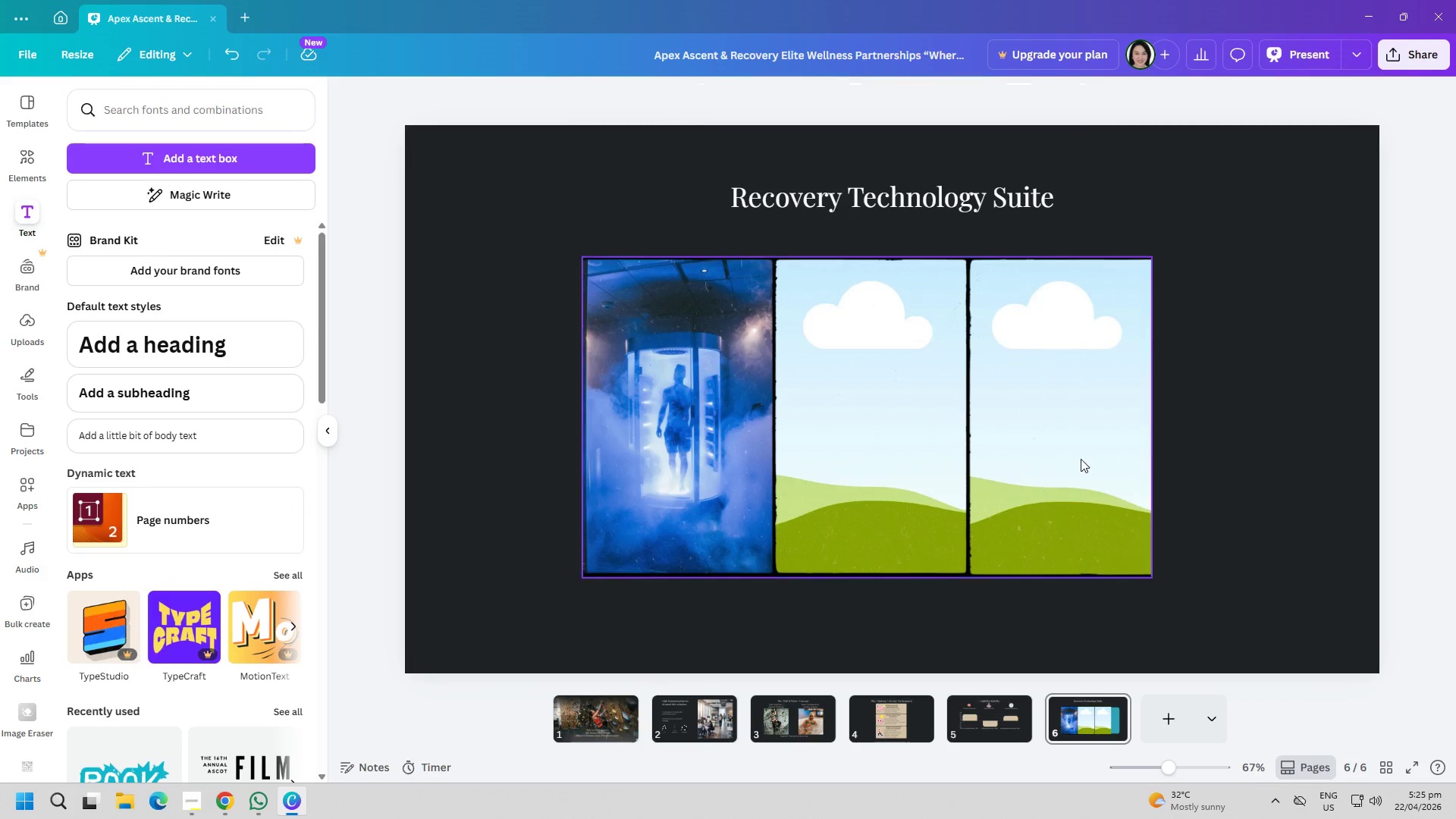 
left_click_drag(start_coordinate=[915, 447], to_coordinate=[744, 333])
 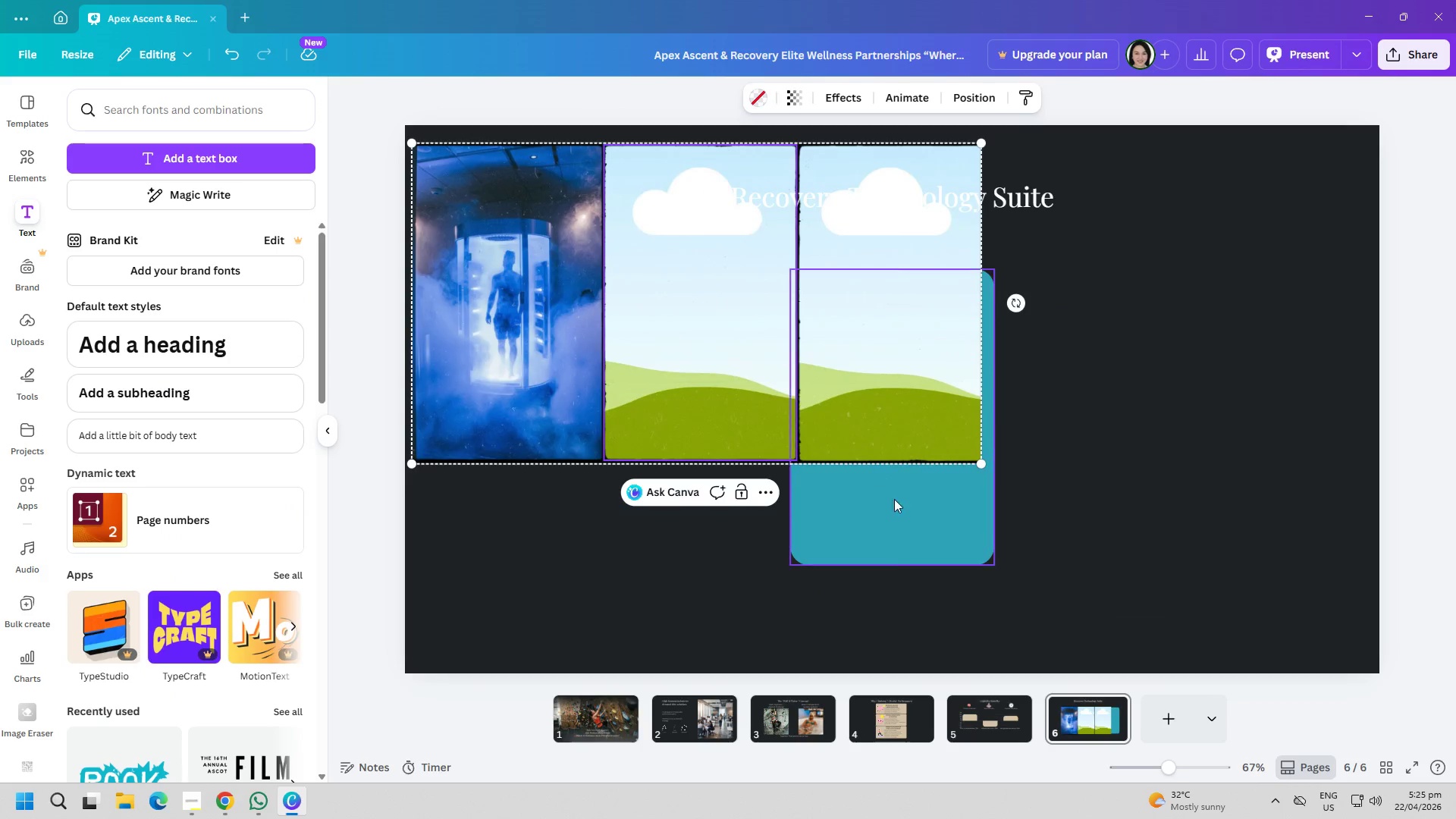 
left_click([902, 526])
 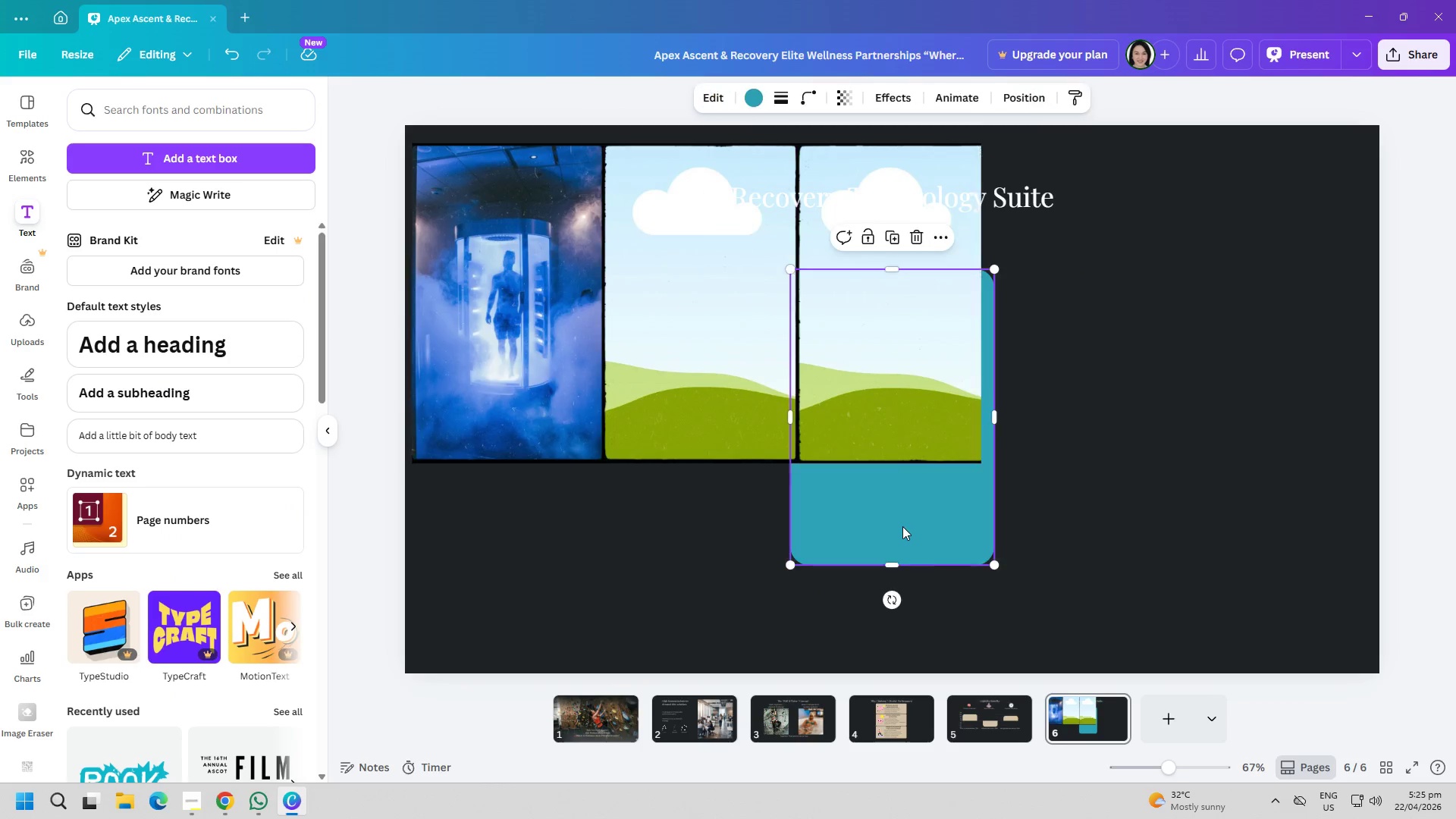 
key(Backspace)
 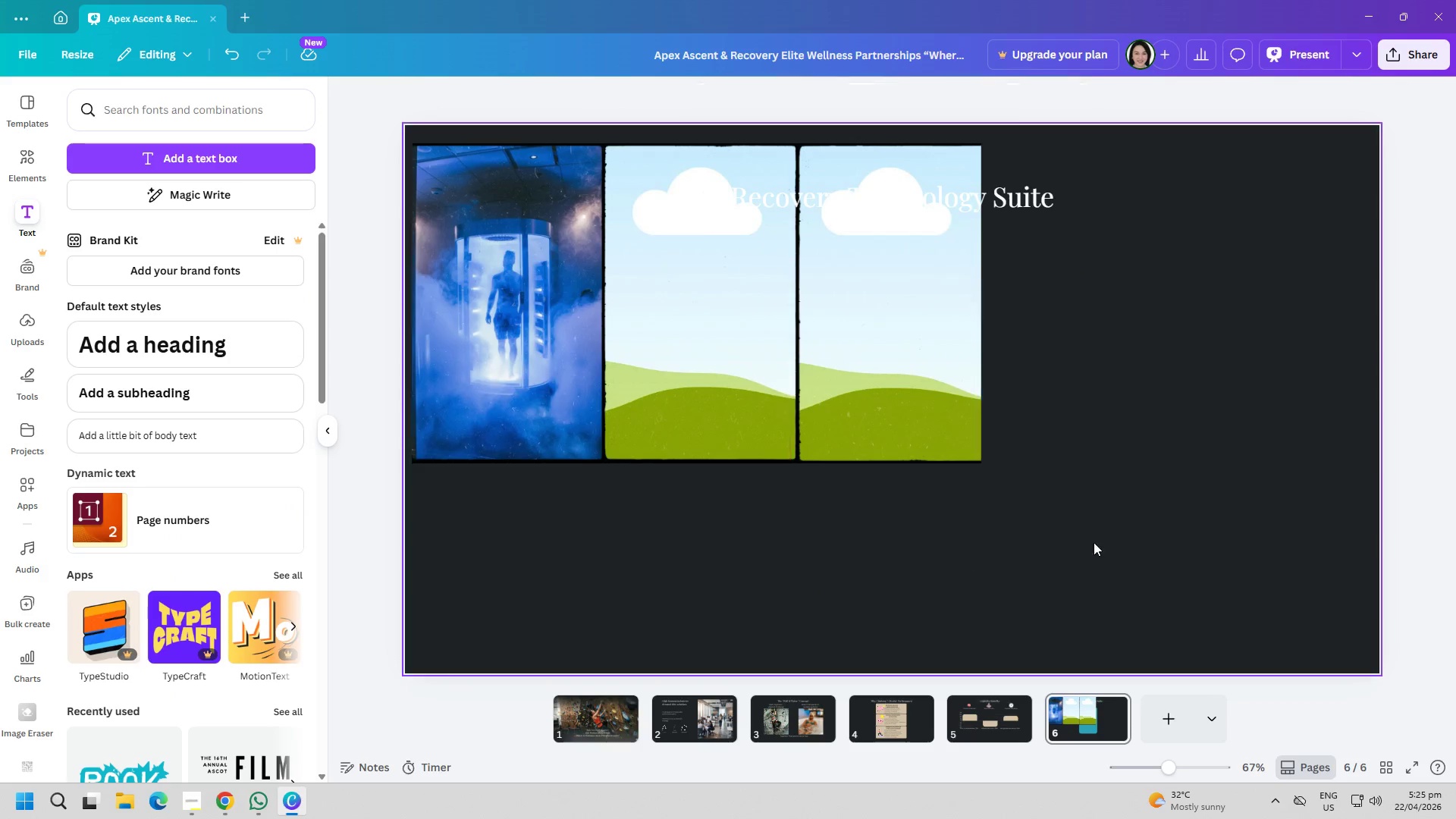 
left_click_drag(start_coordinate=[1126, 538], to_coordinate=[1178, 551])
 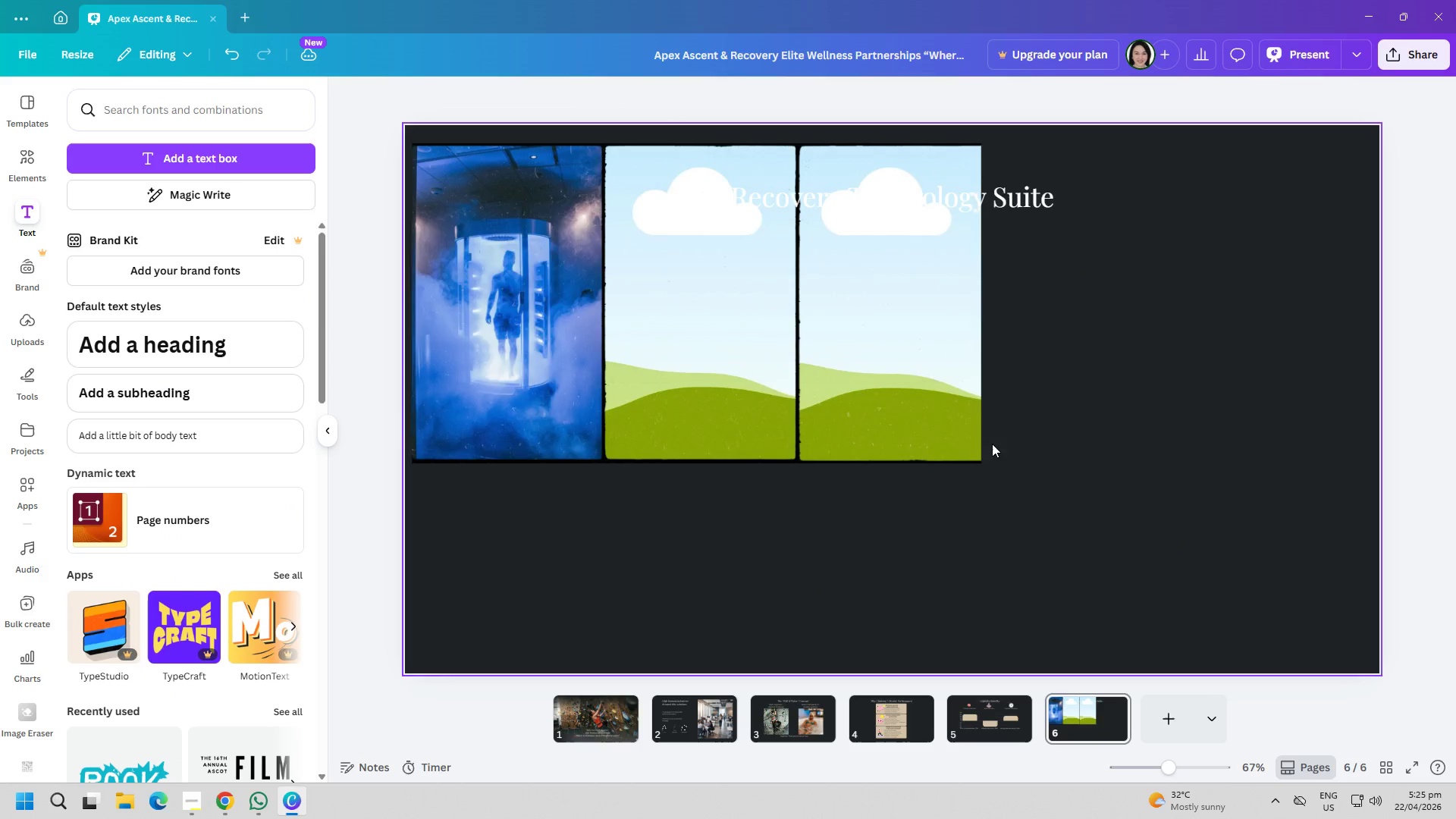 
left_click_drag(start_coordinate=[785, 348], to_coordinate=[867, 472])
 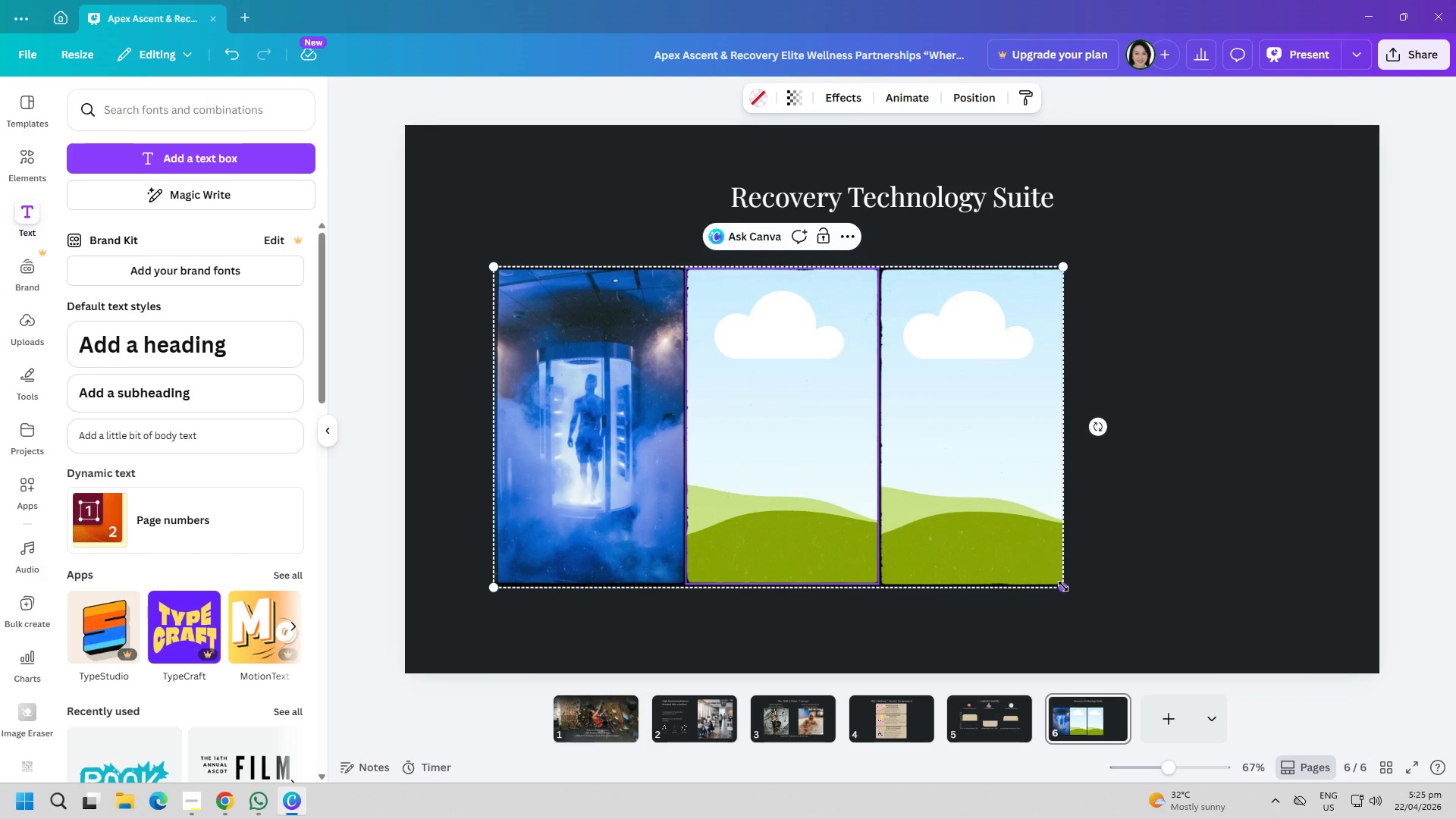 
left_click_drag(start_coordinate=[1063, 588], to_coordinate=[1155, 608])
 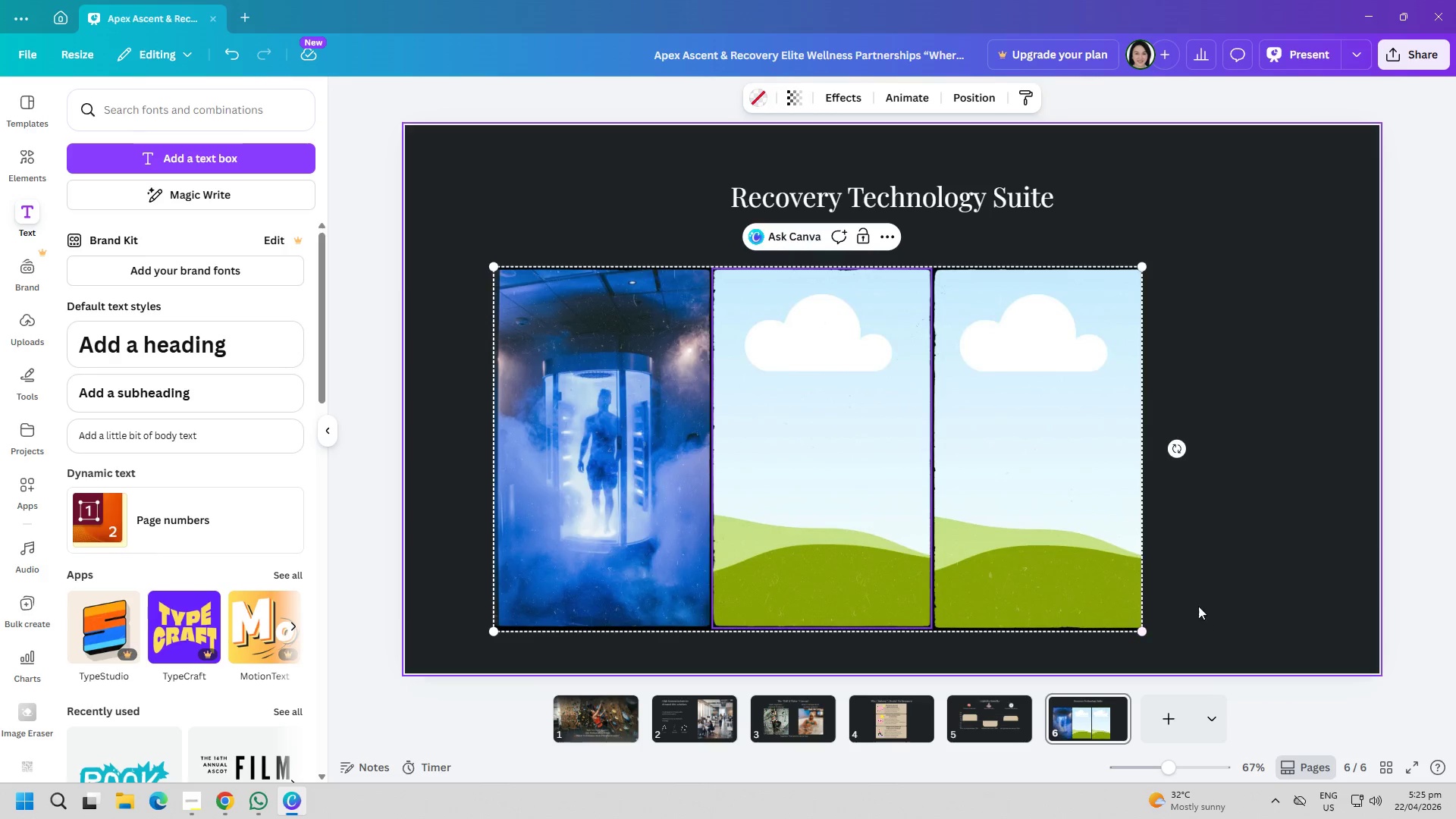 
left_click_drag(start_coordinate=[974, 519], to_coordinate=[1021, 493])
 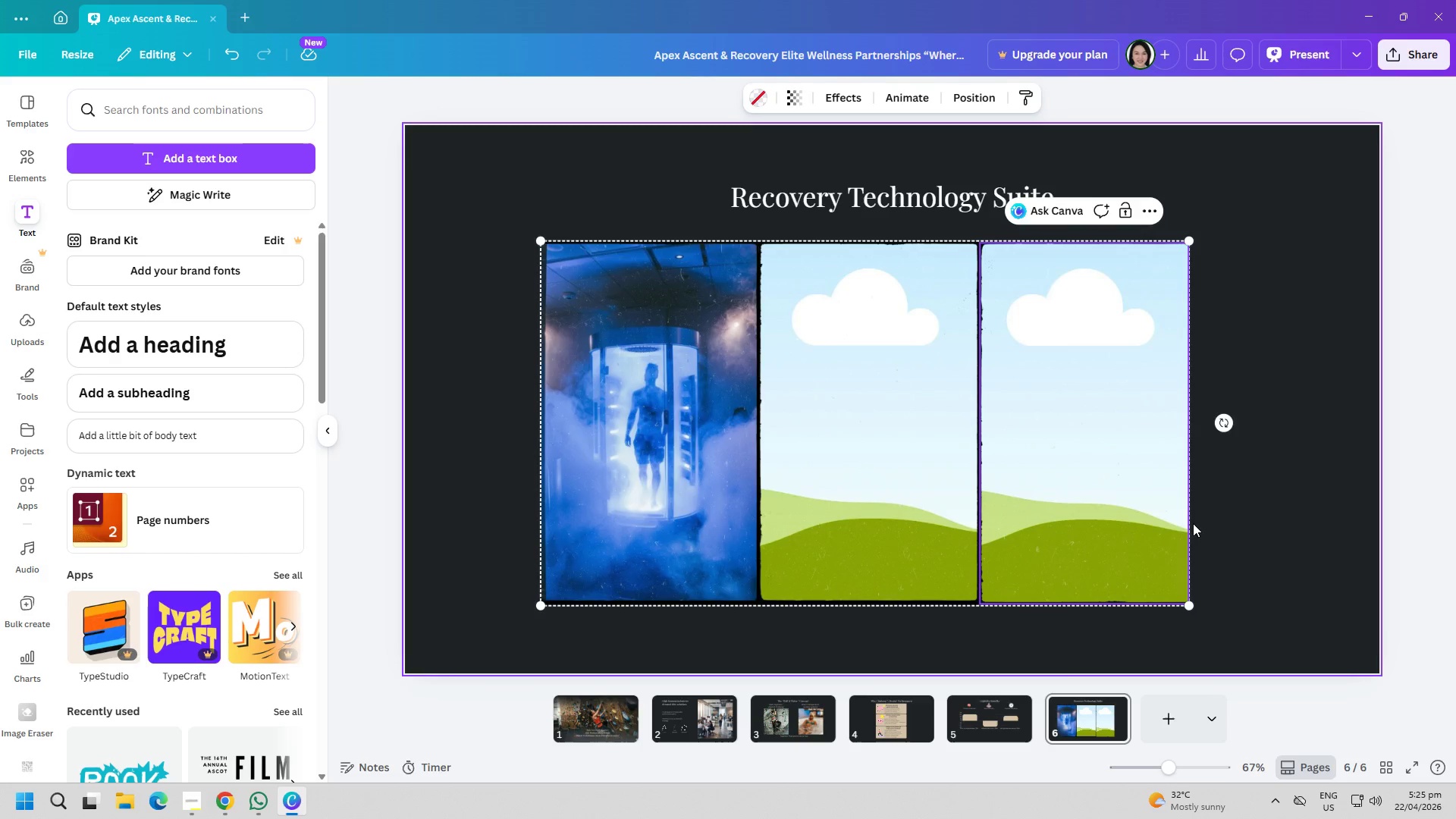 
left_click_drag(start_coordinate=[1070, 491], to_coordinate=[1094, 483])
 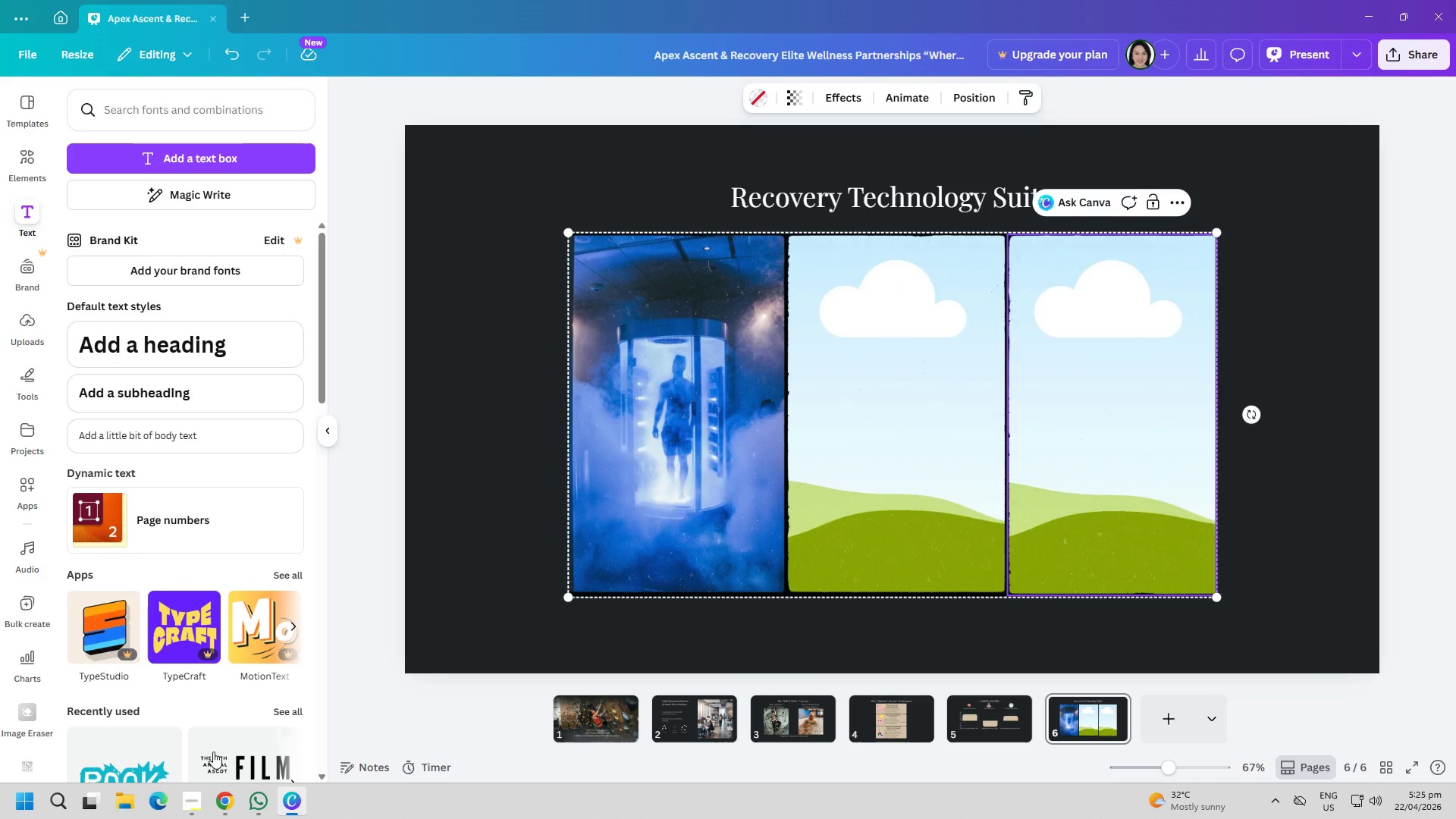 
left_click([227, 805])
 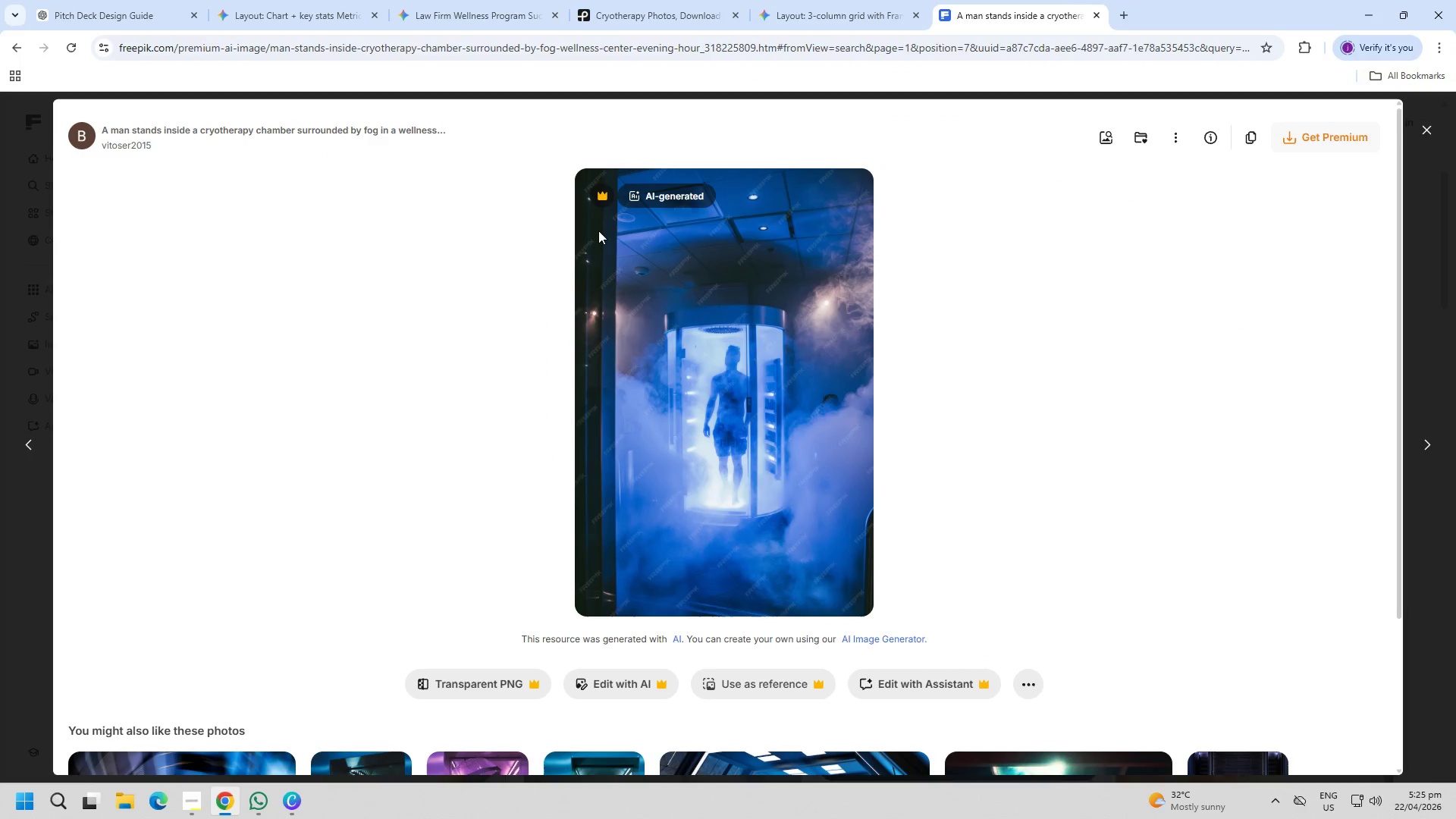 
key(Escape)
 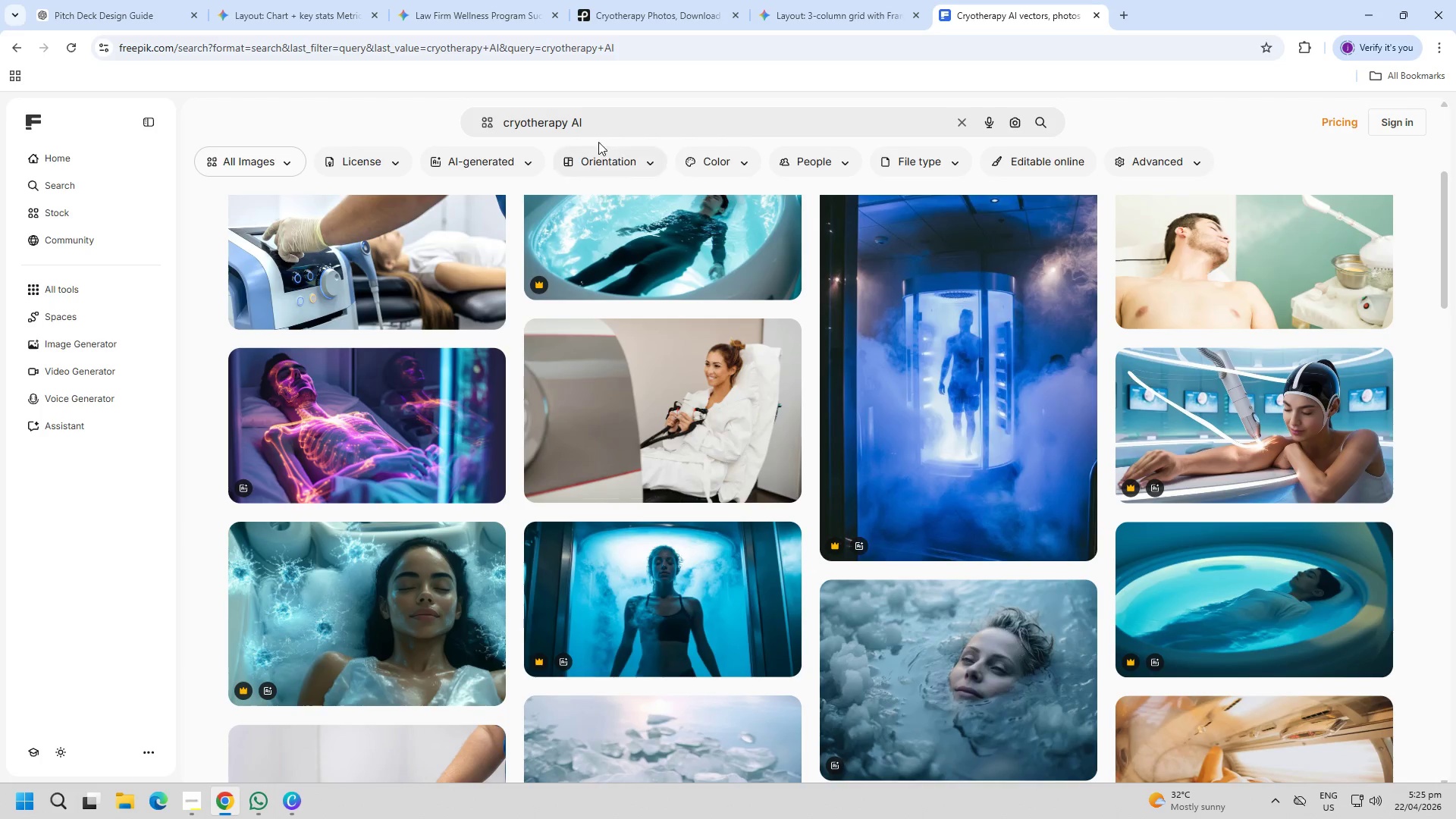 
left_click([613, 121])
 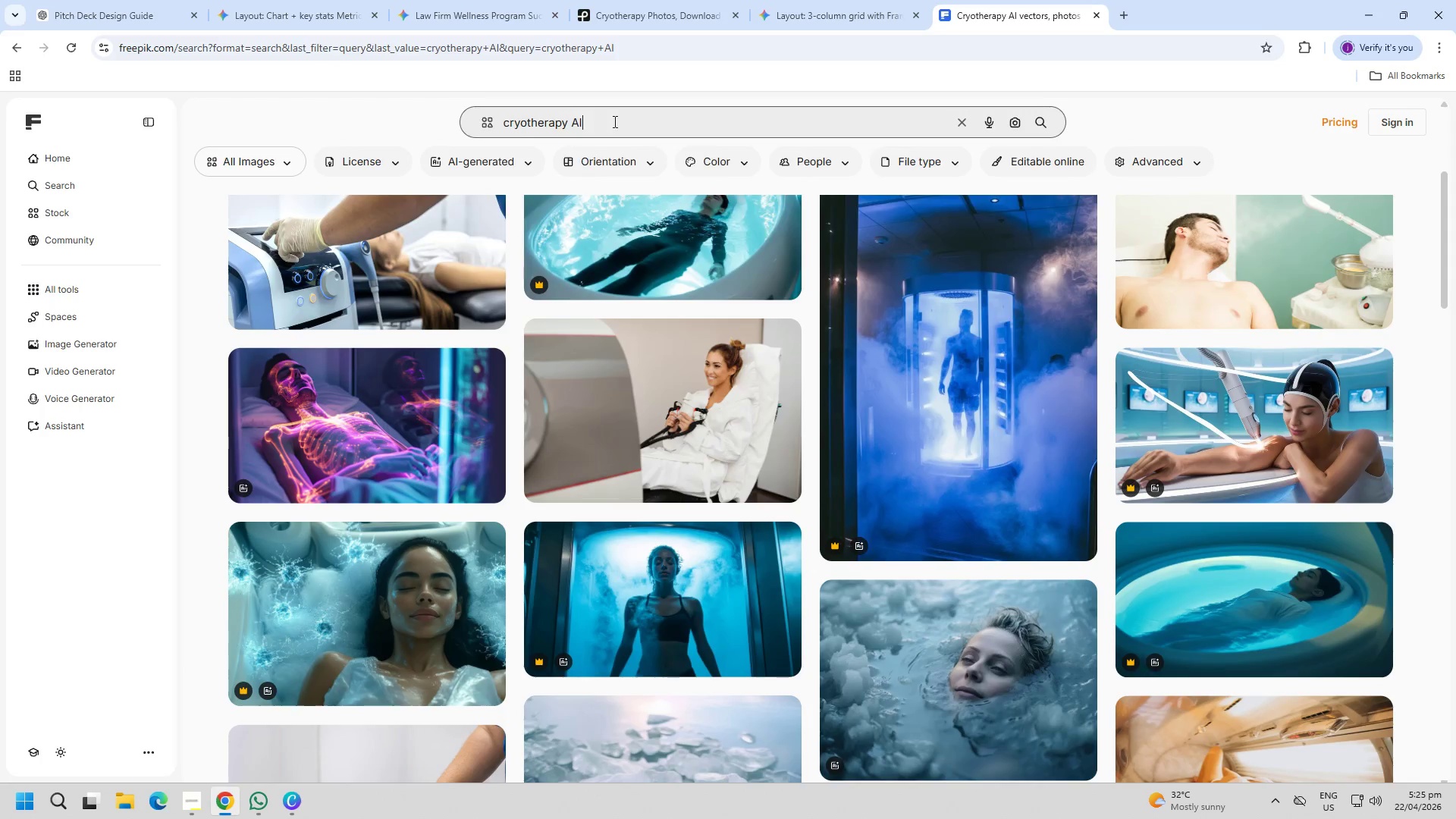 
triple_click([613, 119])
 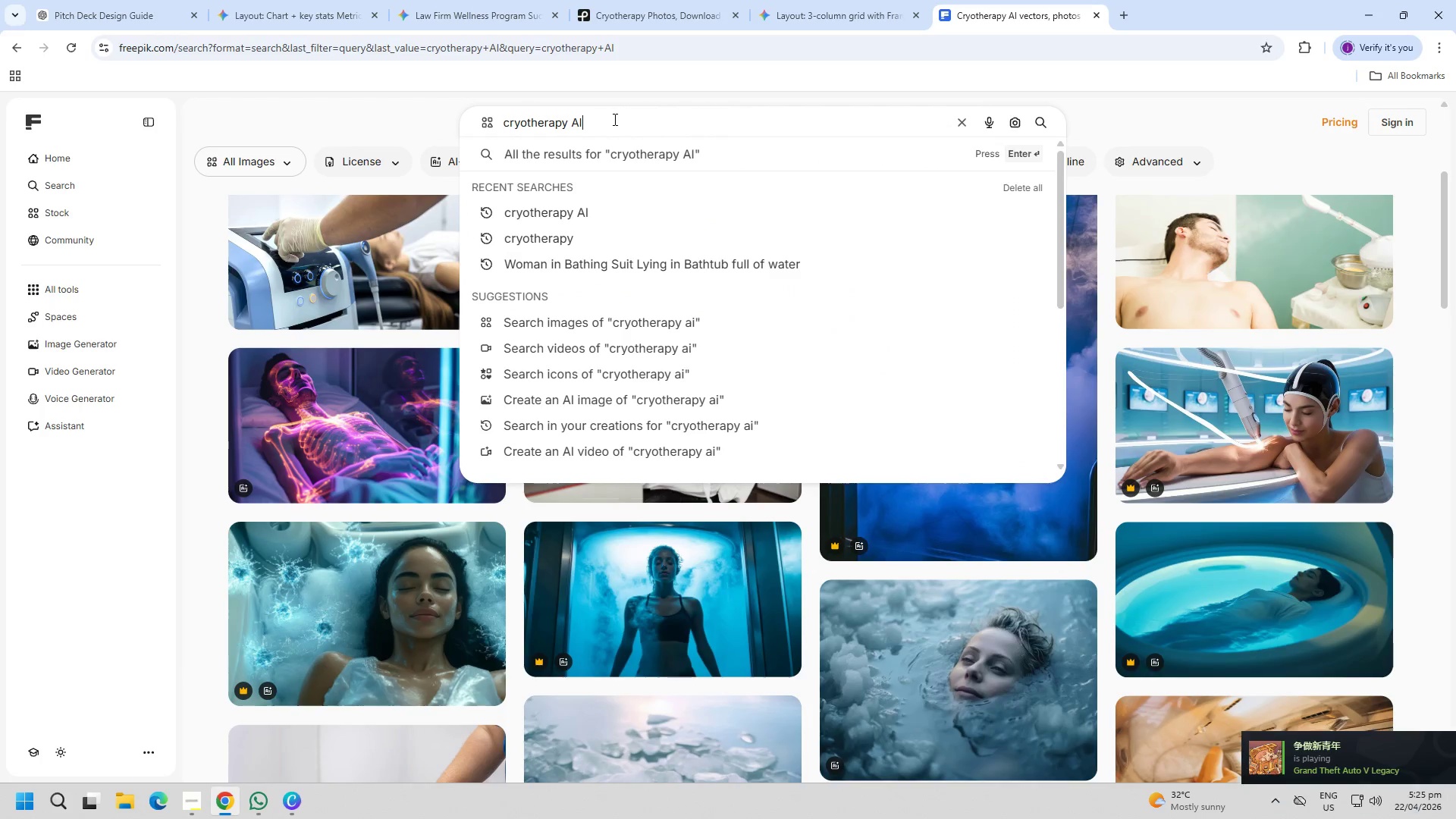 
key(Control+ControlLeft)
 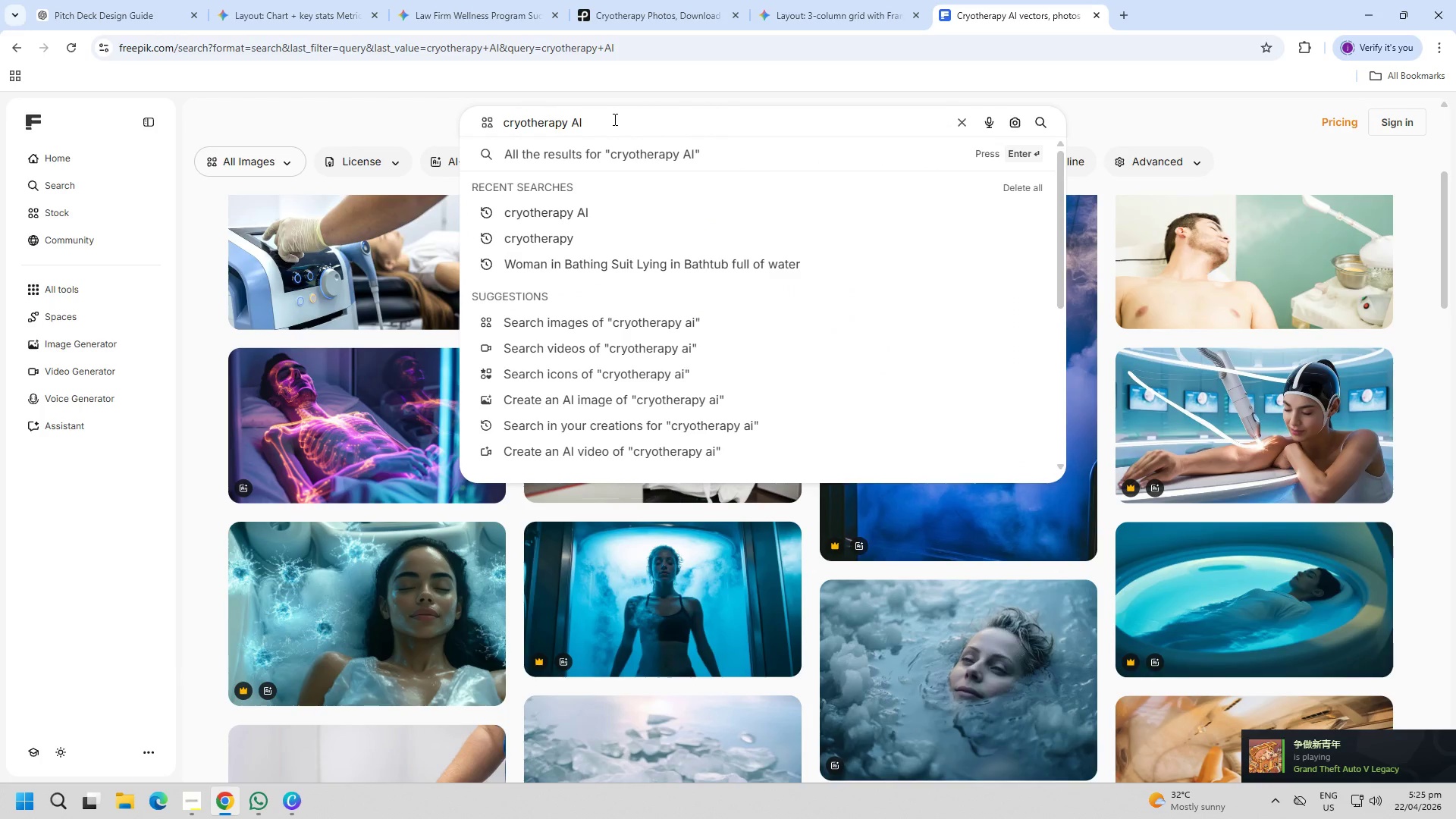 
key(Control+A)
 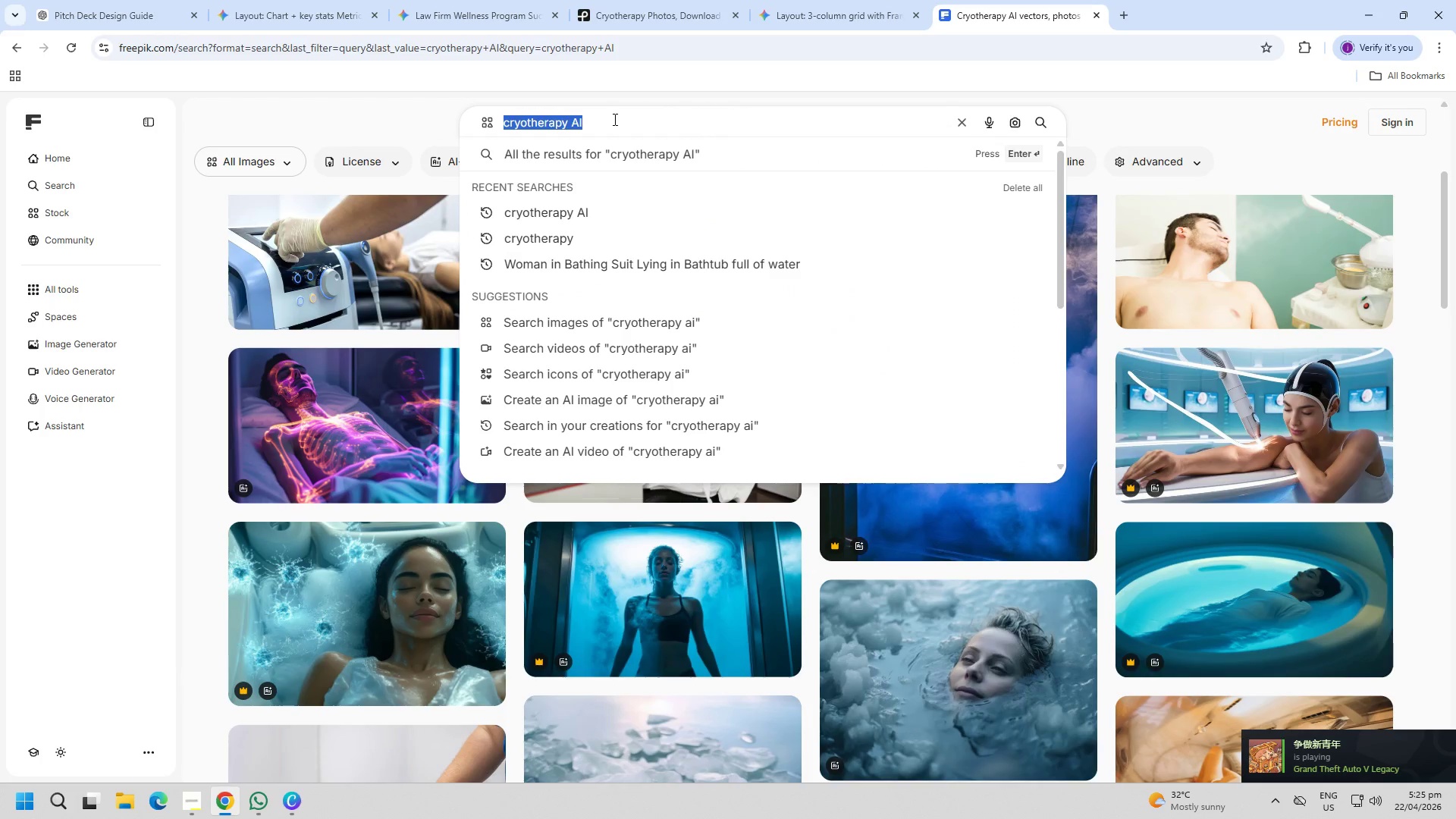 
type(infrared sauna)
 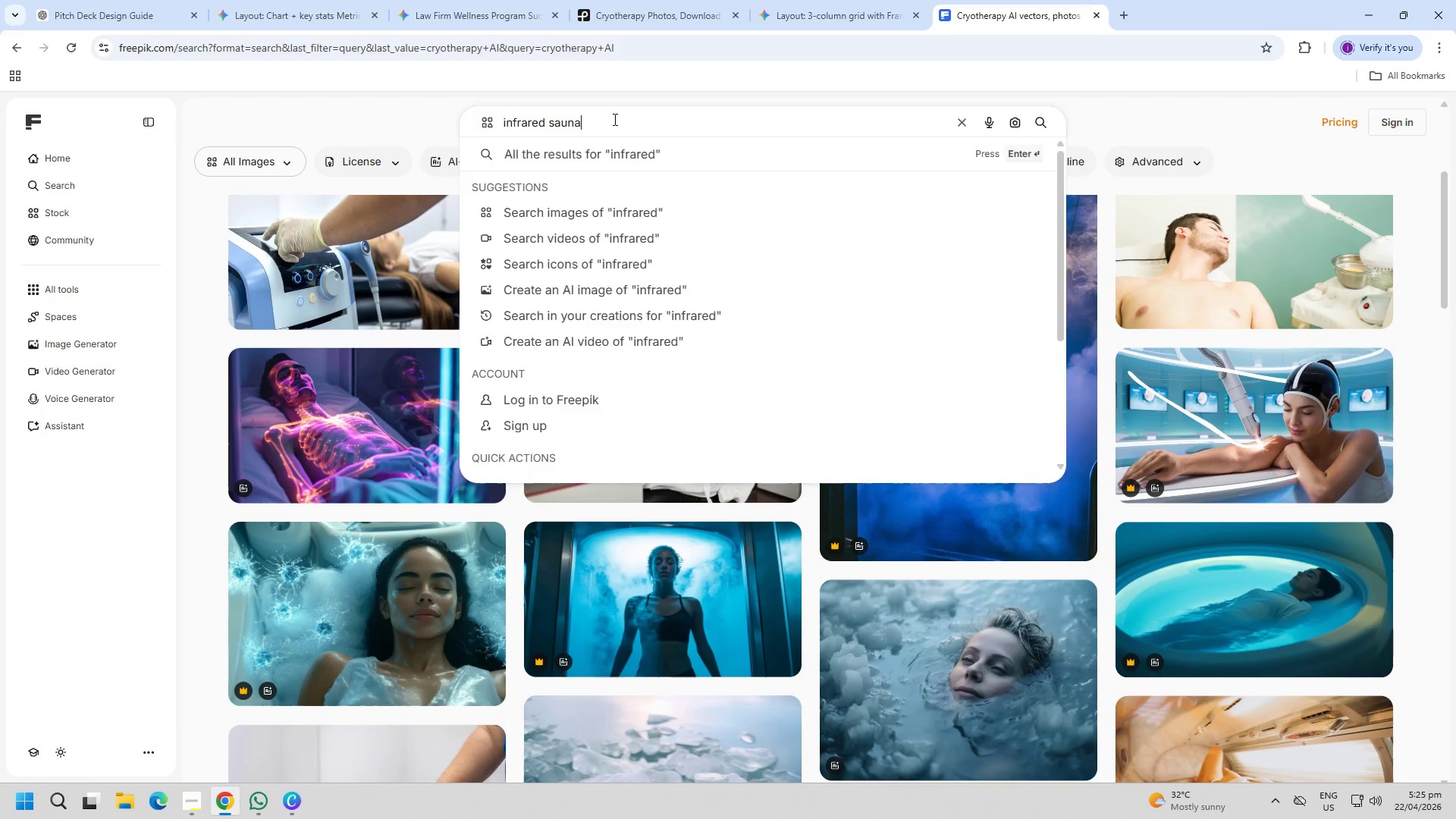 
key(Enter)
 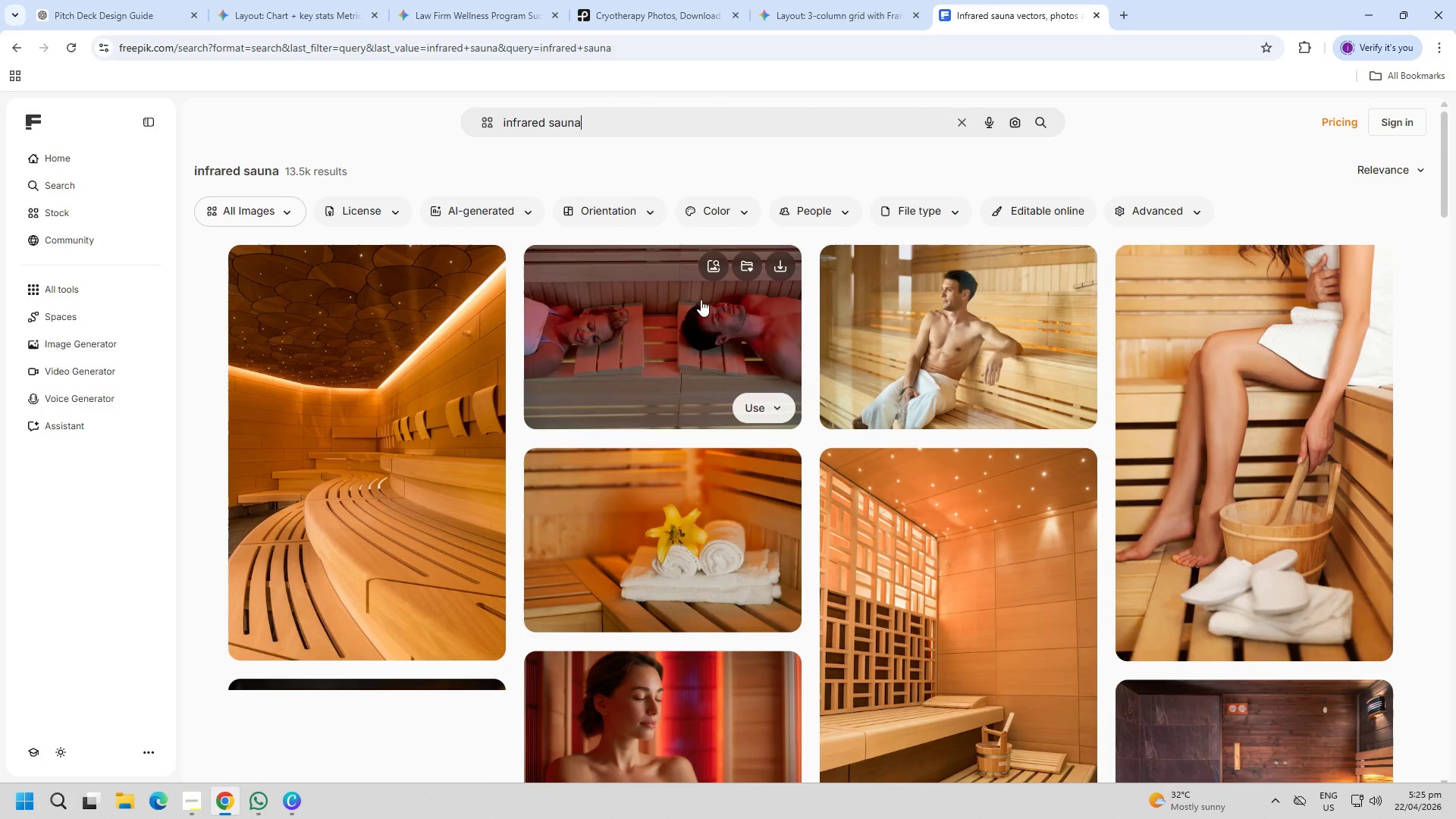 
scroll: coordinate [892, 469], scroll_direction: down, amount: 4.0
 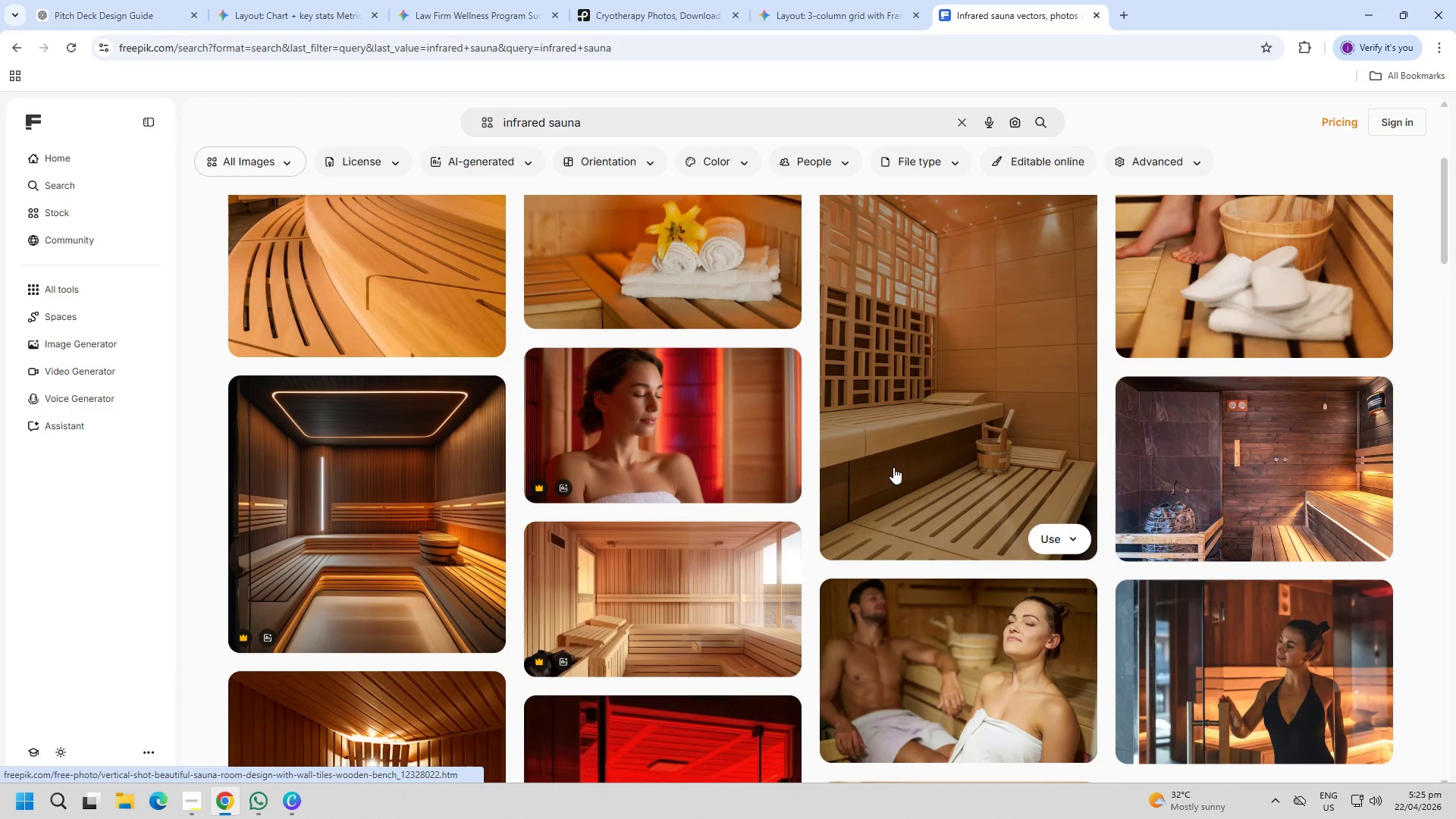 
left_click([659, 123])
 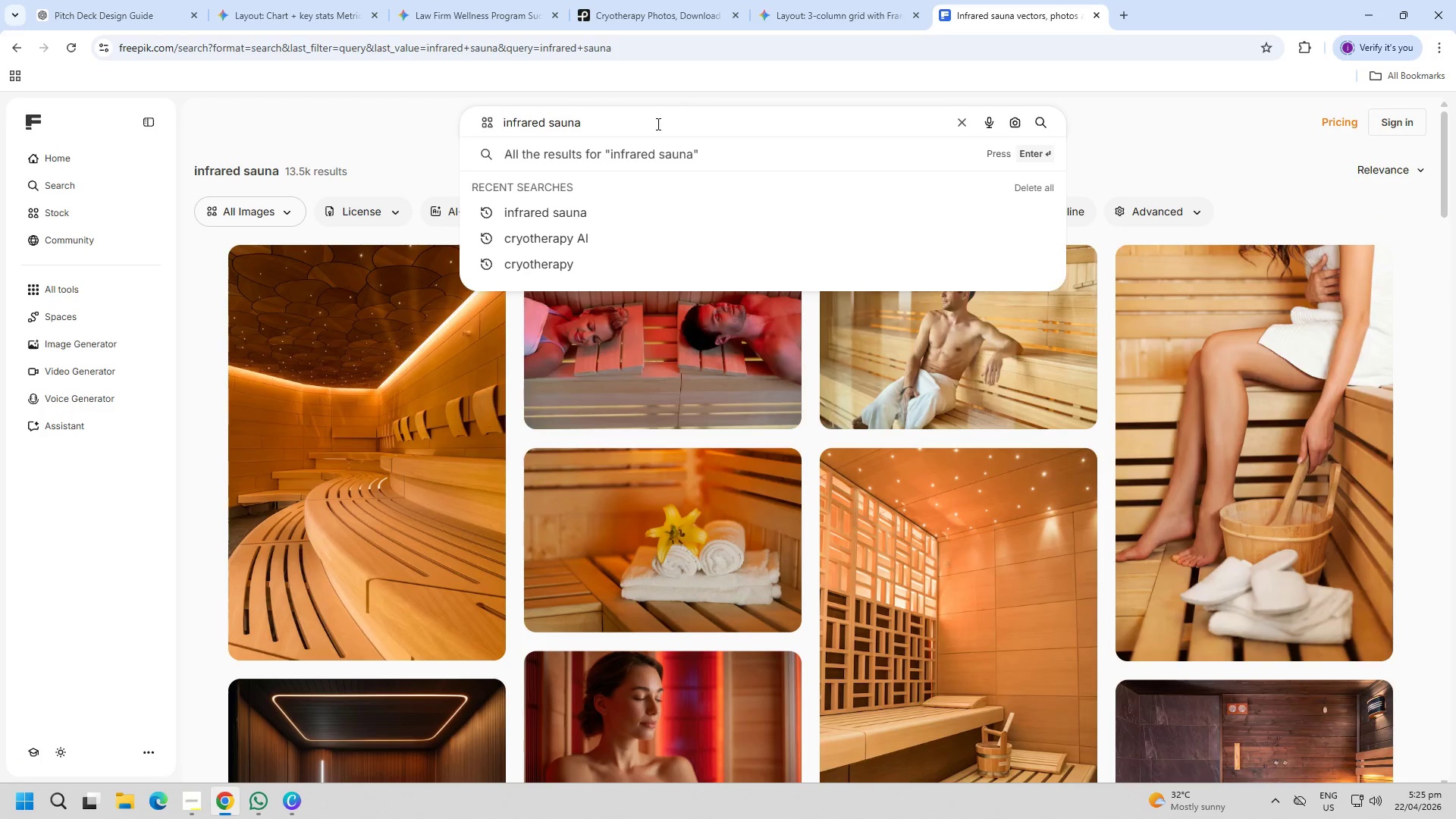 
scroll: coordinate [893, 463], scroll_direction: up, amount: 6.0
 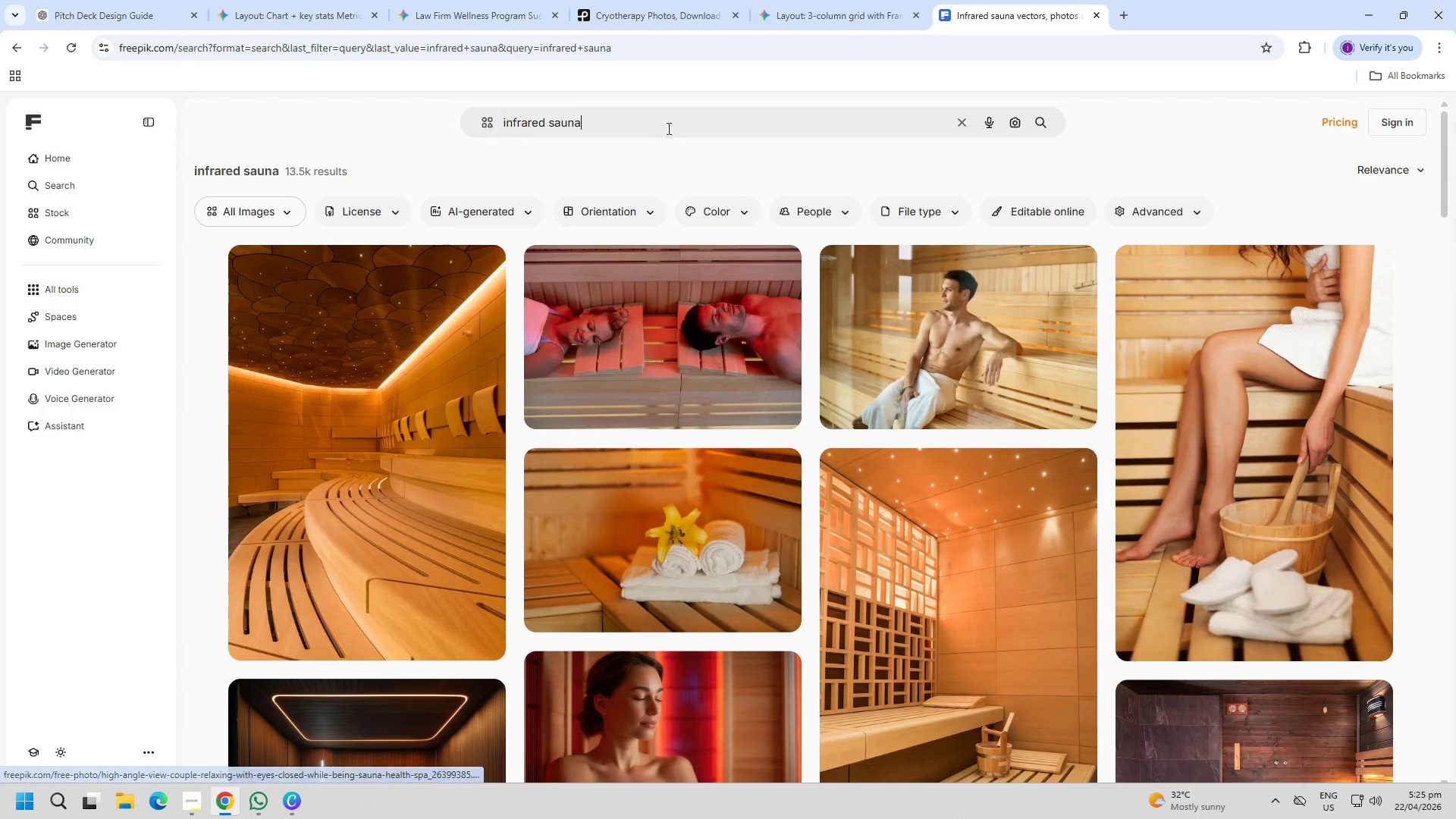 
type( AI)
 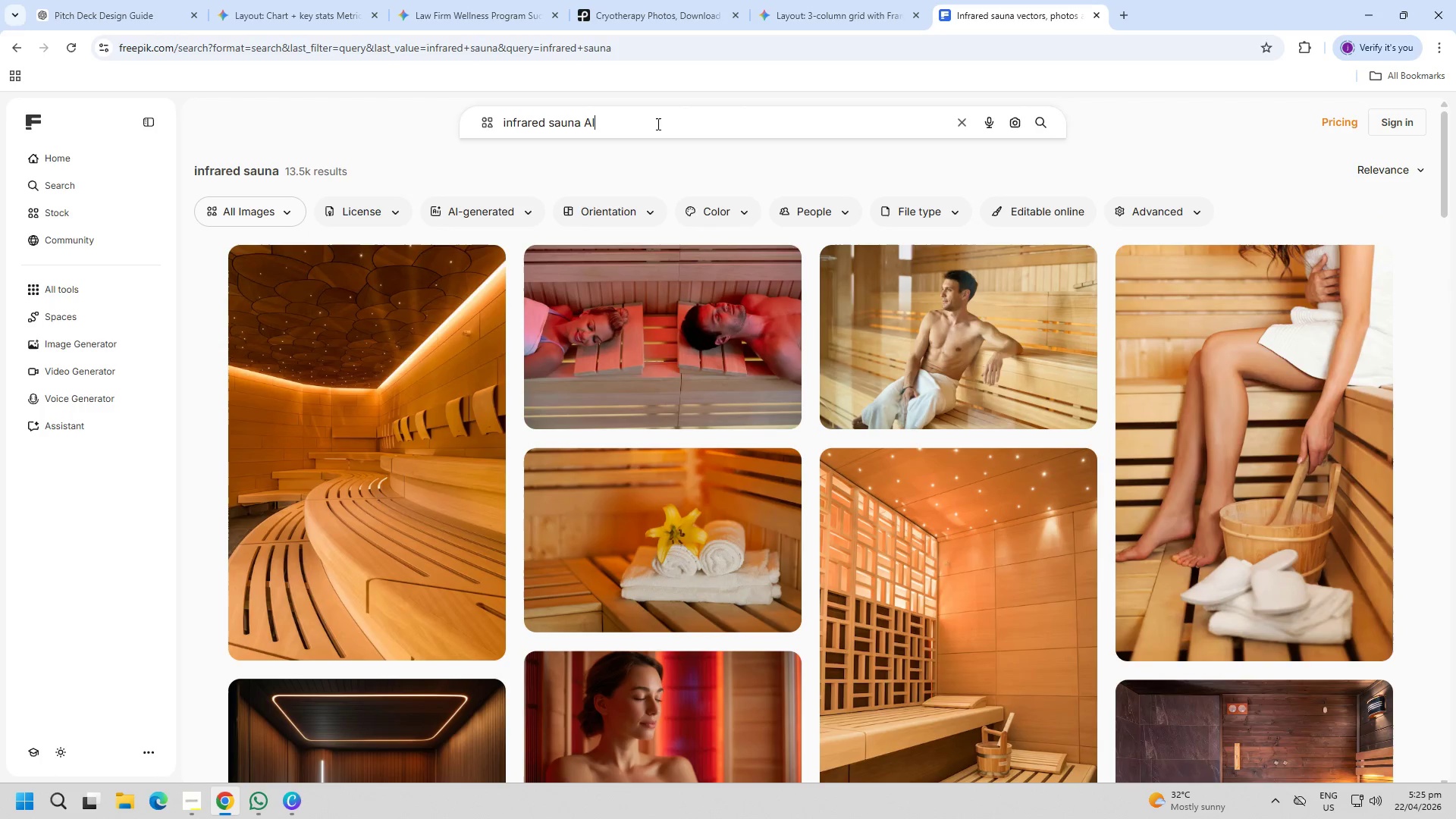 
key(Enter)
 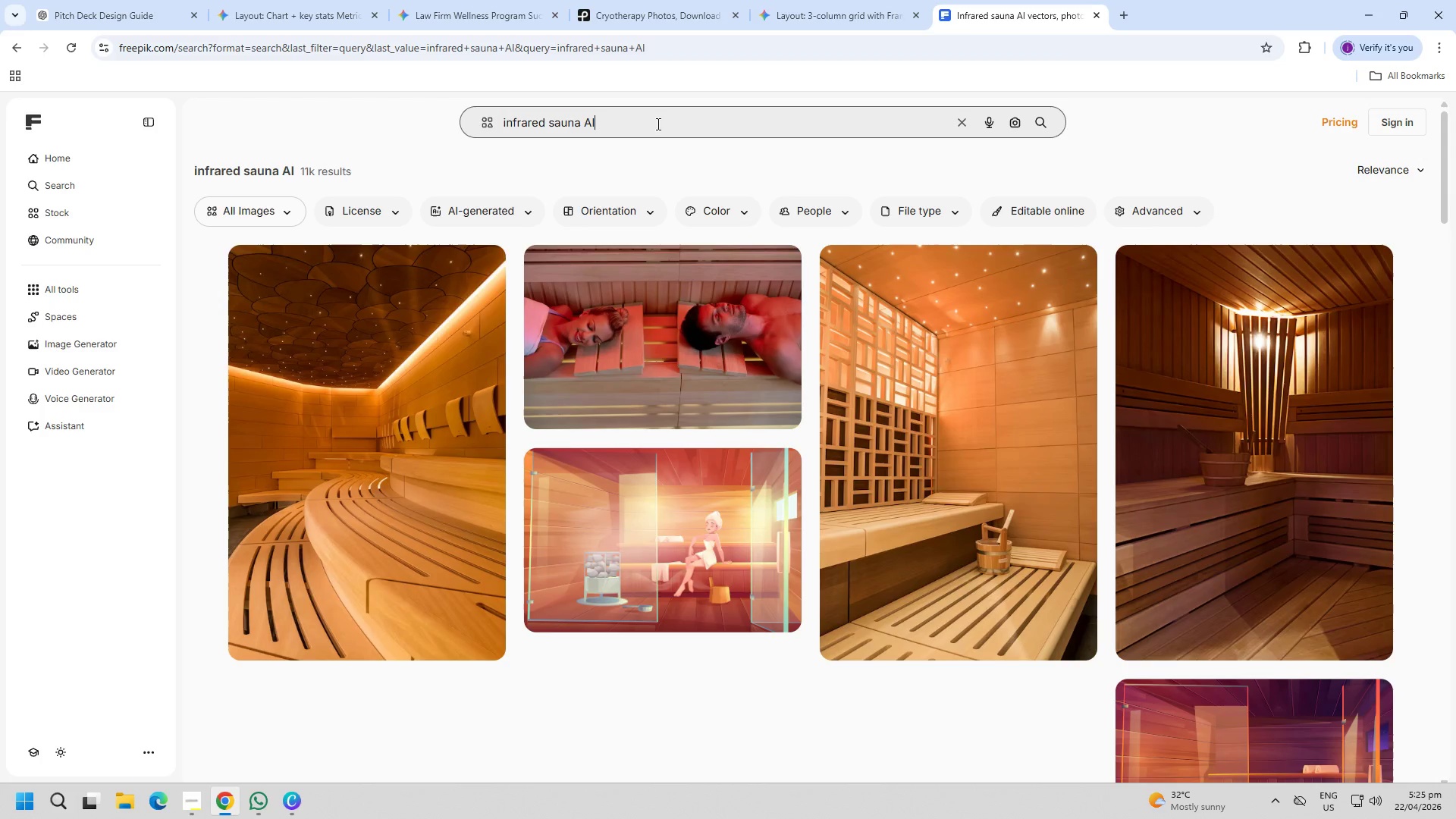 
scroll: coordinate [299, 500], scroll_direction: down, amount: 19.0
 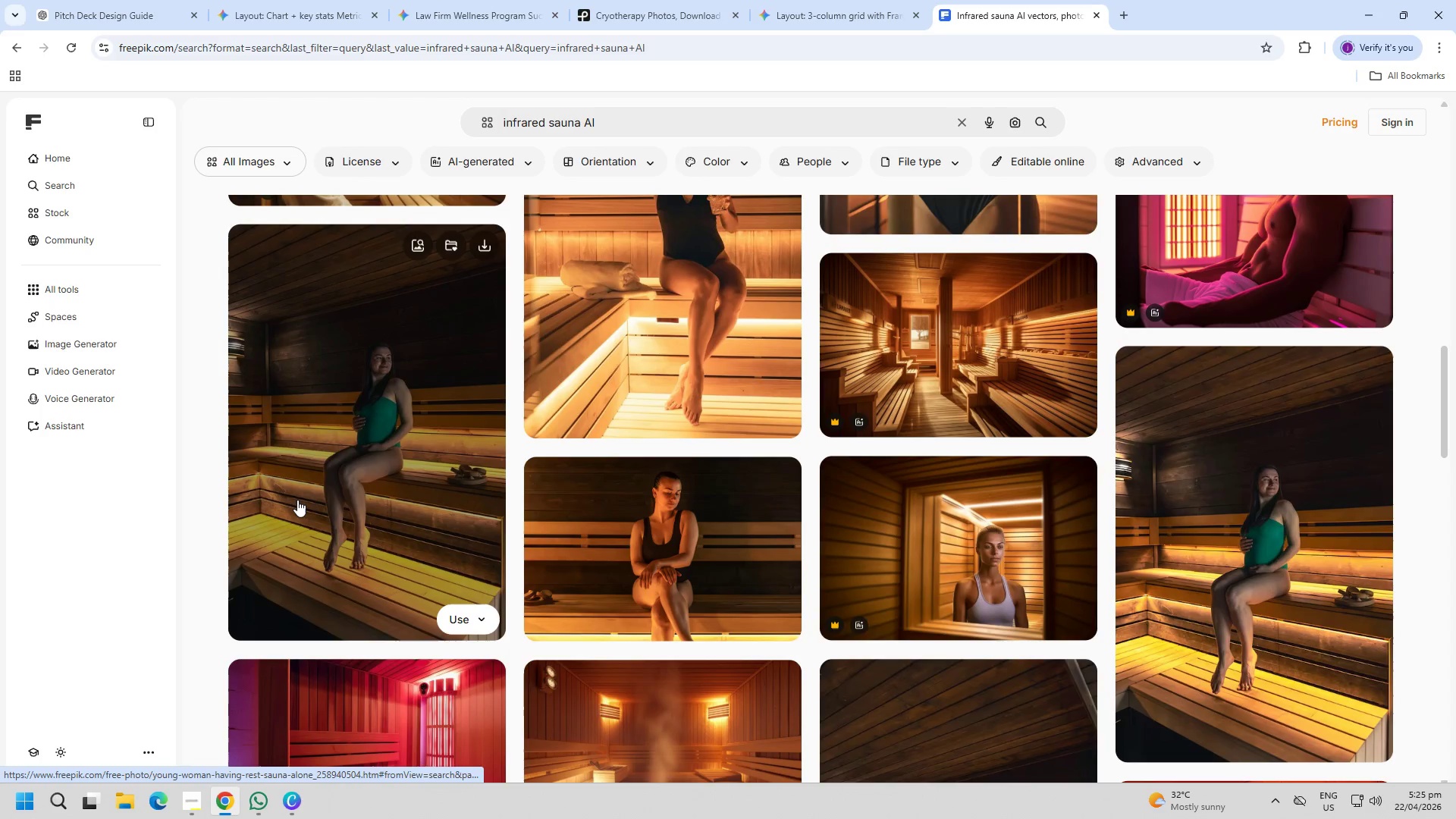 
scroll: coordinate [991, 530], scroll_direction: down, amount: 29.0
 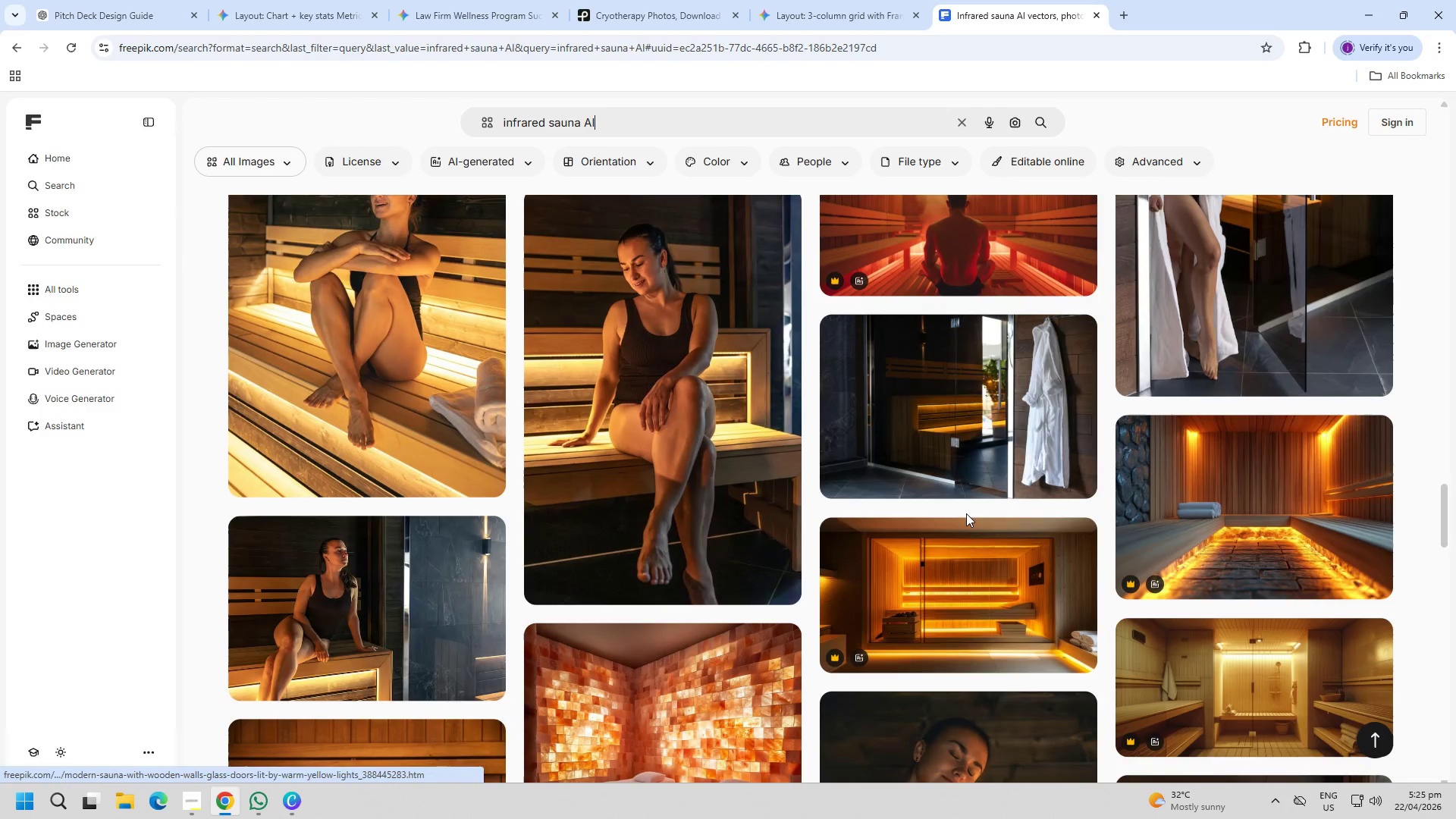 
scroll: coordinate [722, 494], scroll_direction: down, amount: 21.0
 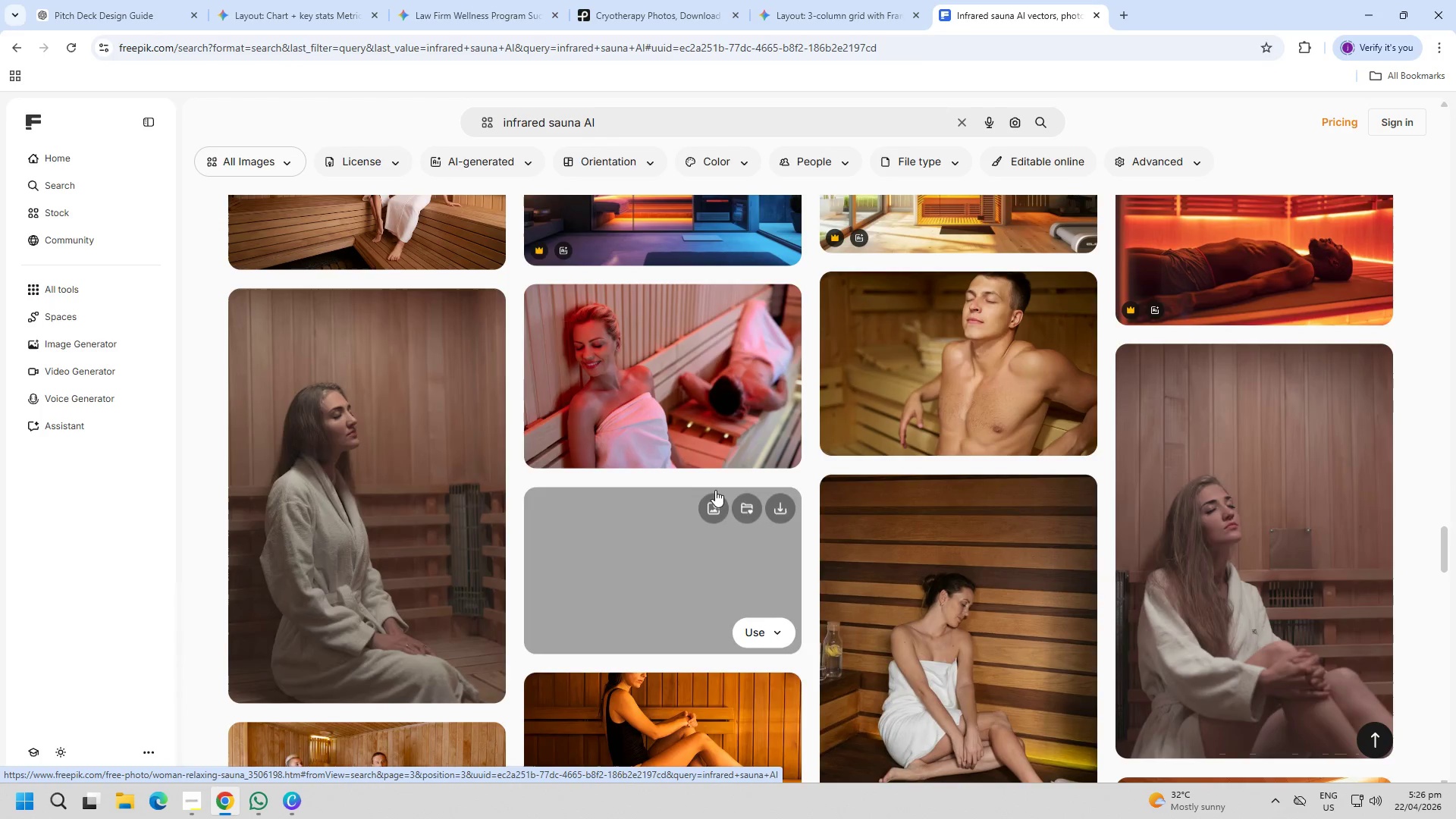 
scroll: coordinate [698, 485], scroll_direction: down, amount: 18.0
 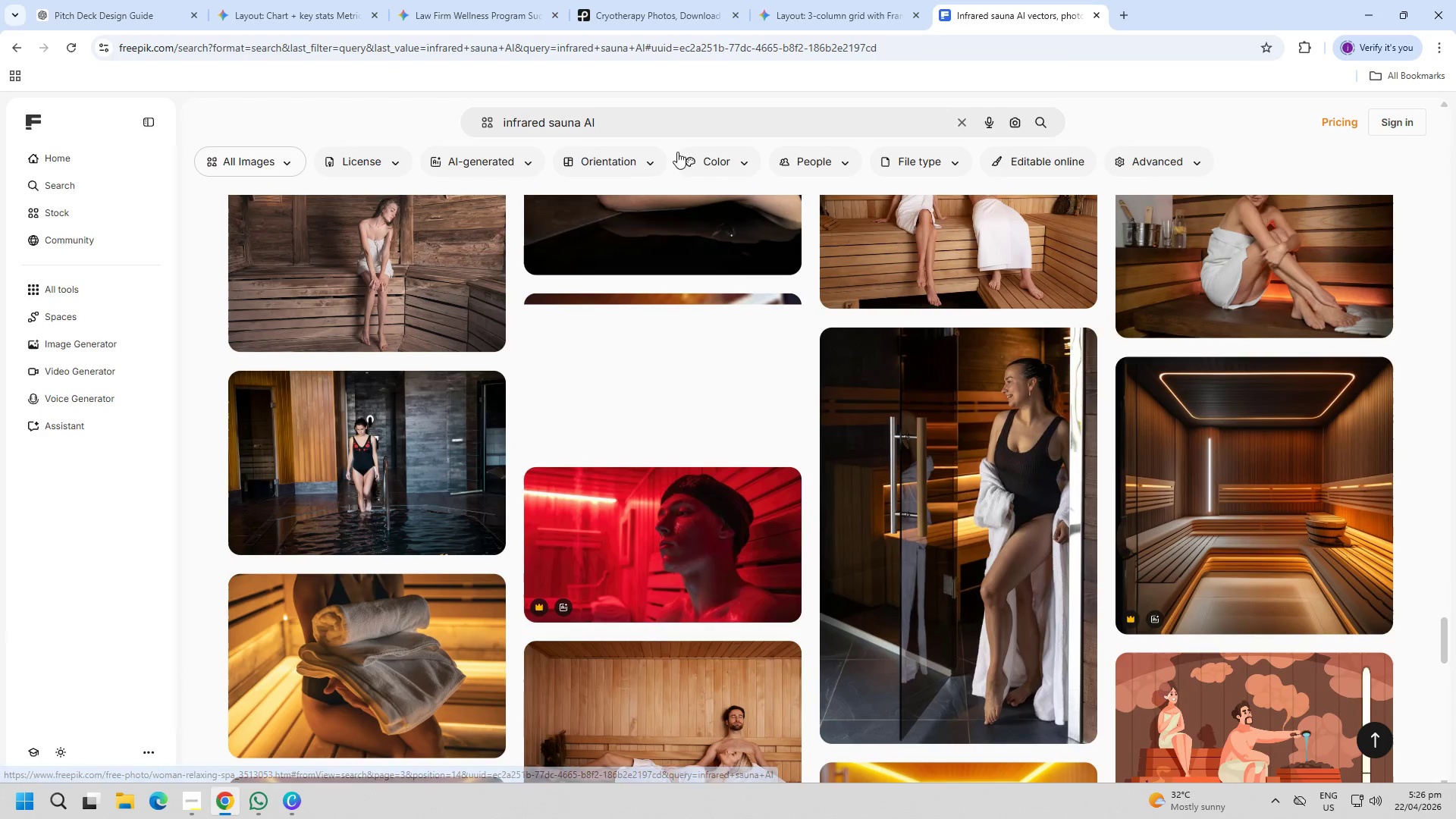 
left_click([669, 124])
 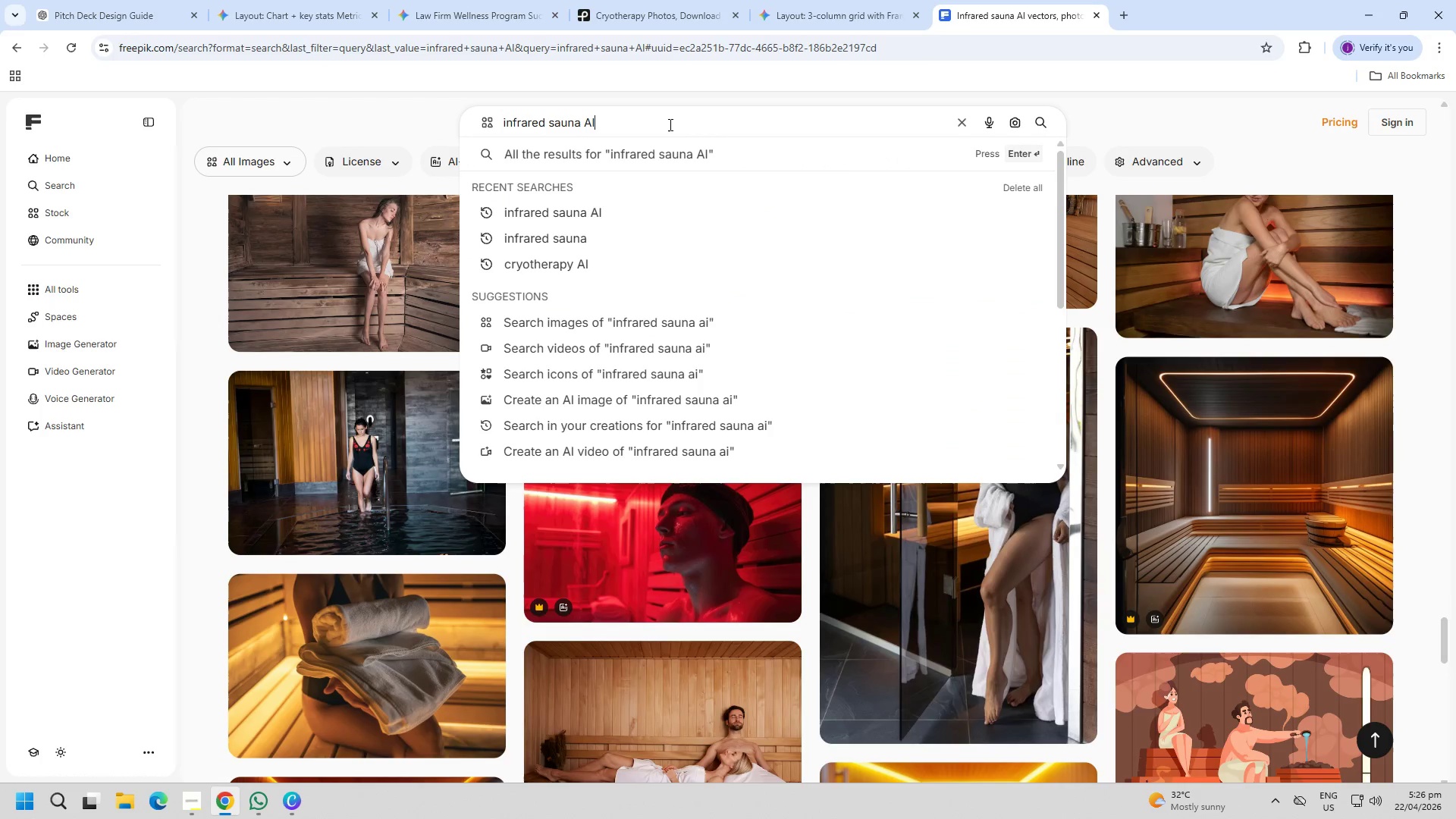 
key(Backspace)
key(Backspace)
key(Backspace)
type( me)
key(Backspace)
key(Backspace)
key(Backspace)
type( men ai)
 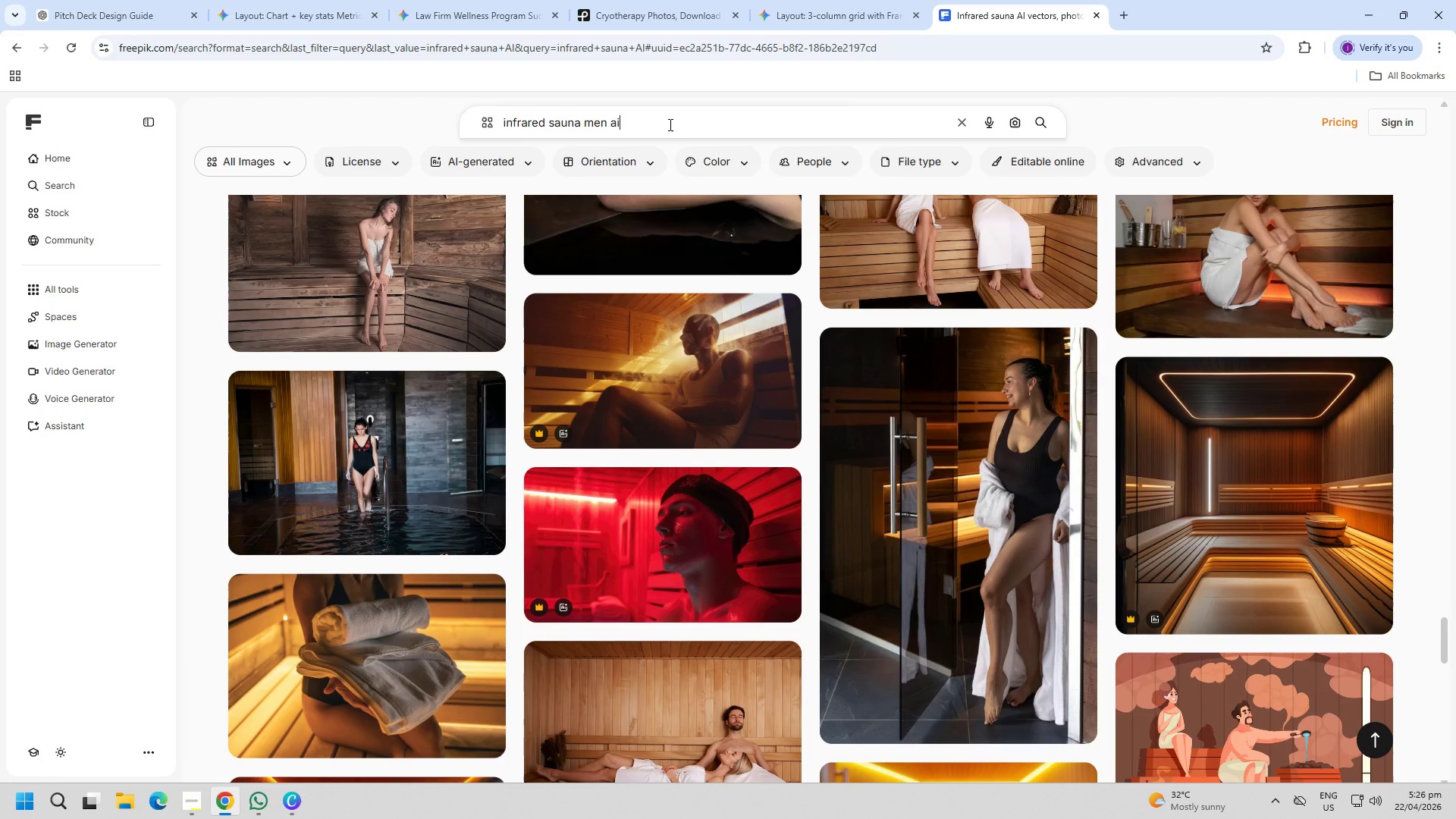 
key(Enter)
 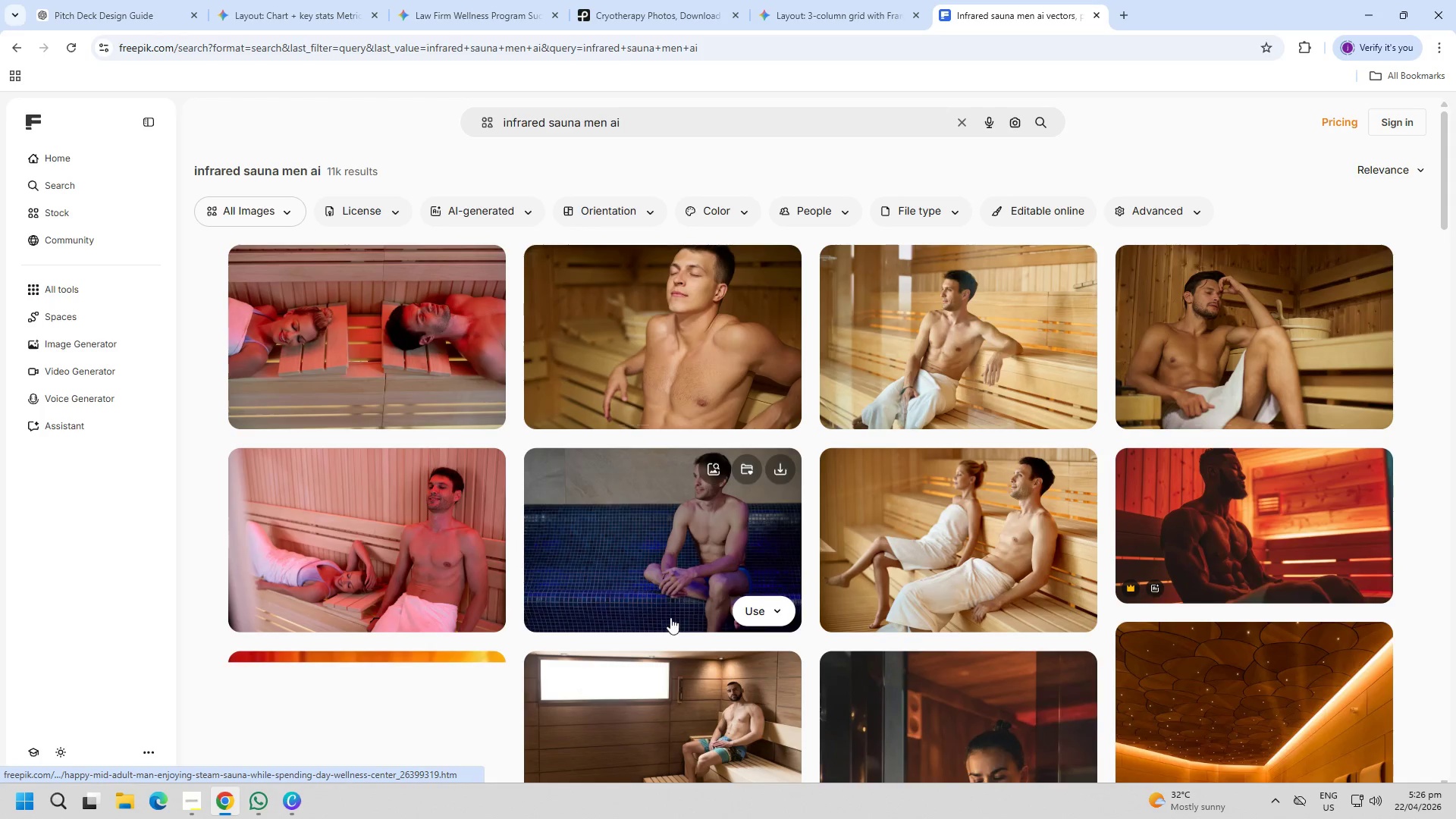 
scroll: coordinate [582, 522], scroll_direction: down, amount: 9.0
 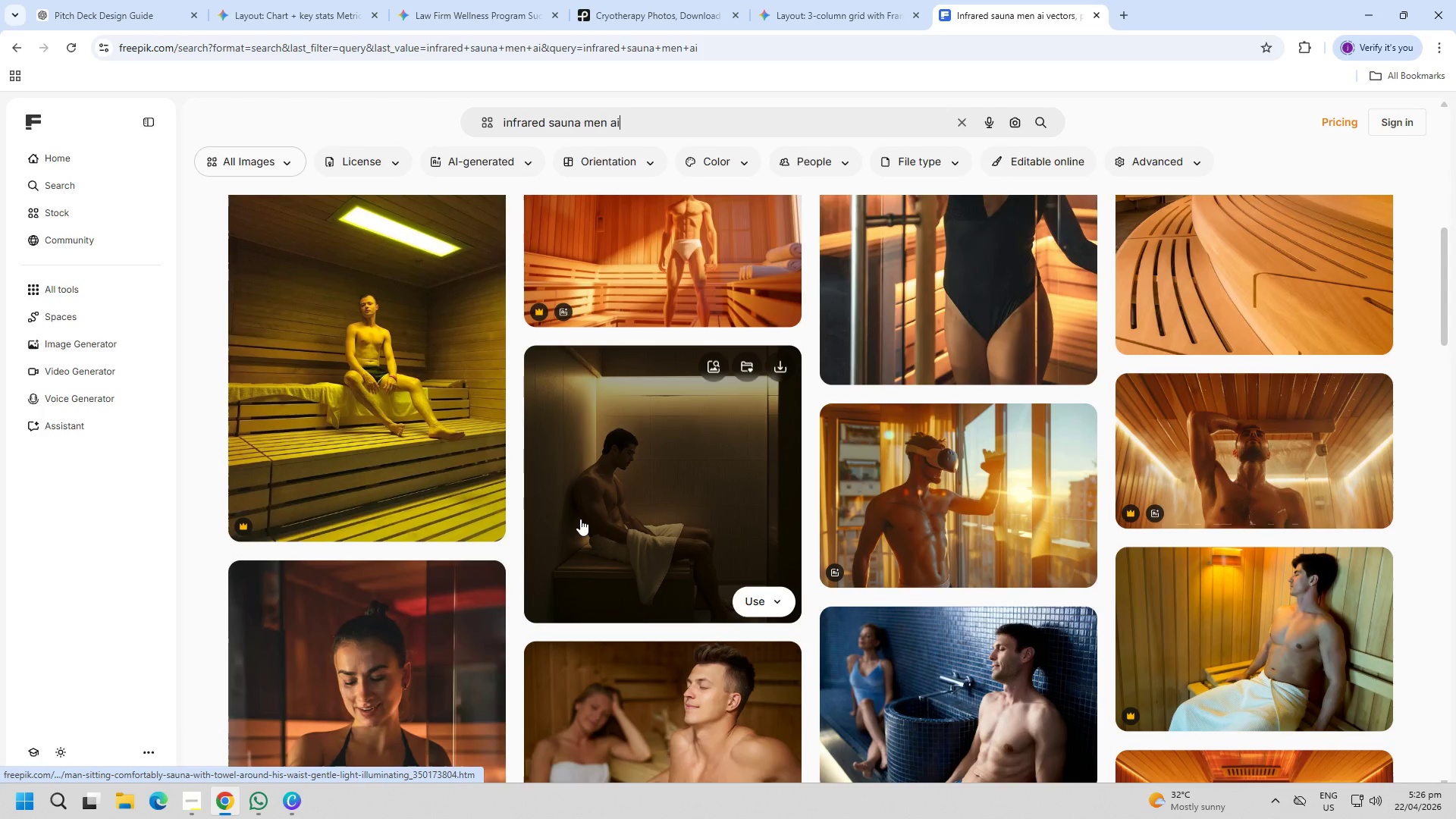 
scroll: coordinate [580, 519], scroll_direction: up, amount: 1.0
 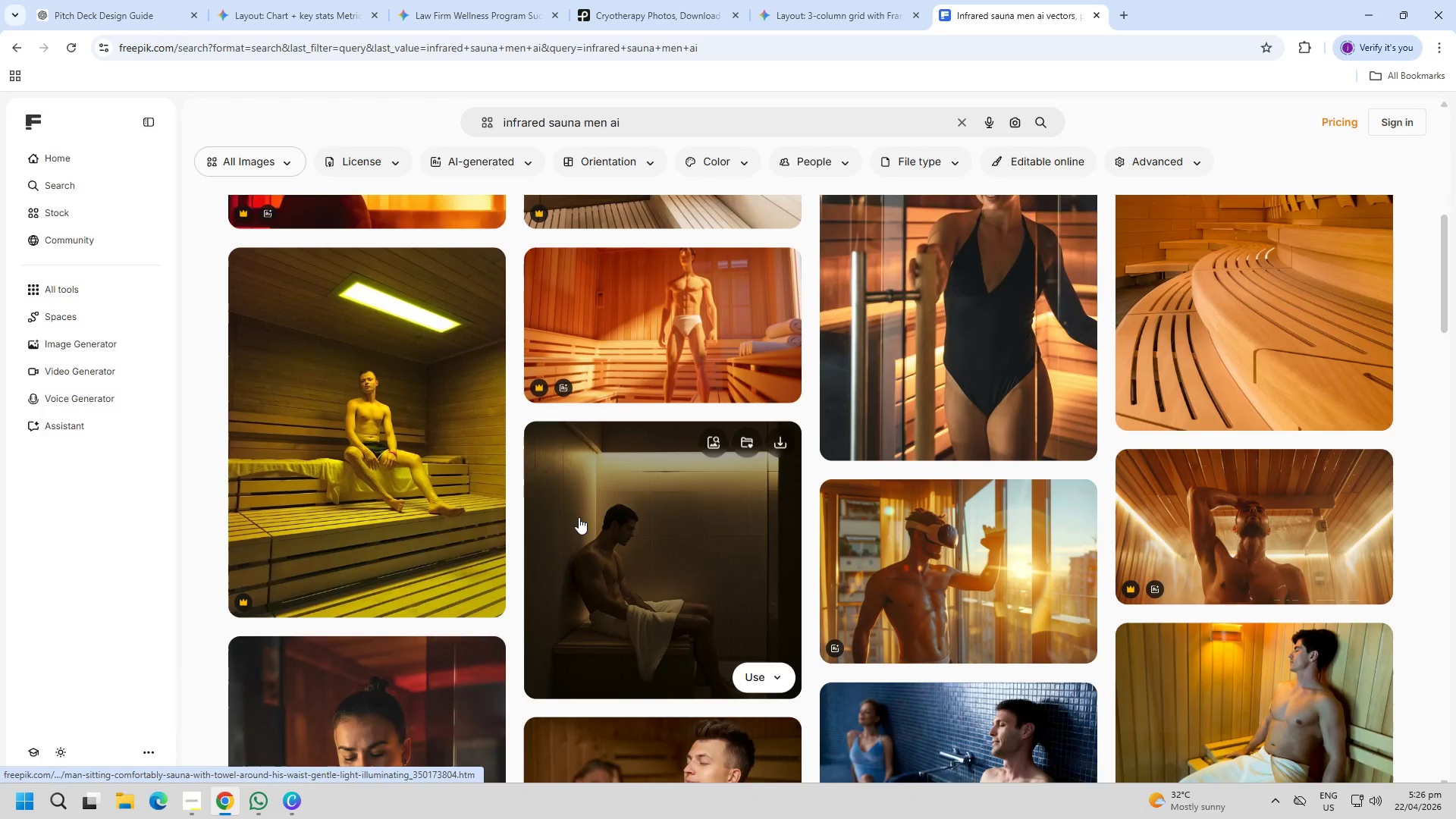 
scroll: coordinate [592, 466], scroll_direction: down, amount: 17.0
 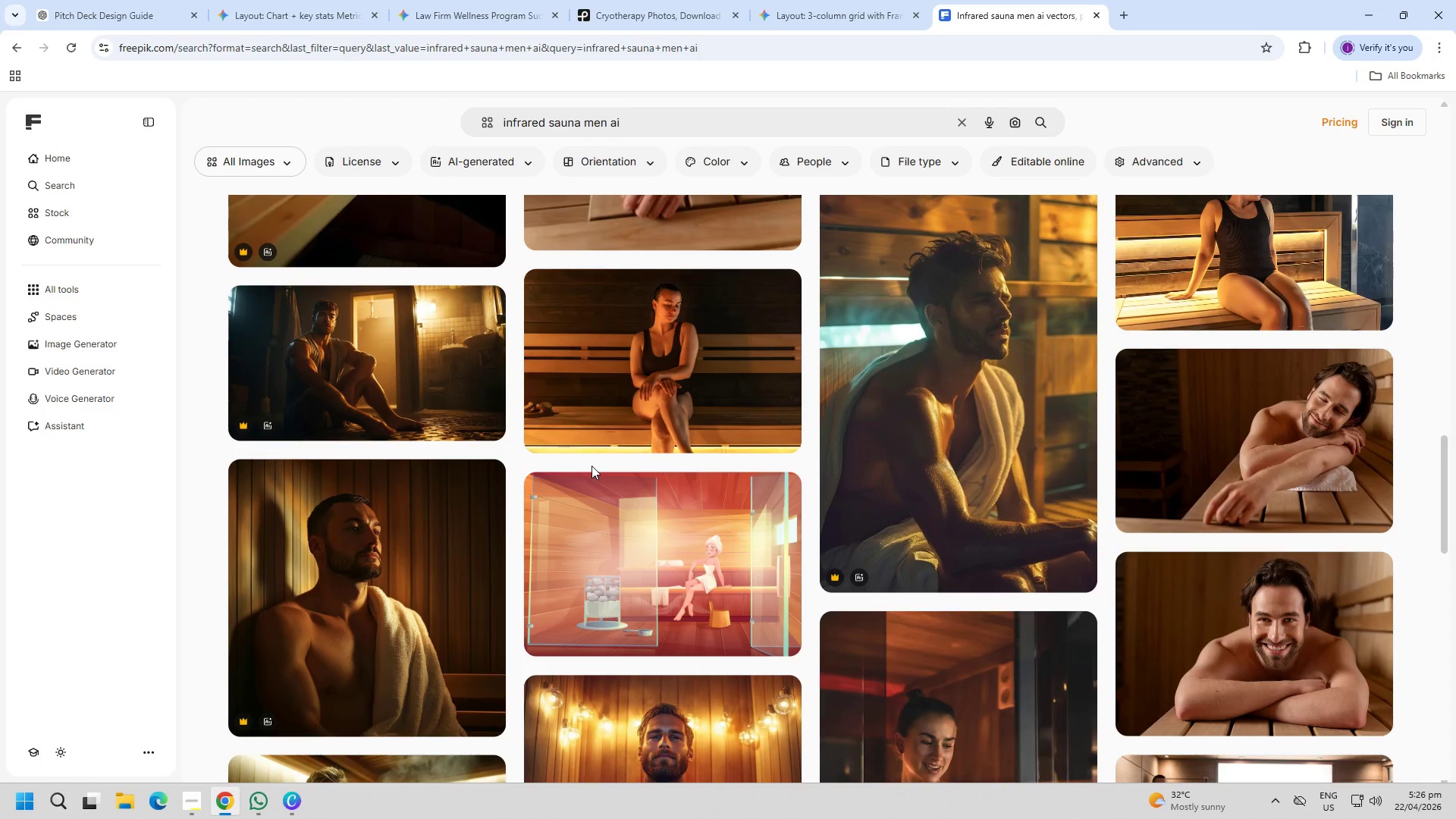 
left_click([868, 410])
 